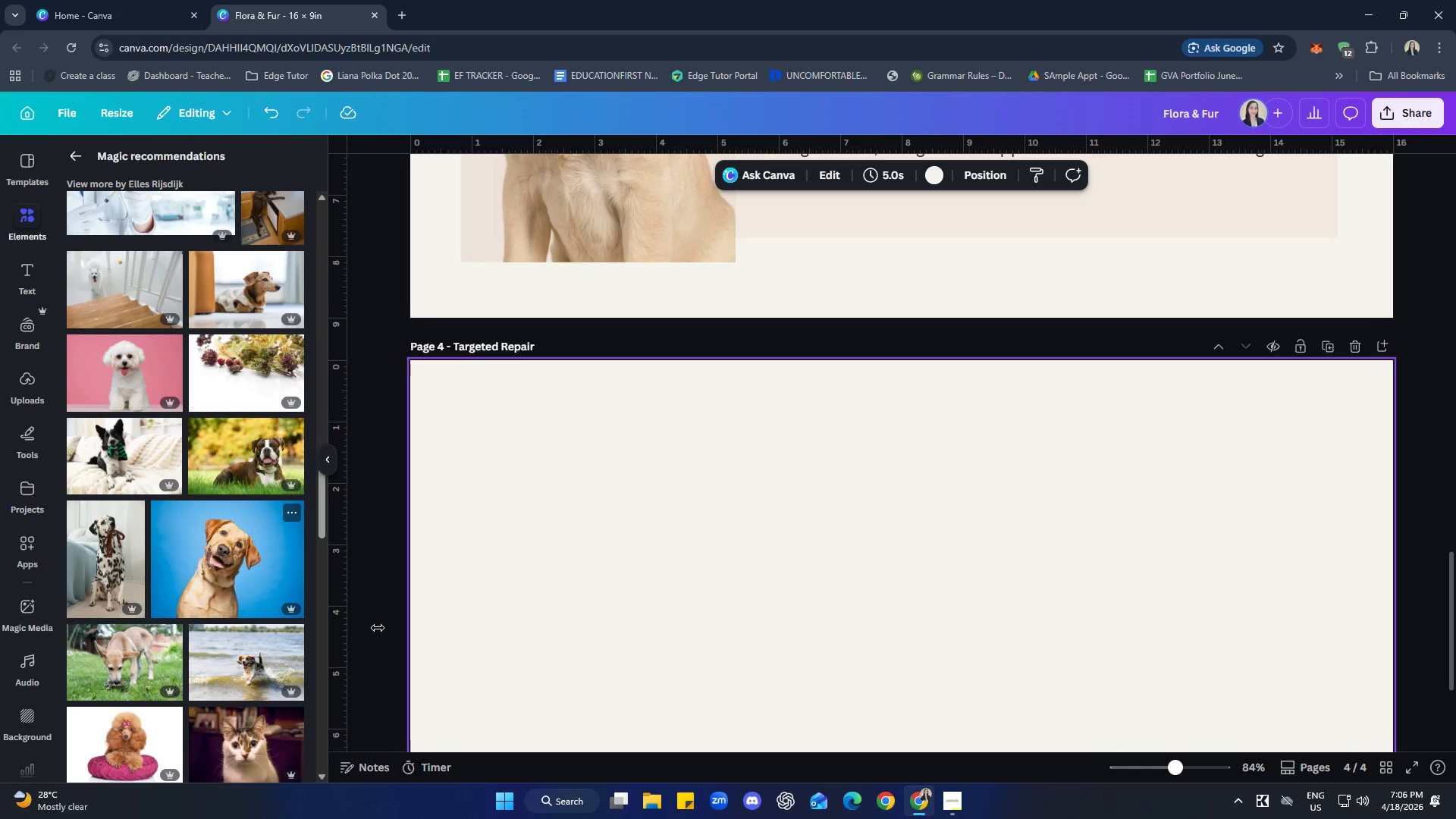 
scroll: coordinate [1382, 635], scroll_direction: up, amount: 24.0
 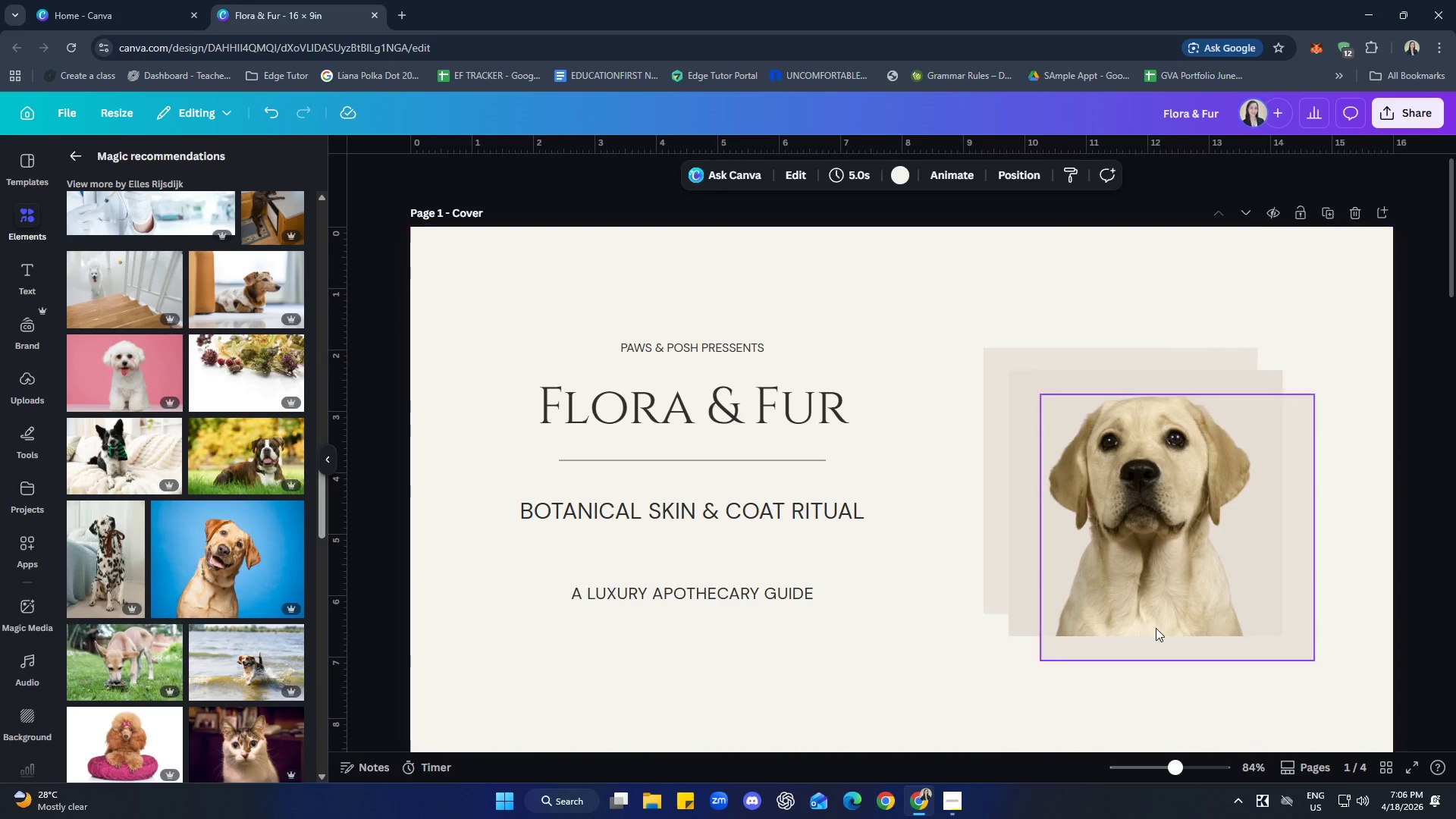 
left_click([1156, 513])
 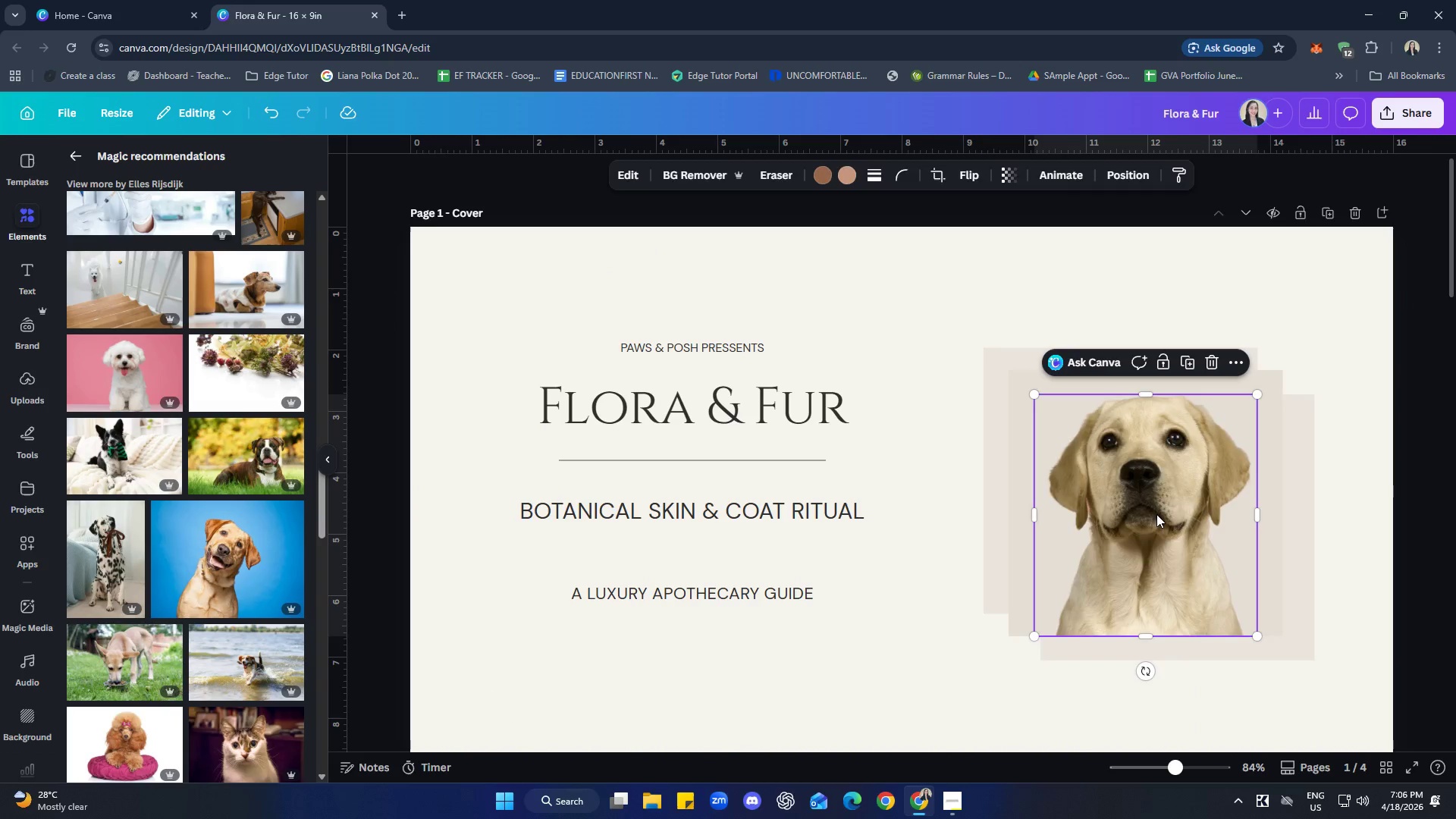 
key(Delete)
 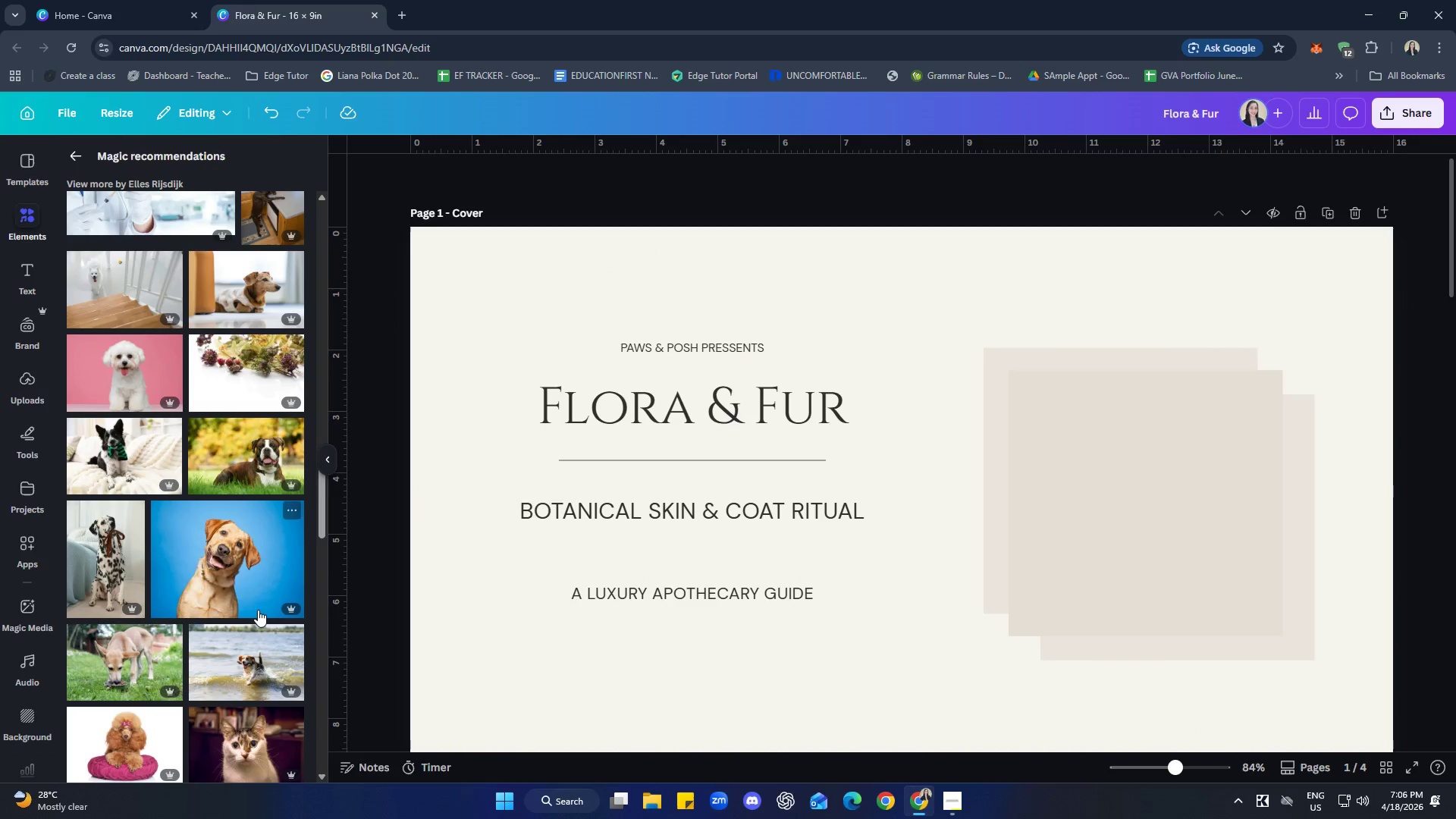 
left_click([222, 569])
 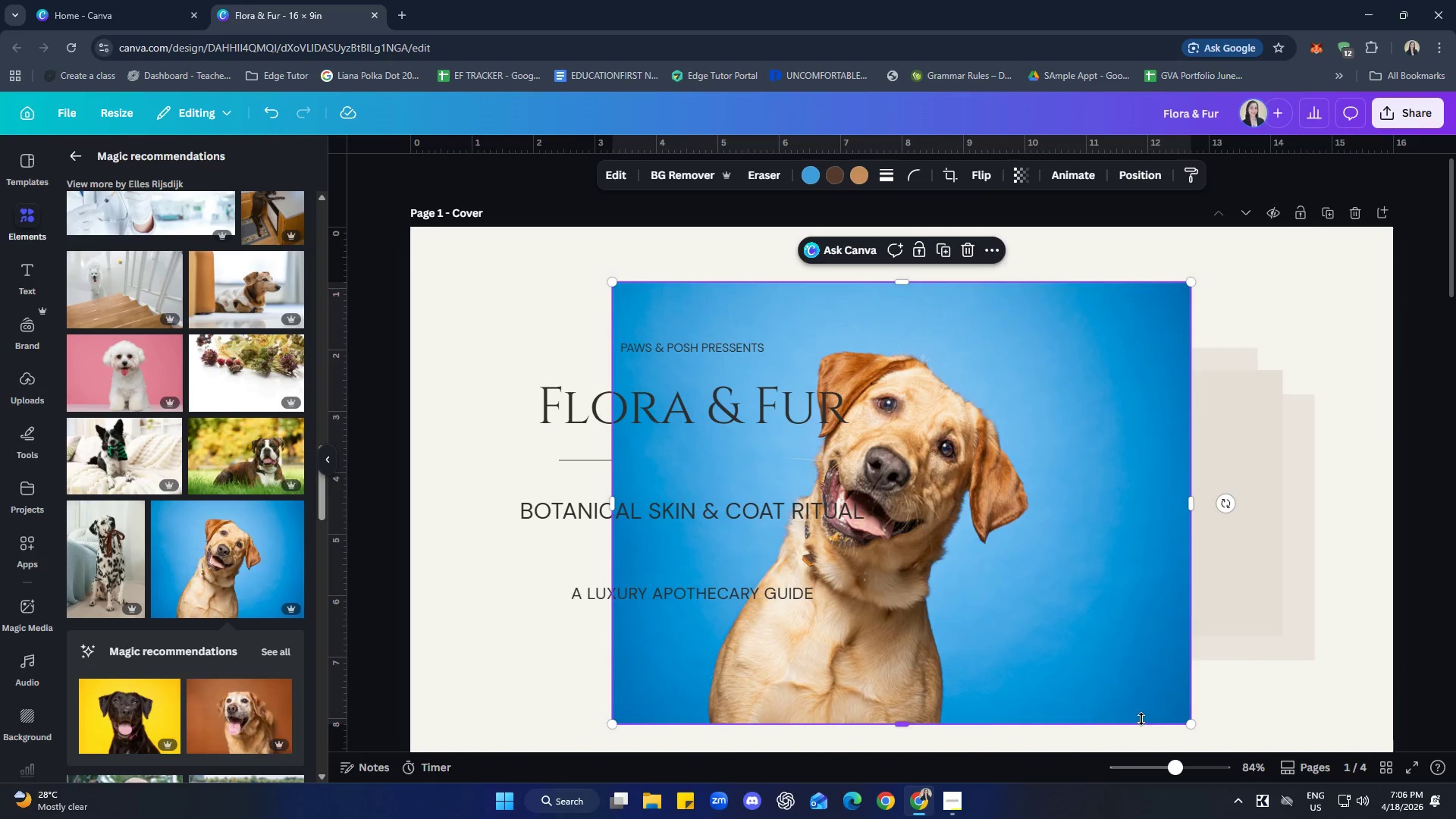 
left_click_drag(start_coordinate=[963, 621], to_coordinate=[1104, 532])
 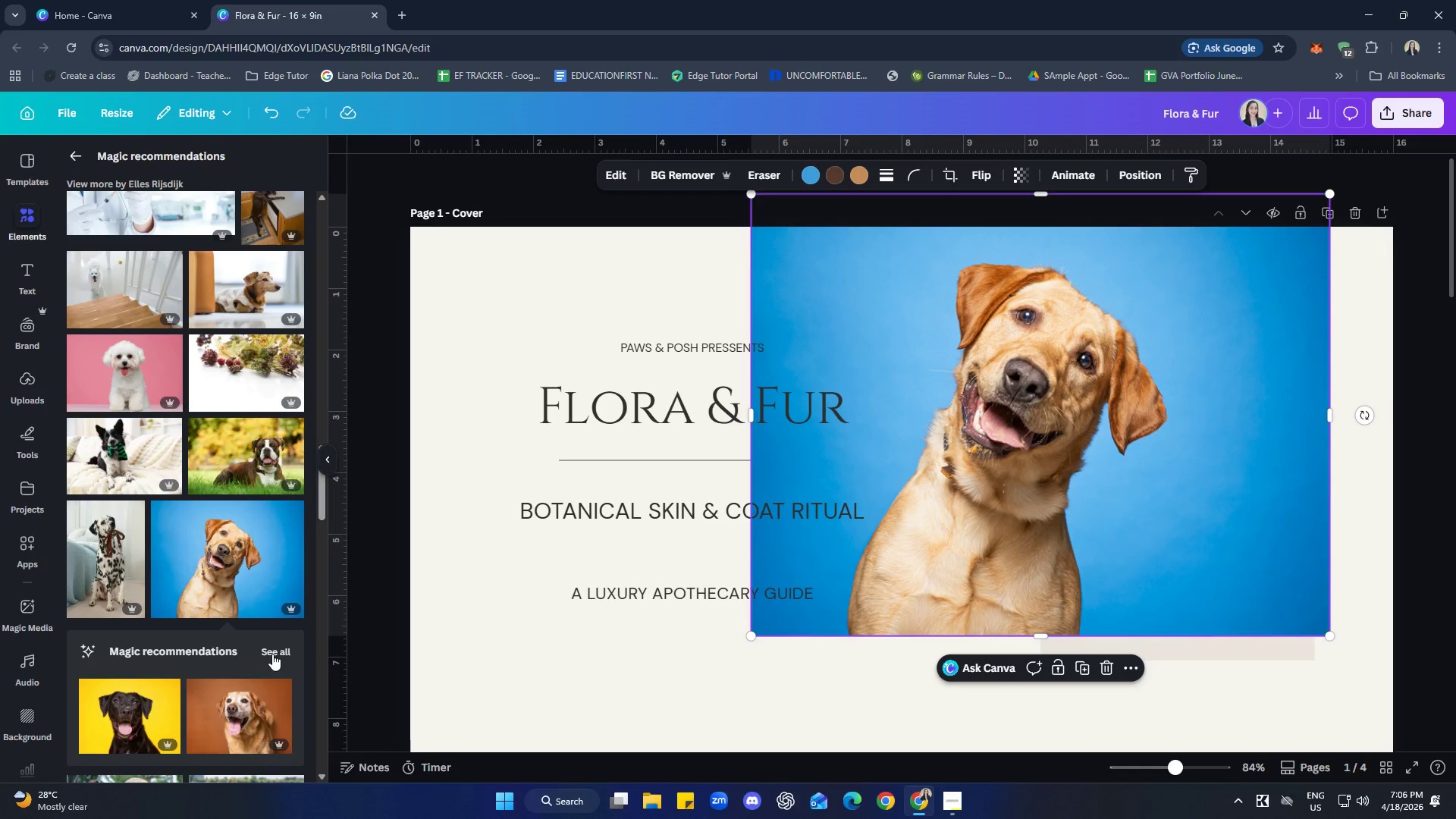 
left_click([278, 647])
 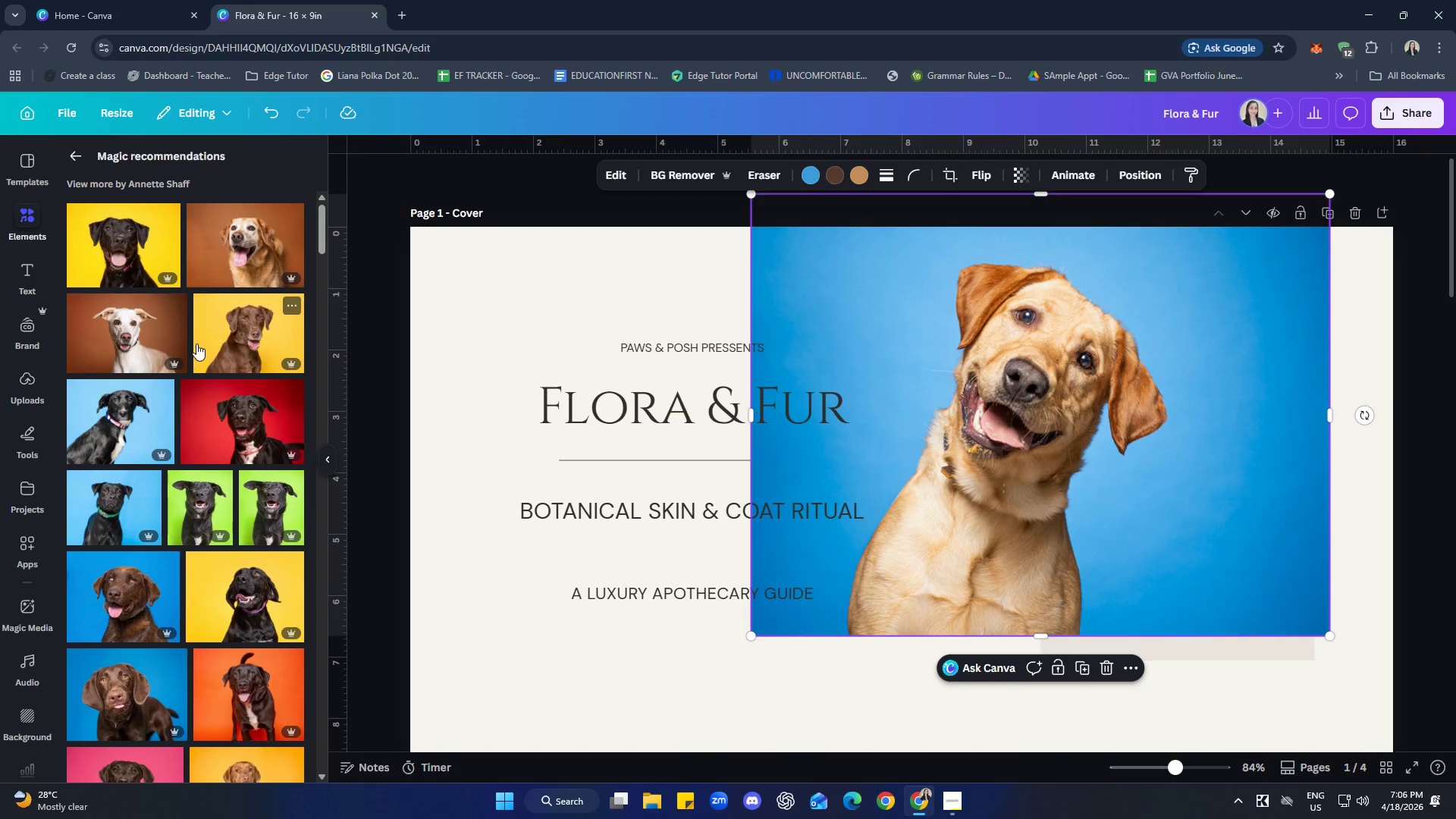 
scroll: coordinate [196, 342], scroll_direction: down, amount: 11.0
 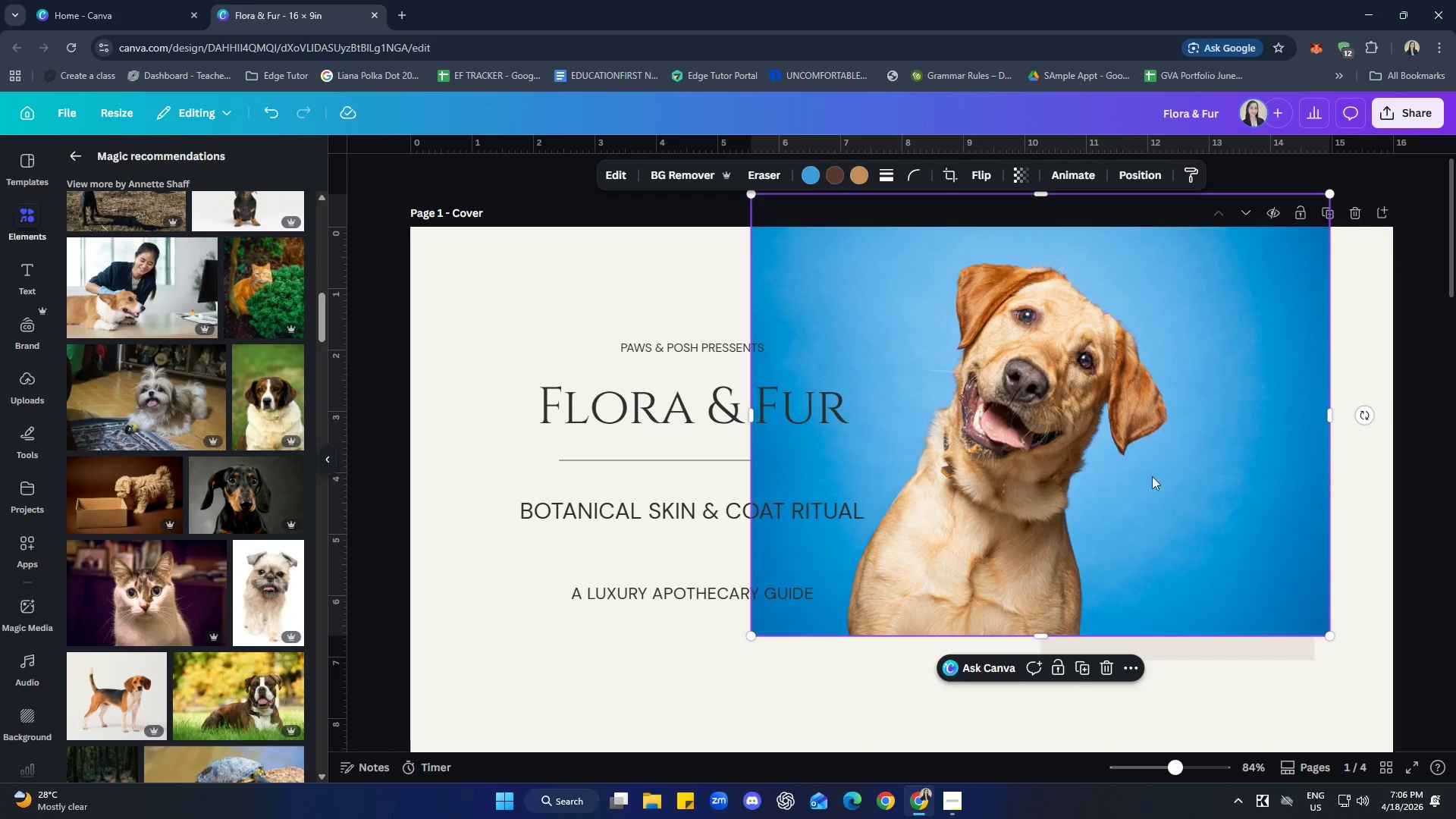 
left_click_drag(start_coordinate=[1141, 428], to_coordinate=[1145, 480])
 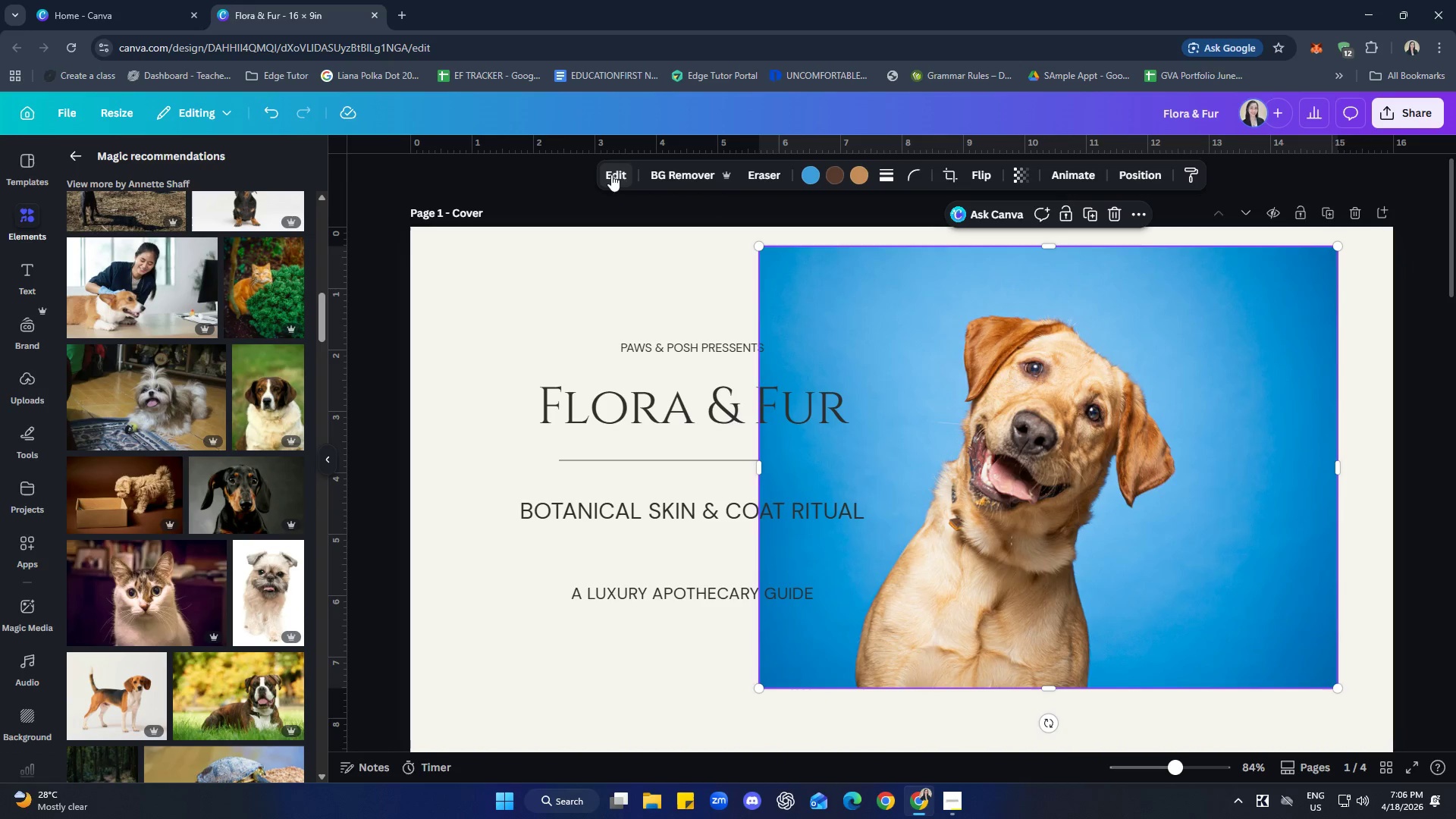 
scroll: coordinate [223, 403], scroll_direction: down, amount: 5.0
 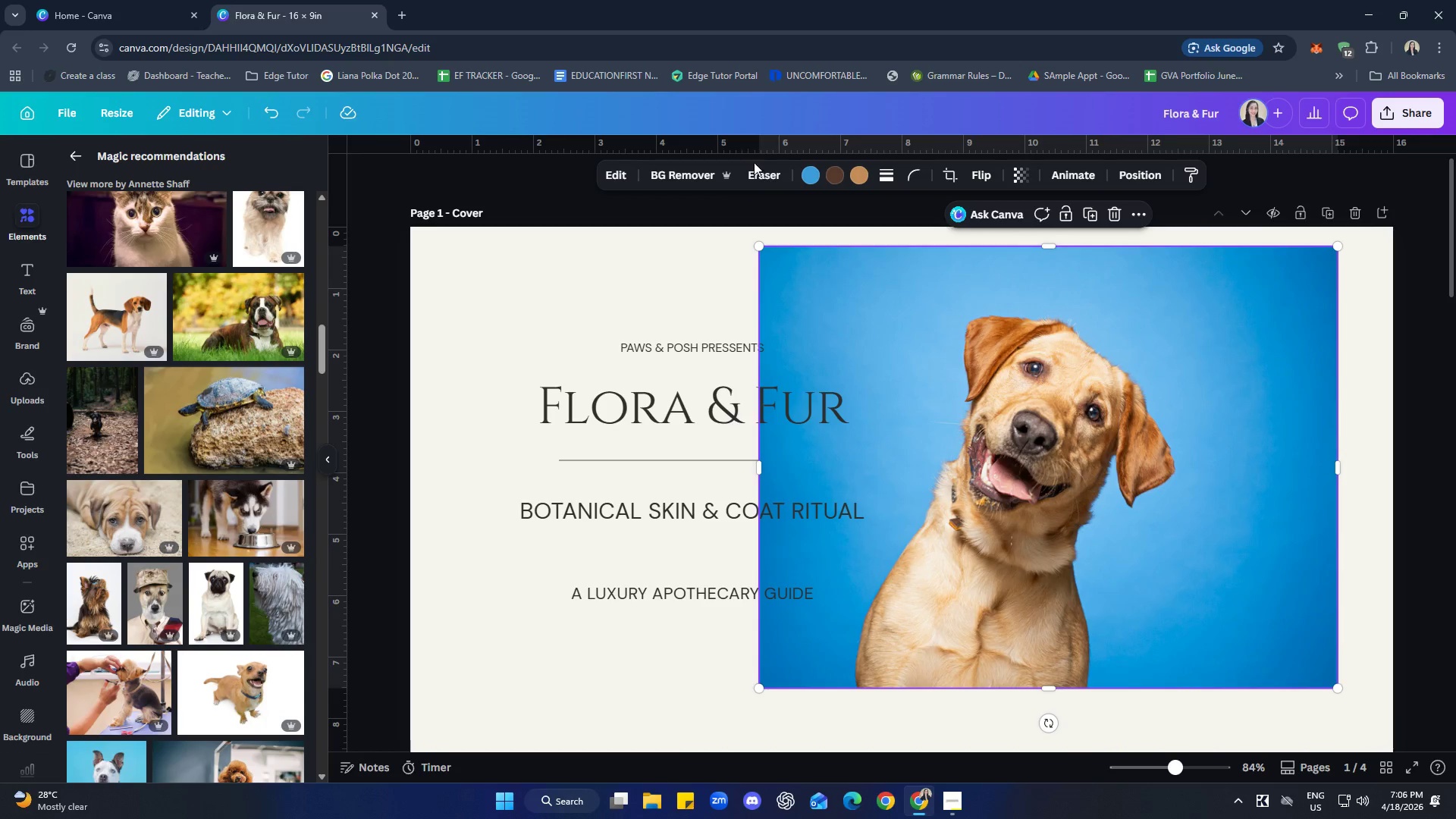 
left_click([697, 171])
 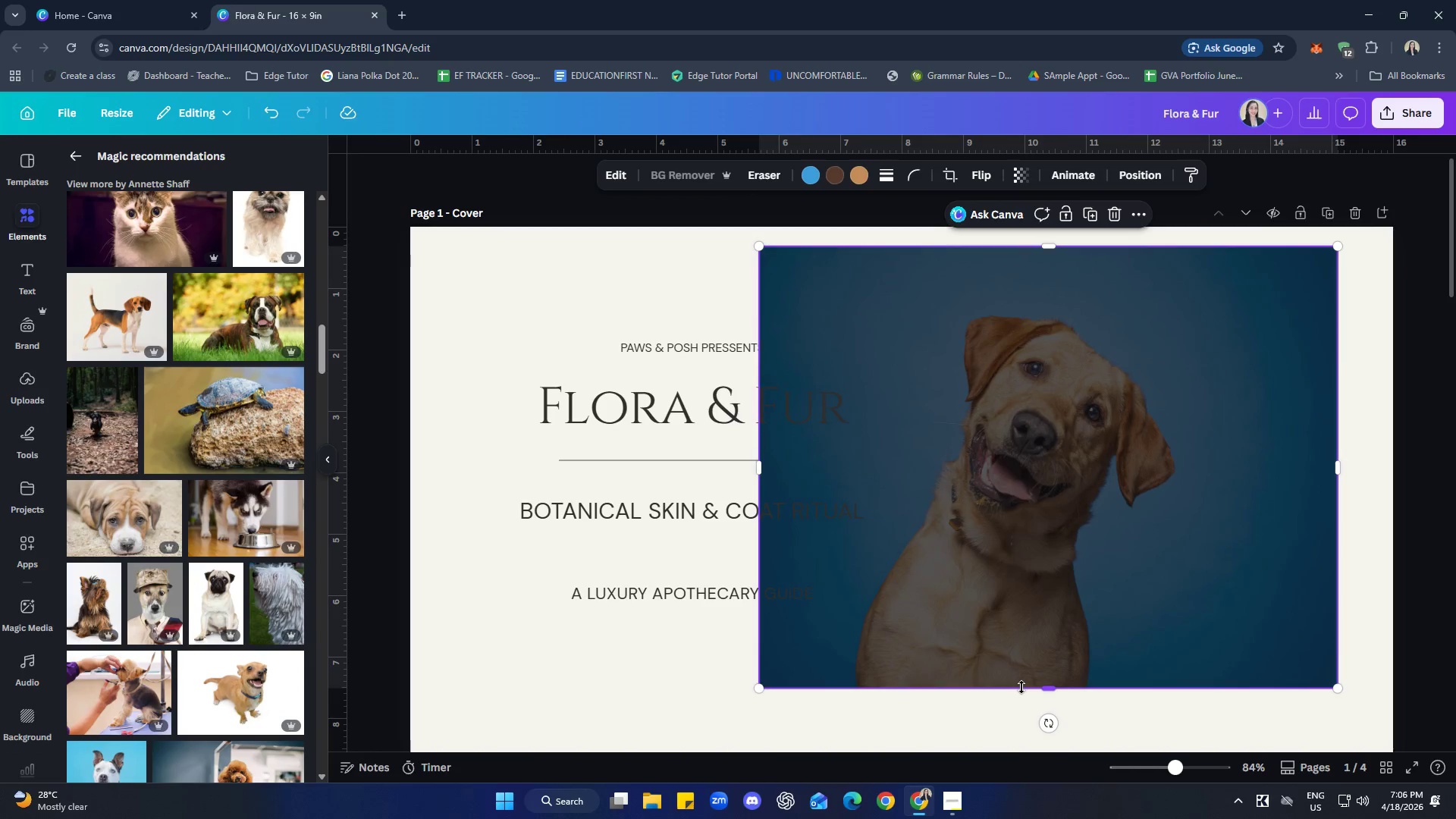 
scroll: coordinate [206, 554], scroll_direction: down, amount: 6.0
 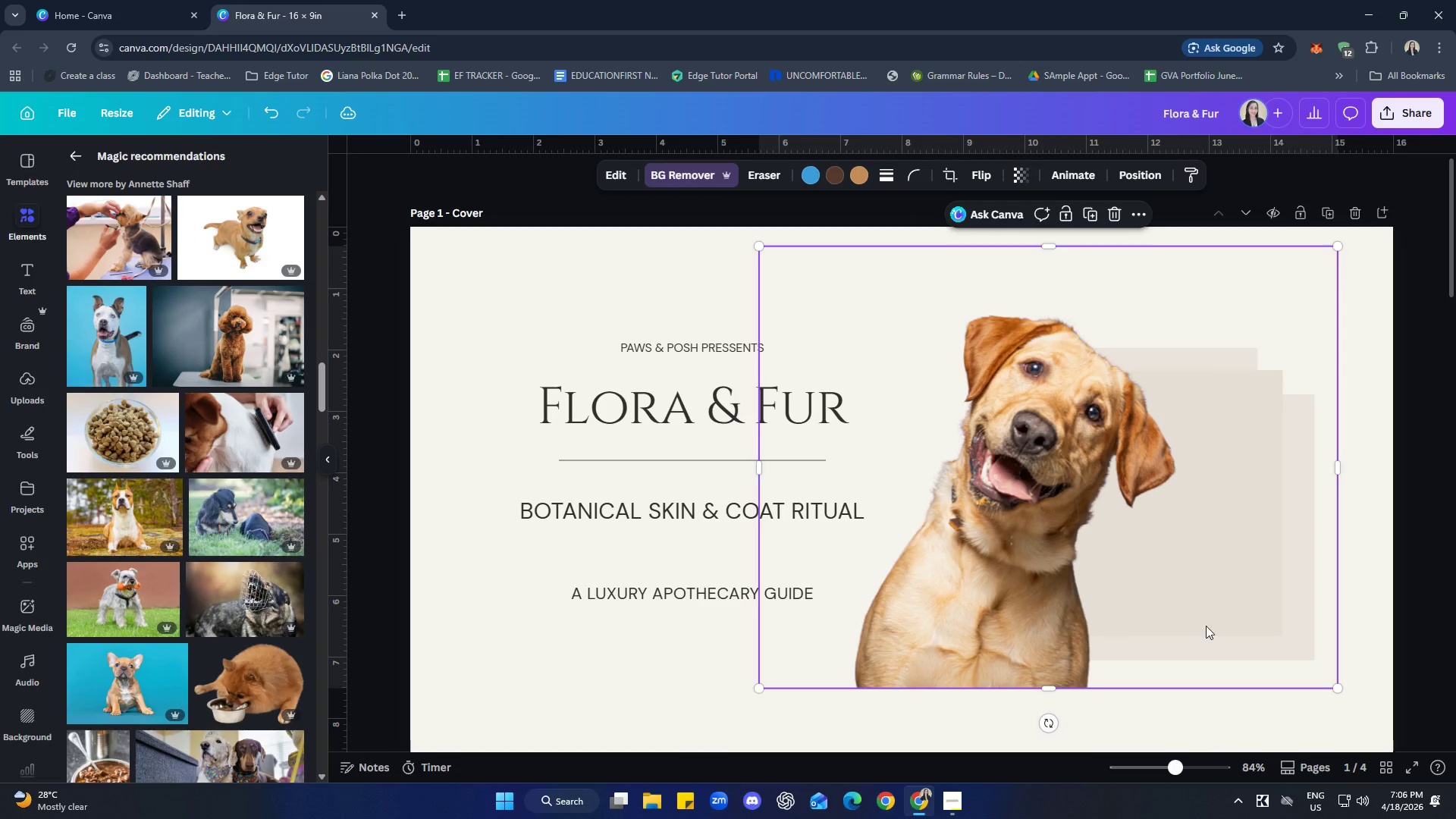 
left_click_drag(start_coordinate=[1160, 498], to_coordinate=[1135, 513])
 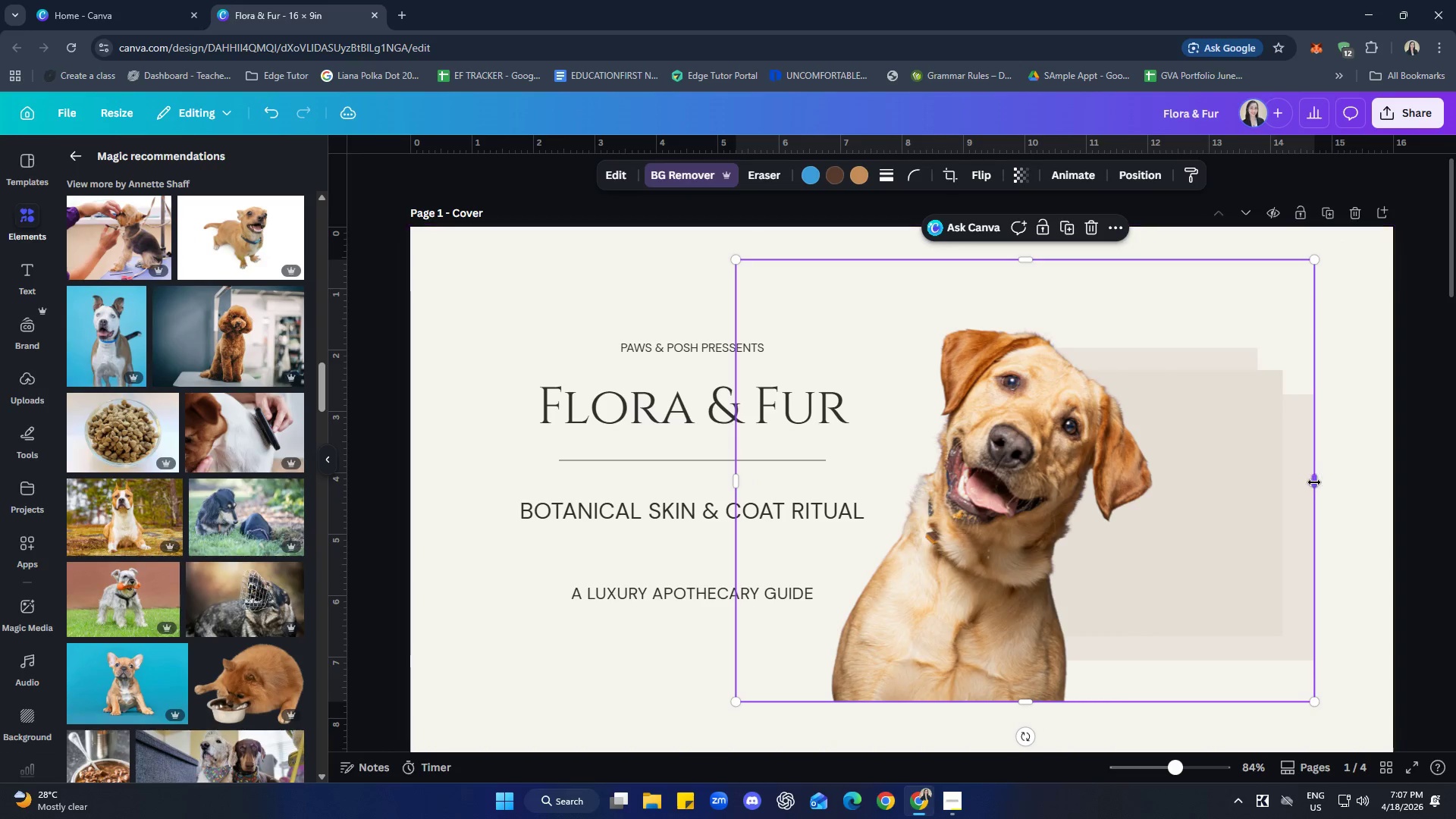 
left_click_drag(start_coordinate=[1311, 482], to_coordinate=[1182, 498])
 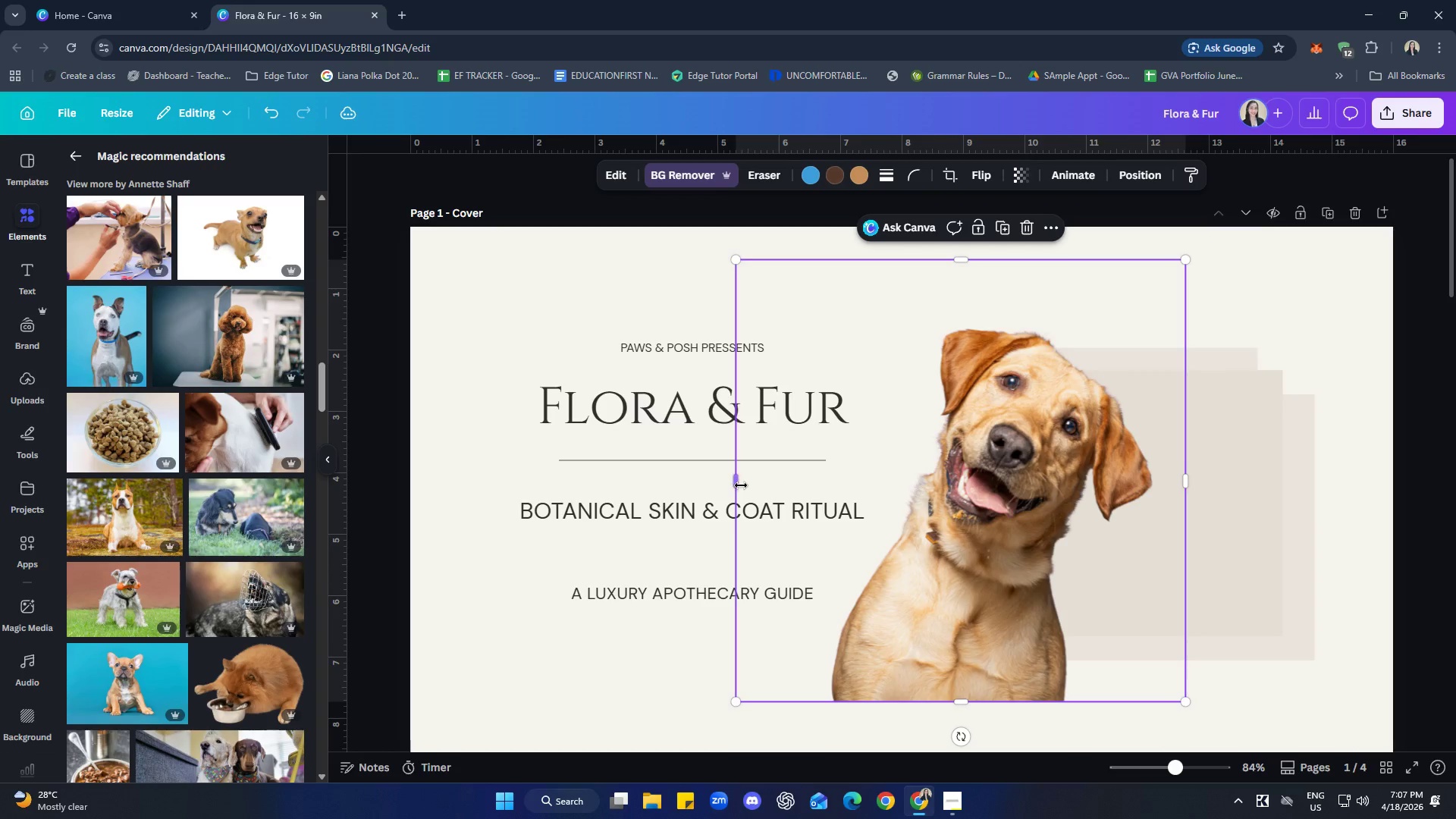 
left_click_drag(start_coordinate=[739, 486], to_coordinate=[799, 485])
 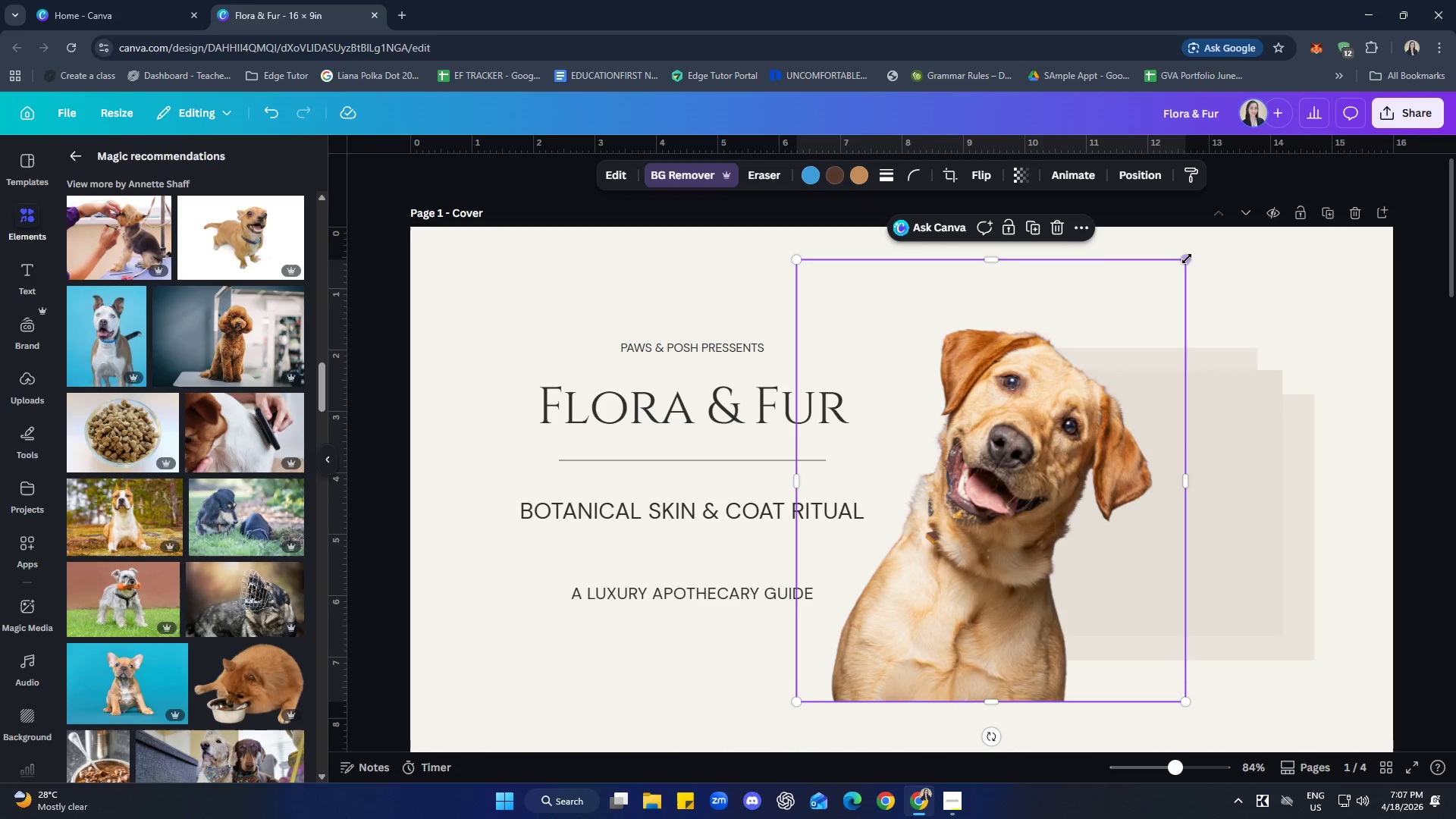 
left_click_drag(start_coordinate=[1183, 259], to_coordinate=[1059, 438])
 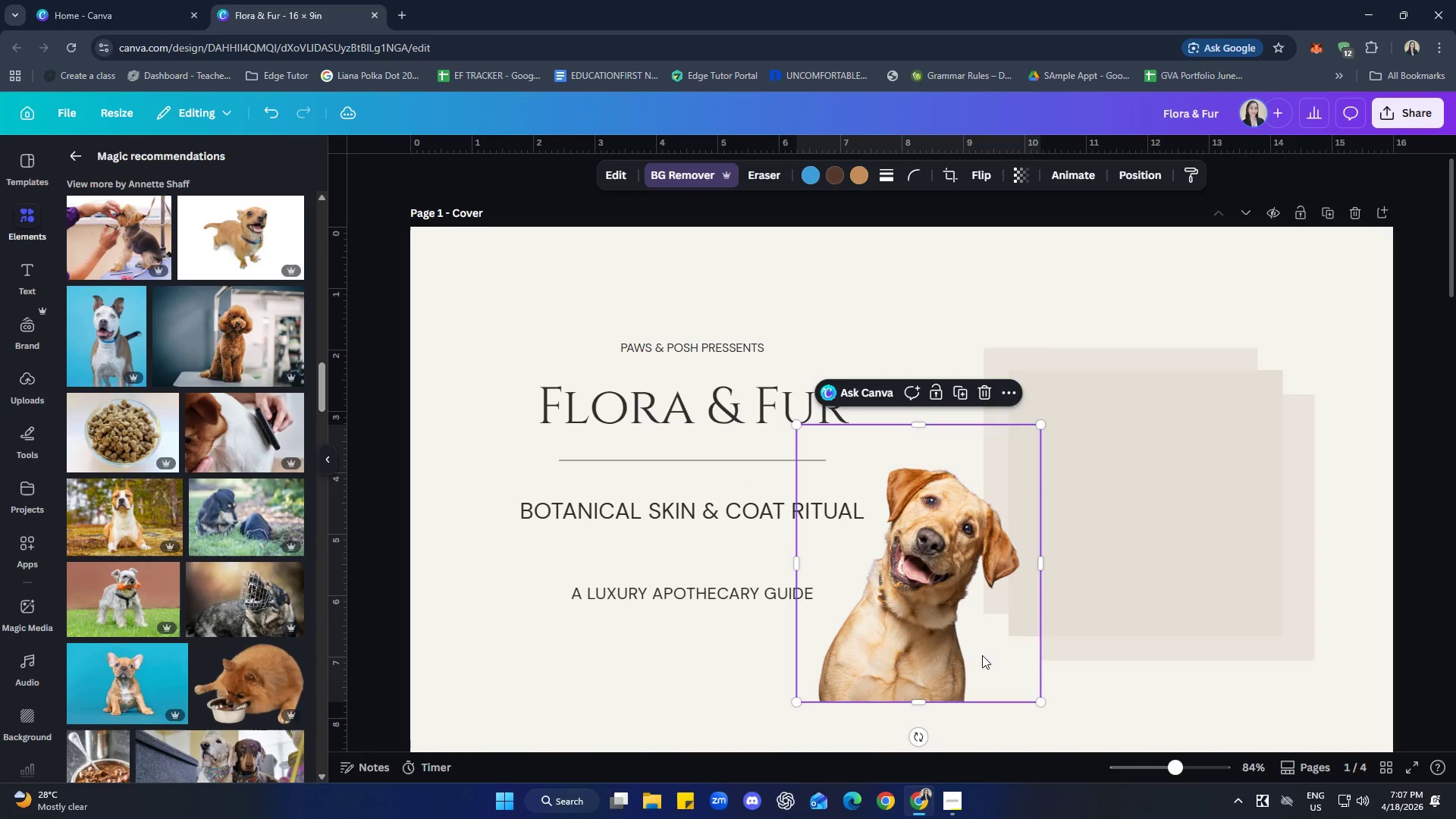 
left_click_drag(start_coordinate=[954, 648], to_coordinate=[1184, 583])
 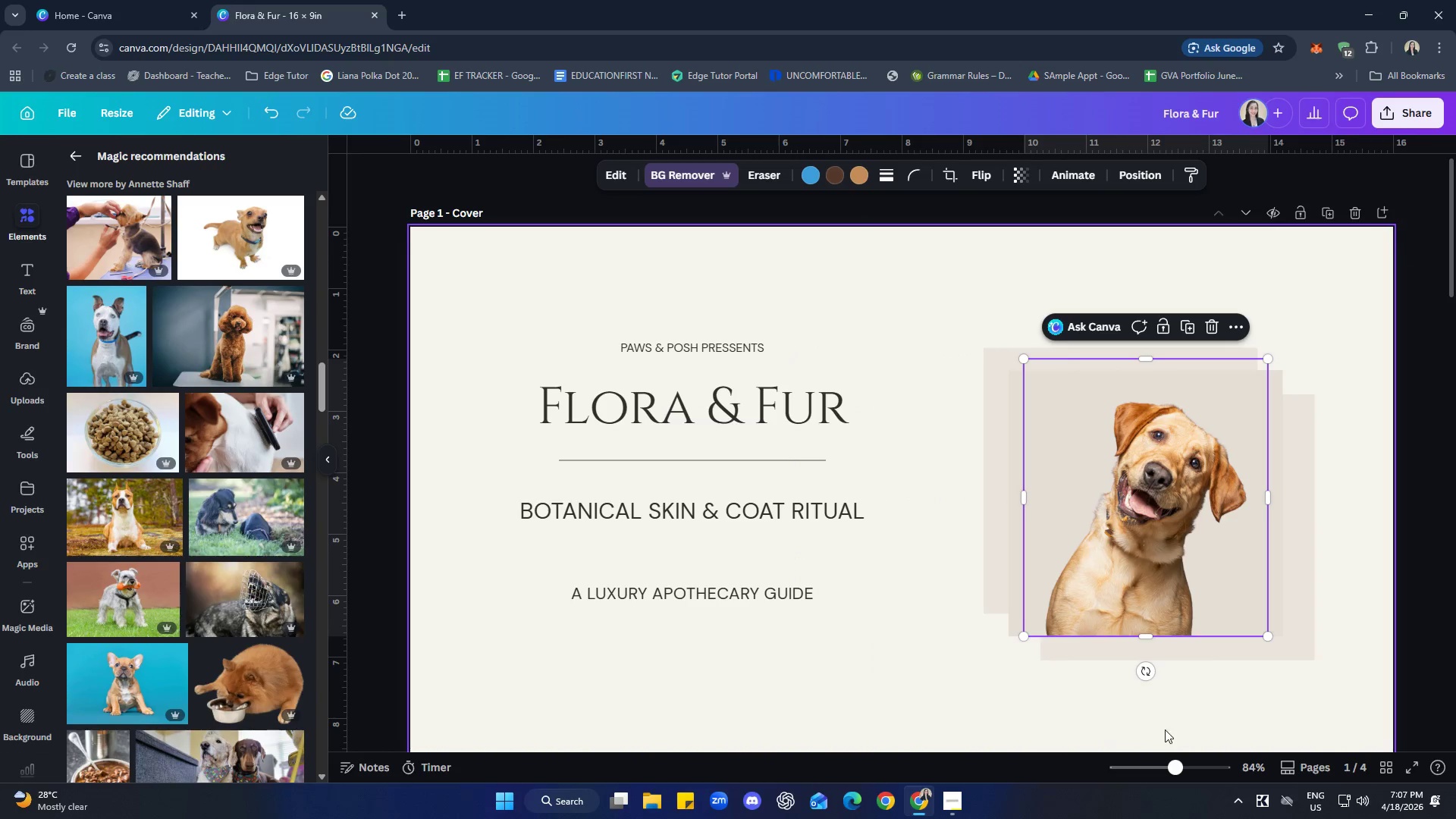 
left_click([1175, 718])
 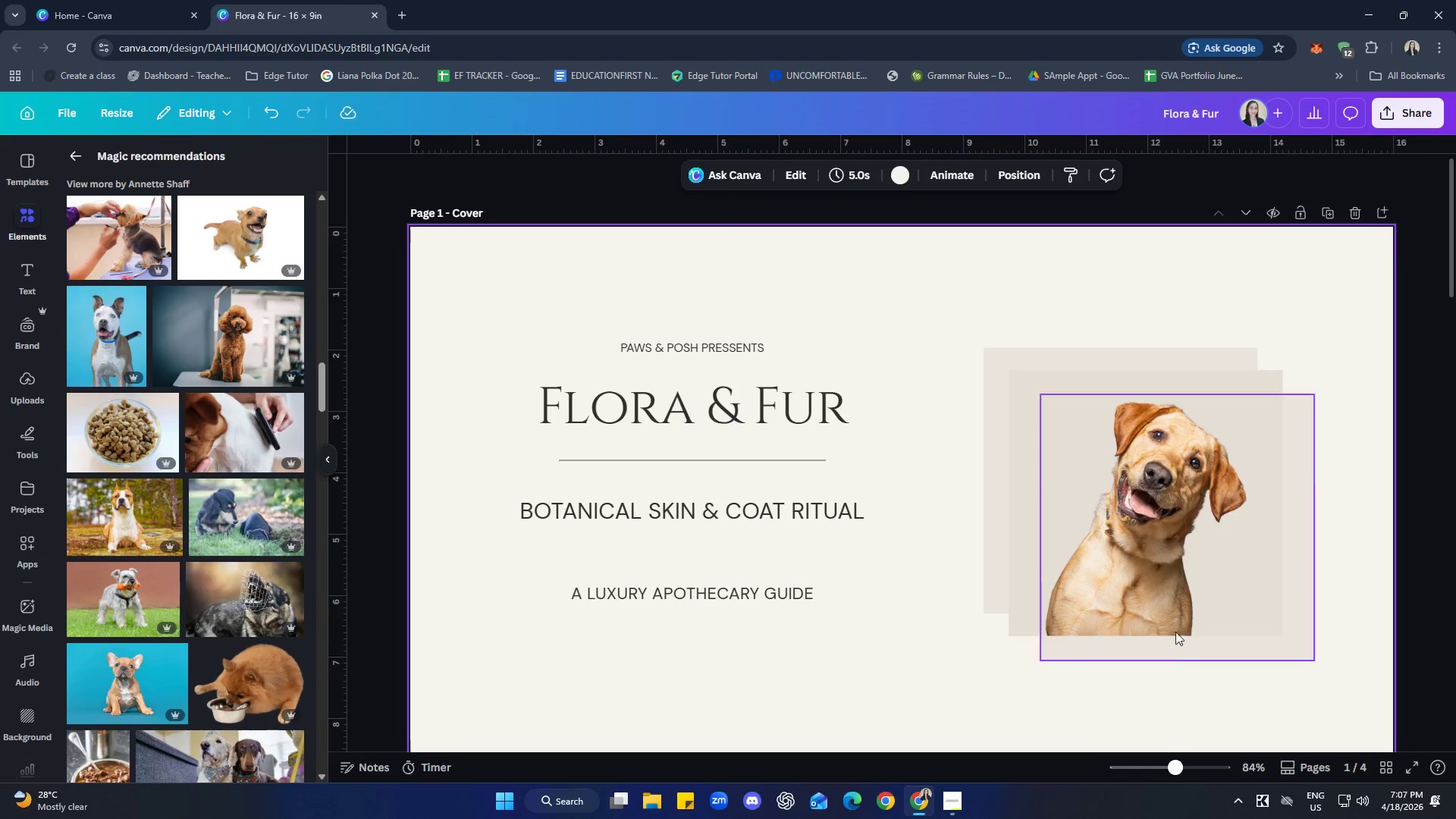 
left_click([1171, 575])
 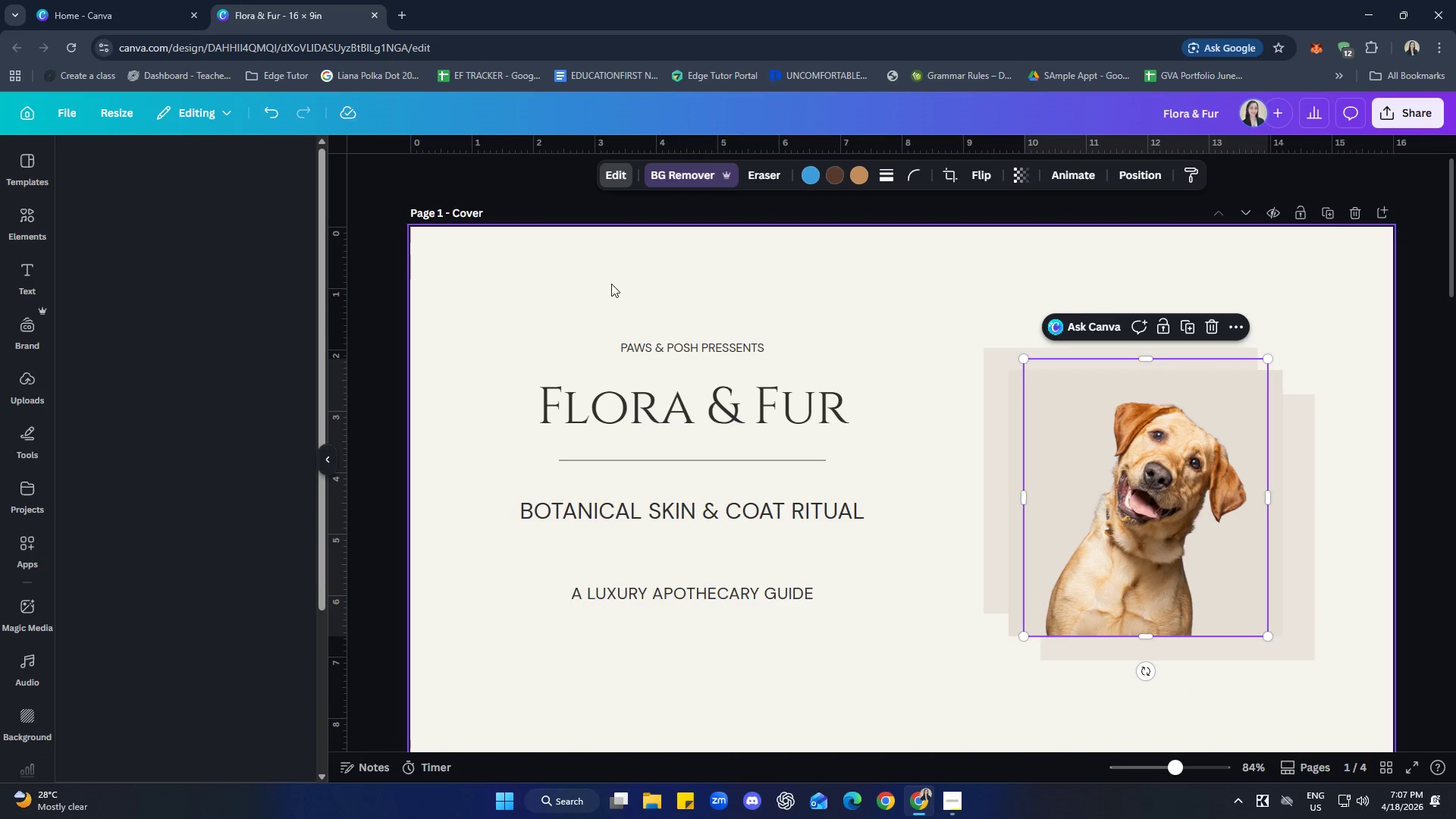 
wait(5.02)
 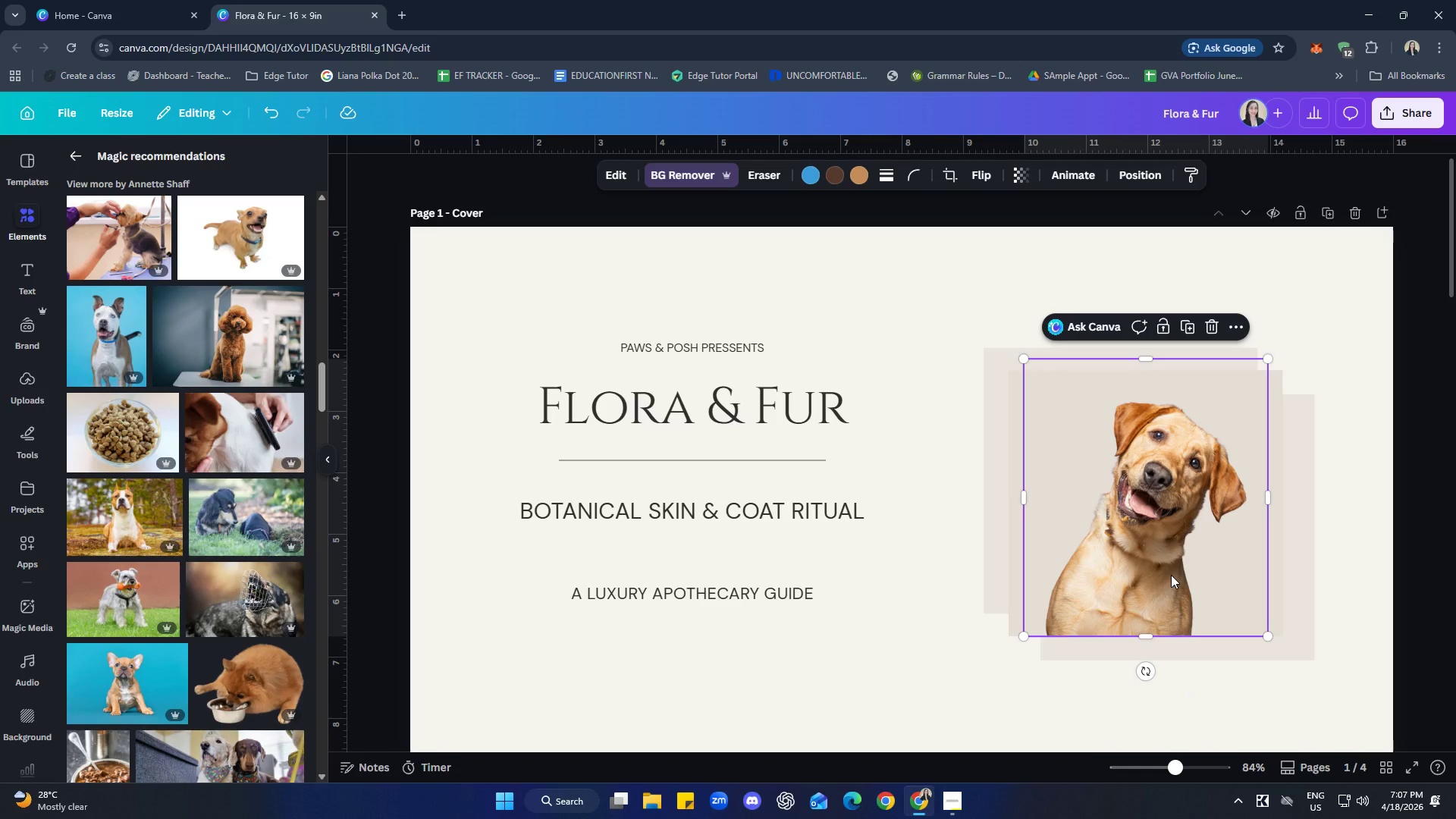 
left_click([89, 315])
 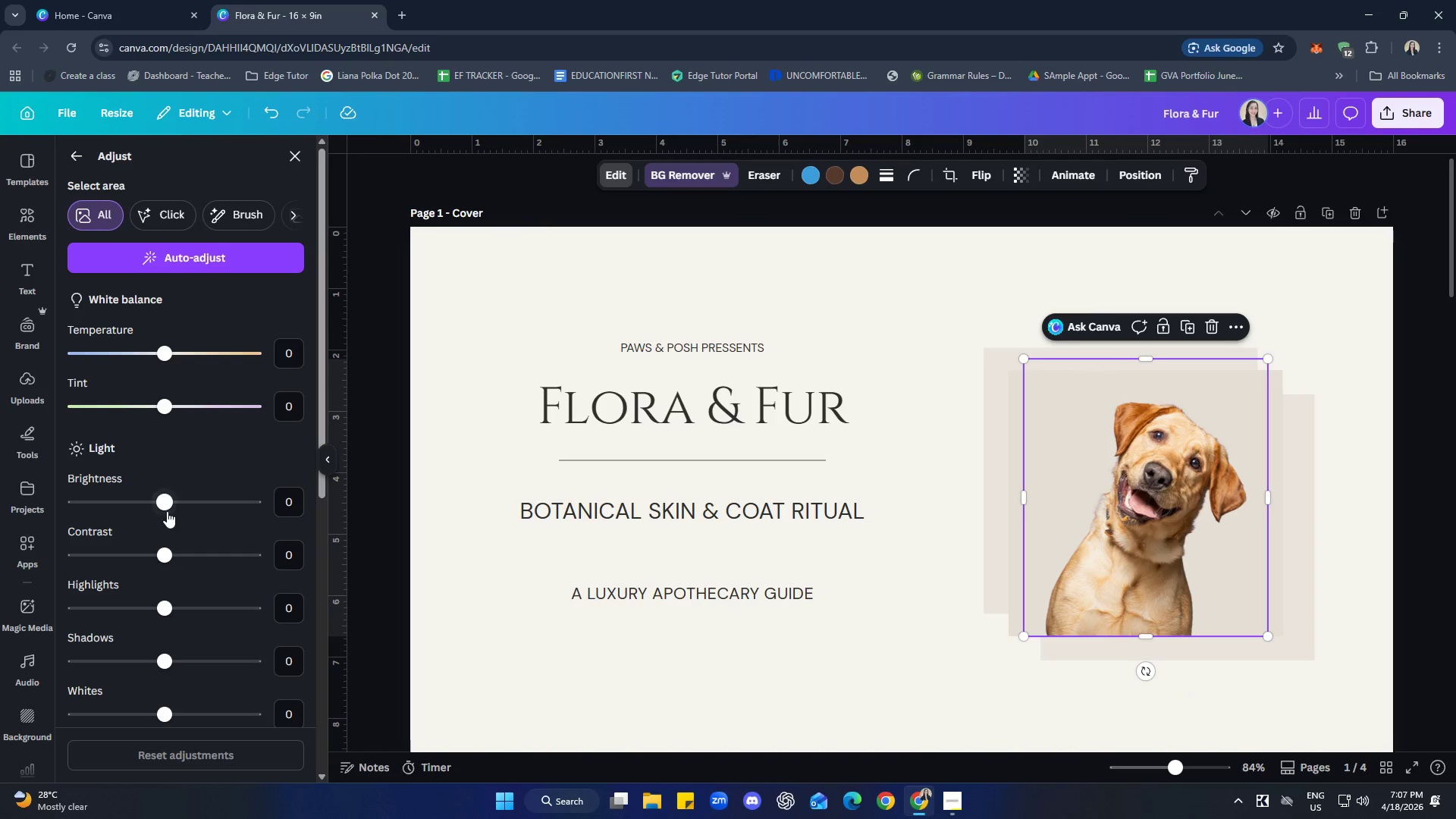 
left_click_drag(start_coordinate=[165, 502], to_coordinate=[152, 501])
 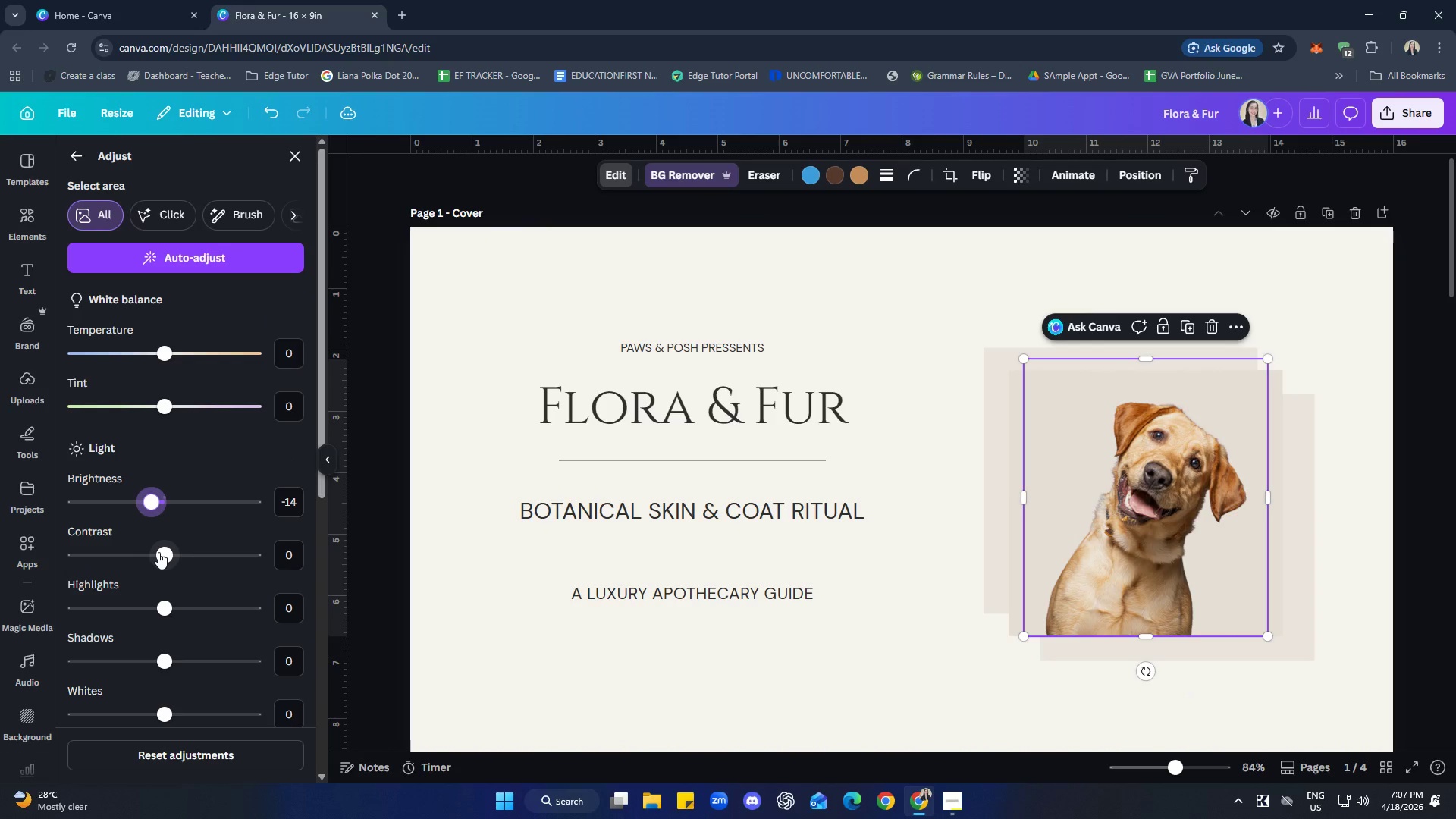 
left_click_drag(start_coordinate=[160, 551], to_coordinate=[174, 551])
 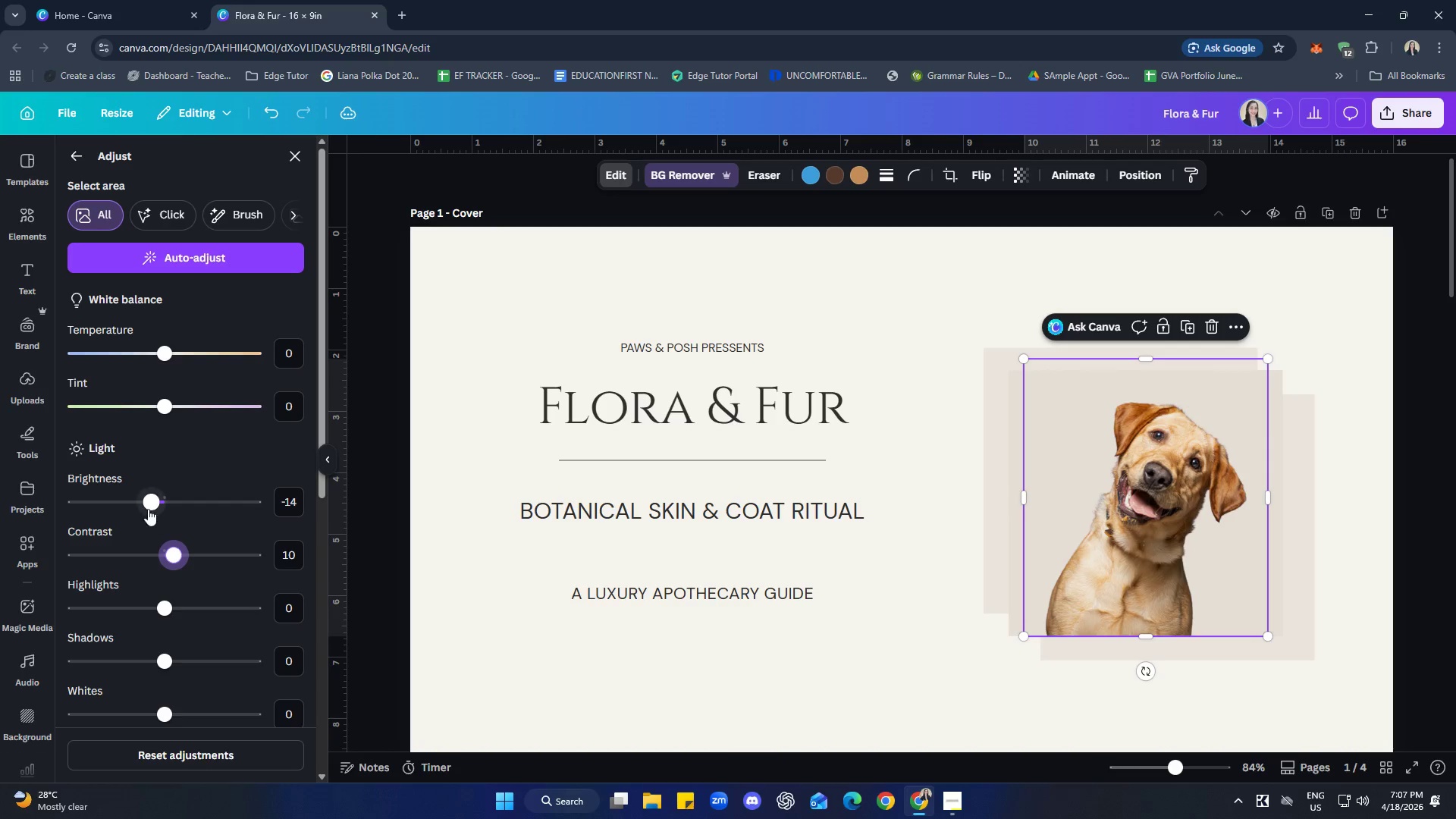 
left_click_drag(start_coordinate=[147, 507], to_coordinate=[142, 507])
 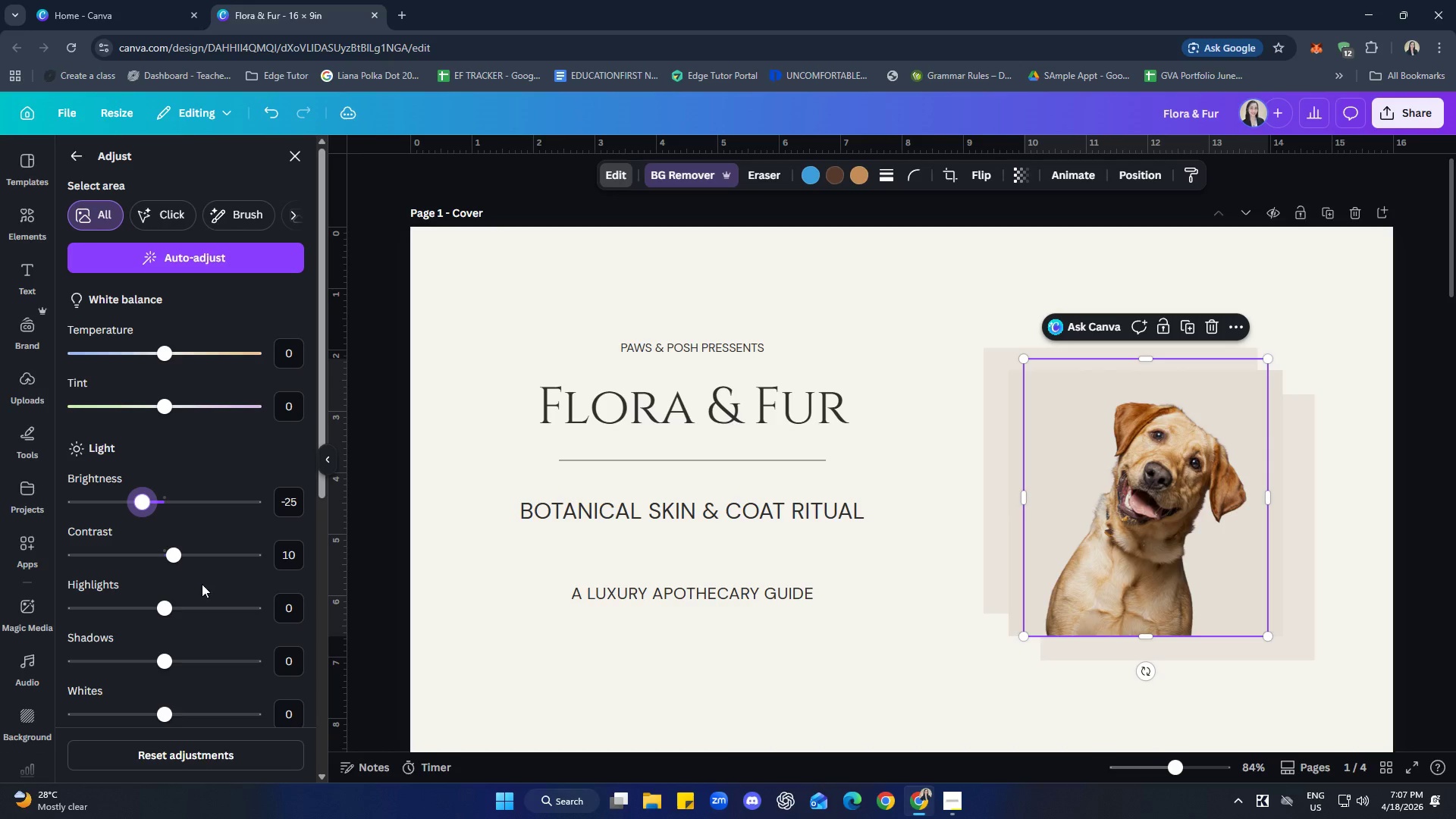 
scroll: coordinate [202, 584], scroll_direction: down, amount: 1.0
 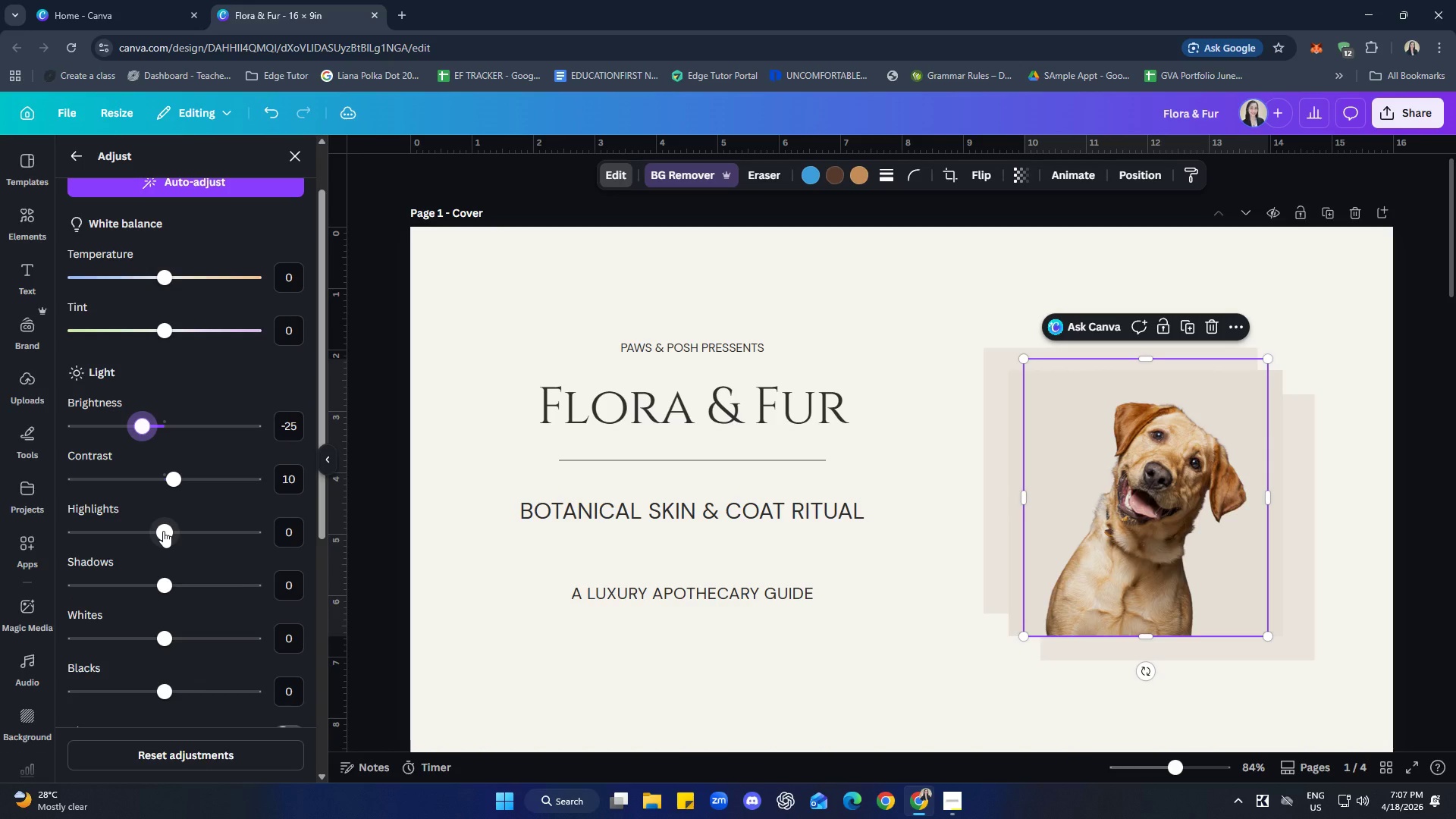 
left_click_drag(start_coordinate=[163, 531], to_coordinate=[136, 511])
 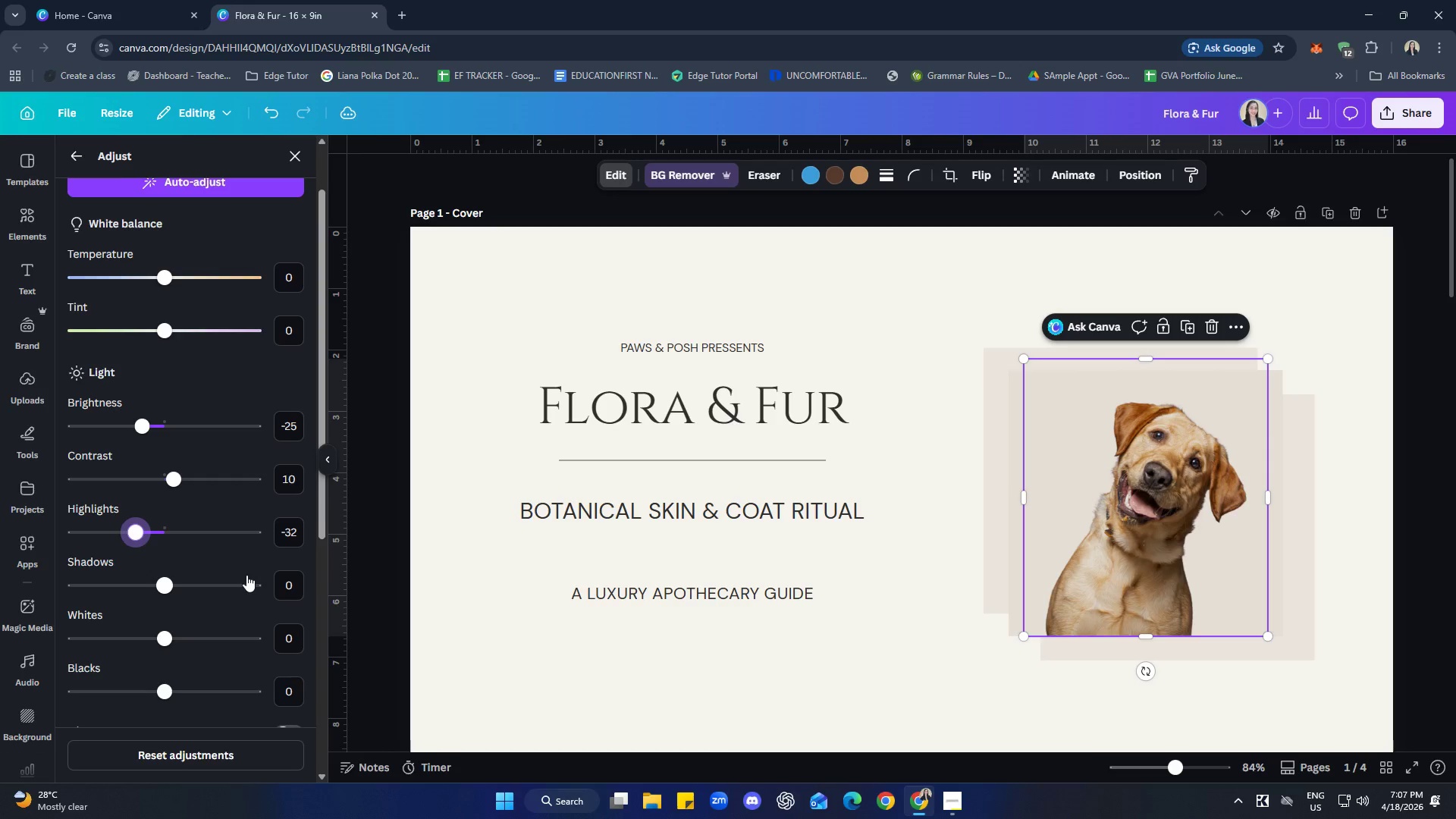 
scroll: coordinate [246, 576], scroll_direction: down, amount: 1.0
 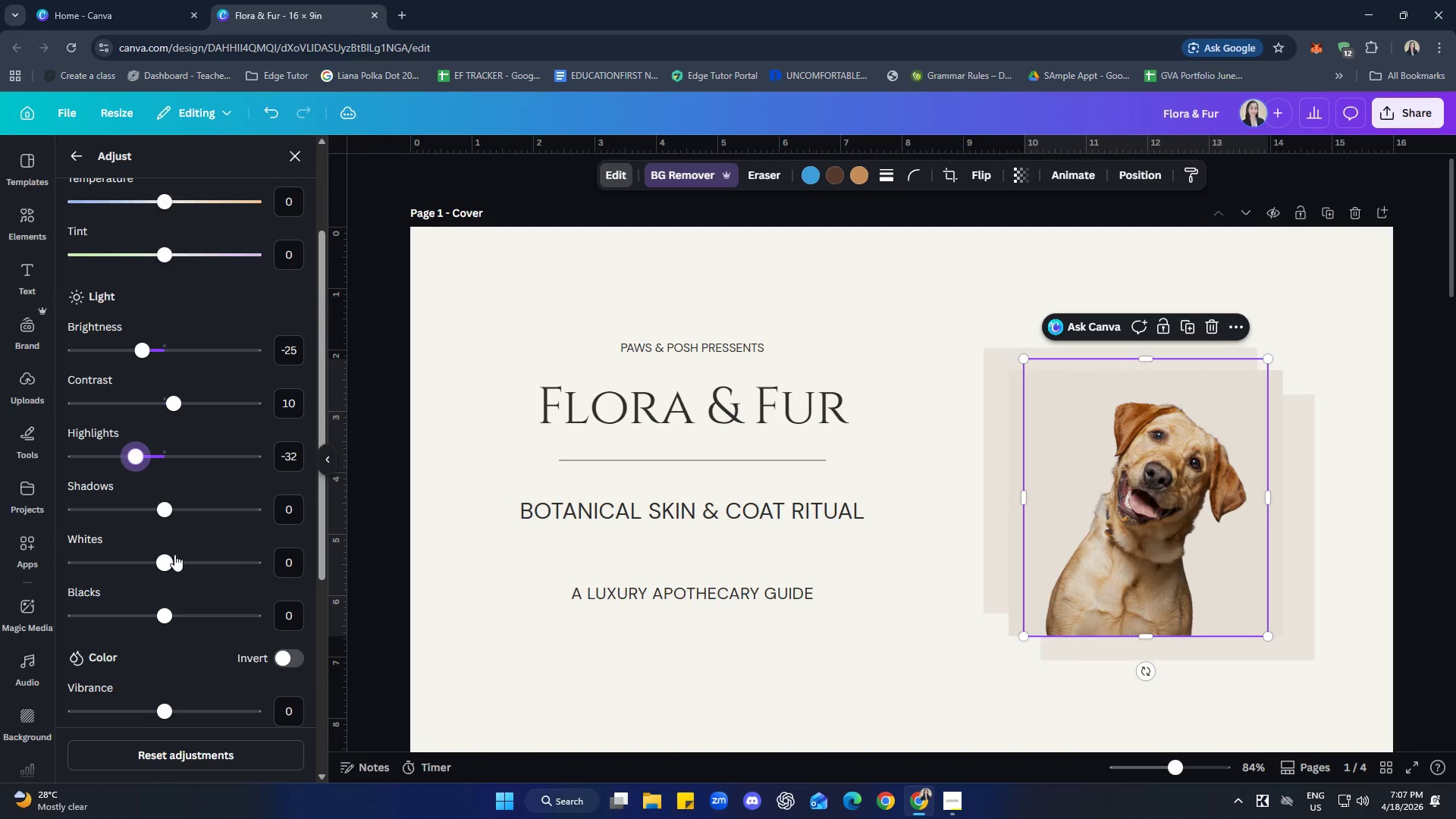 
left_click_drag(start_coordinate=[159, 559], to_coordinate=[155, 555])
 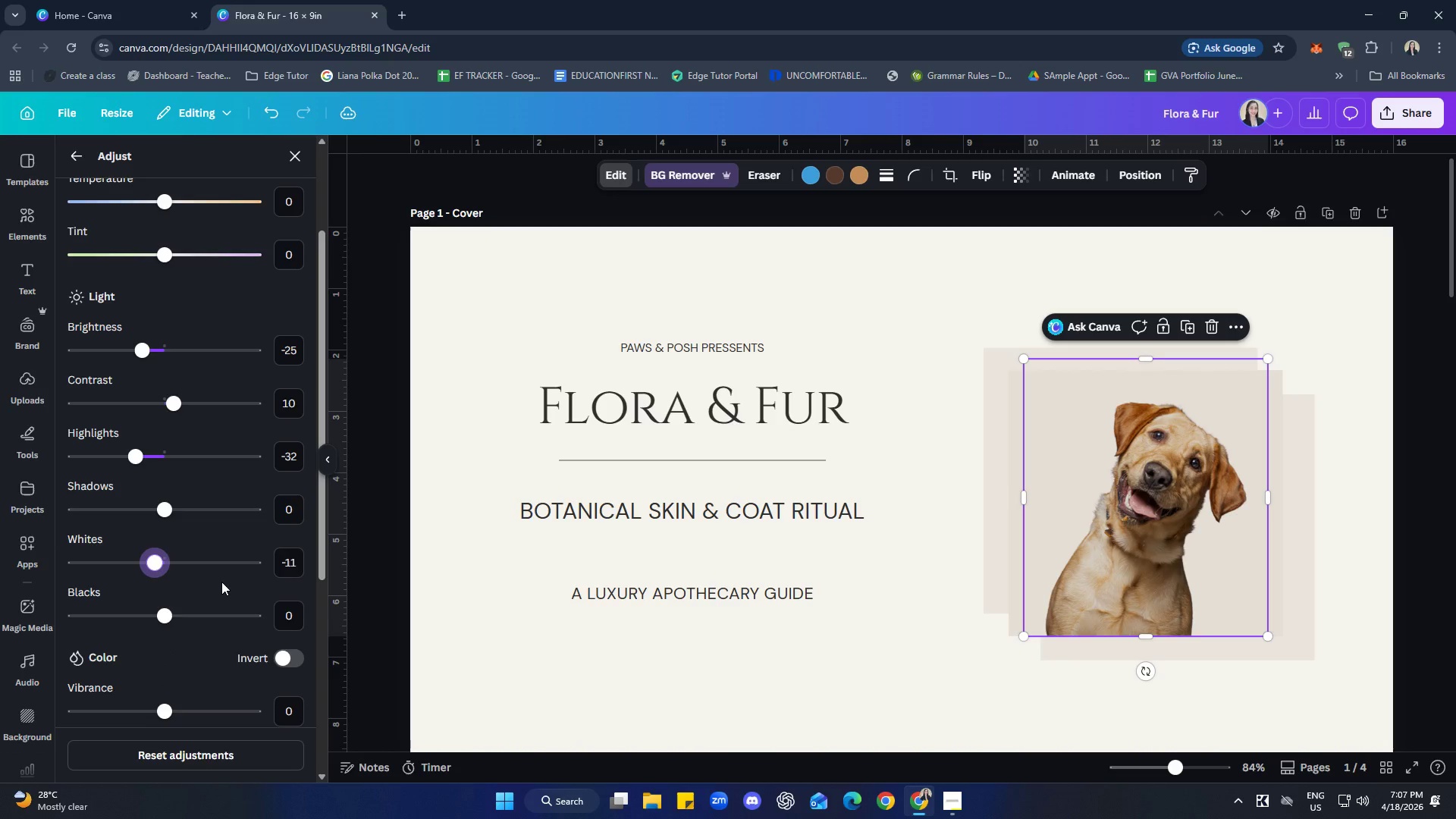 
scroll: coordinate [221, 581], scroll_direction: down, amount: 3.0
 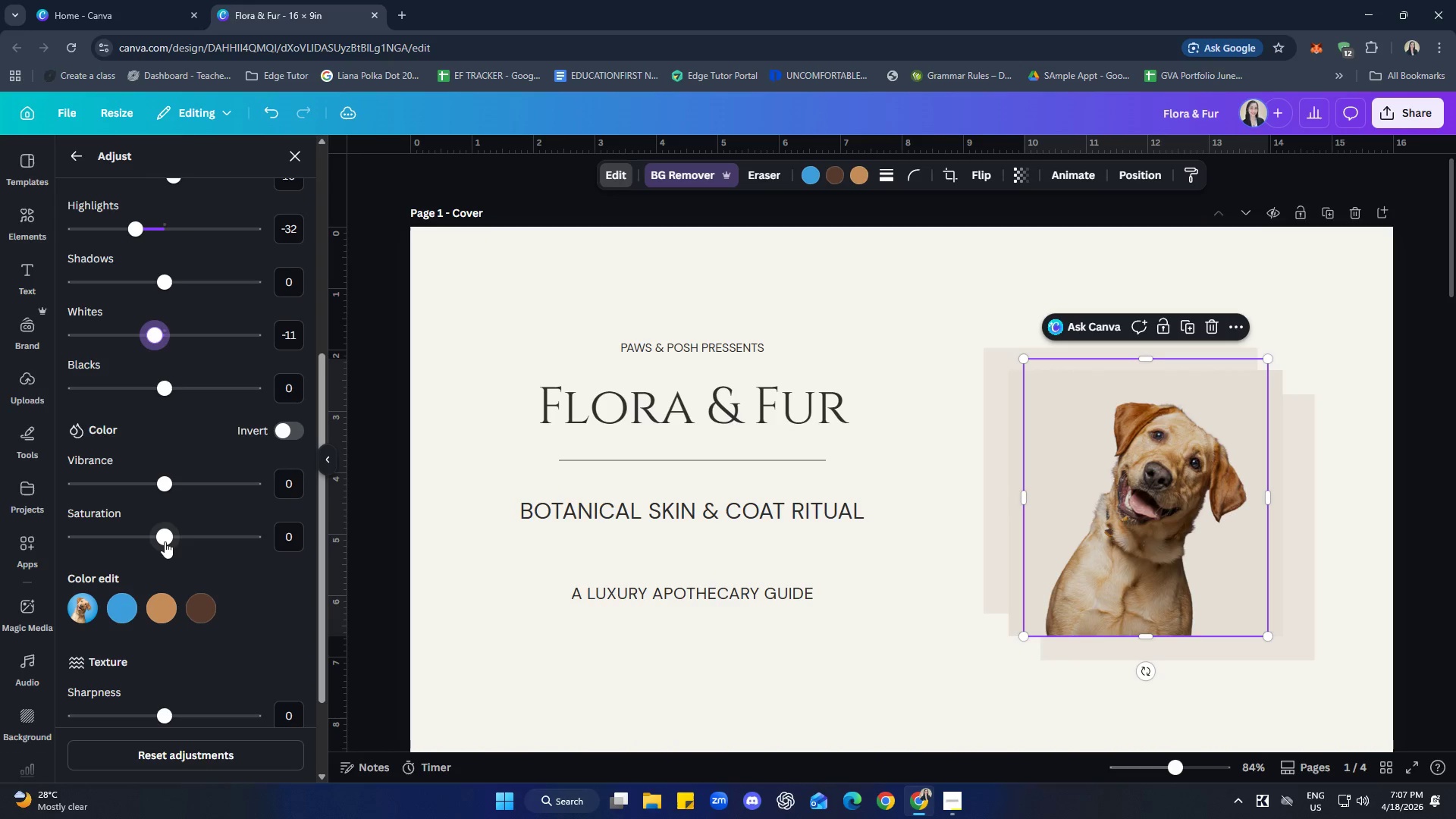 
left_click_drag(start_coordinate=[165, 541], to_coordinate=[155, 543])
 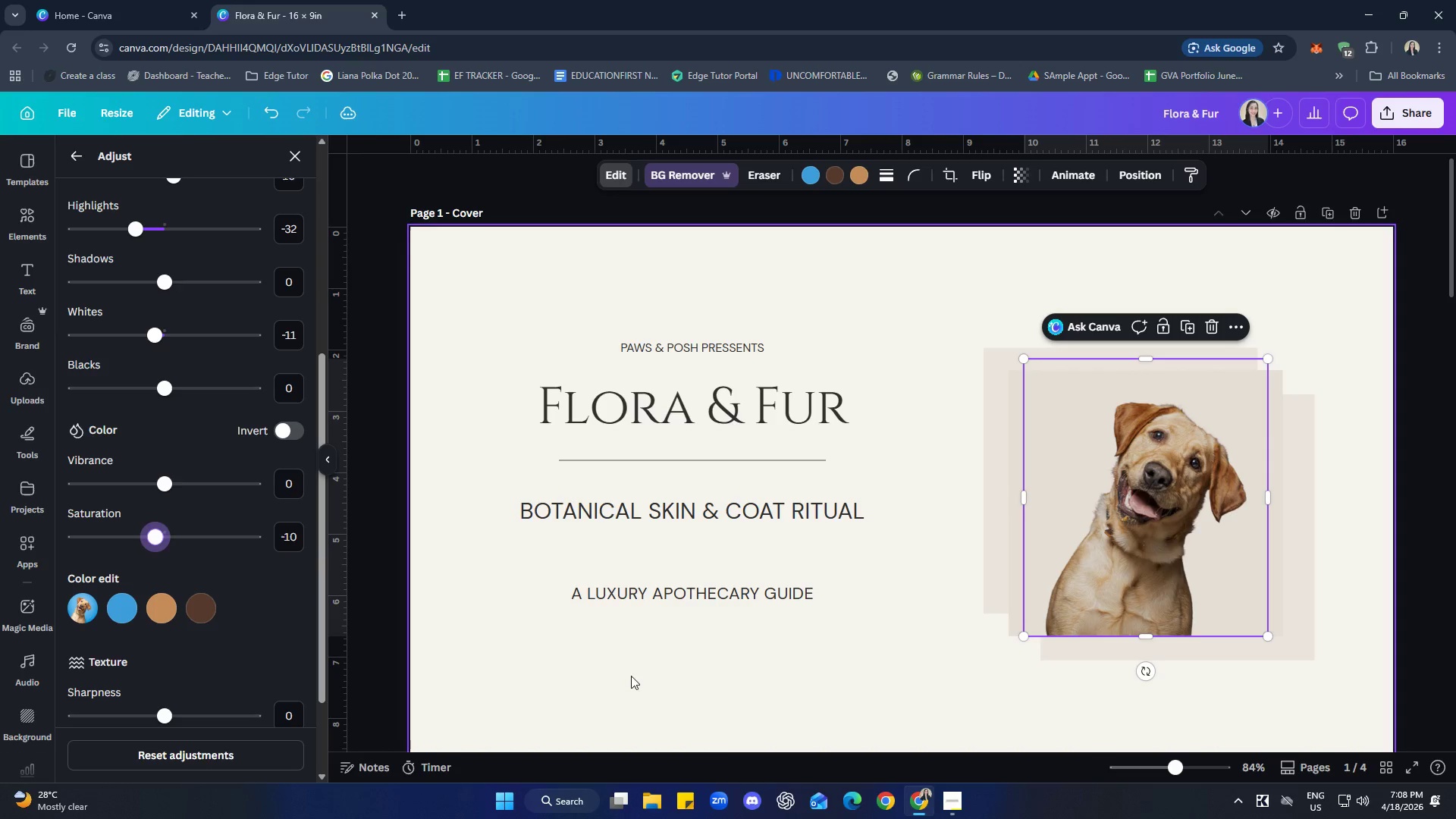 
left_click([679, 674])
 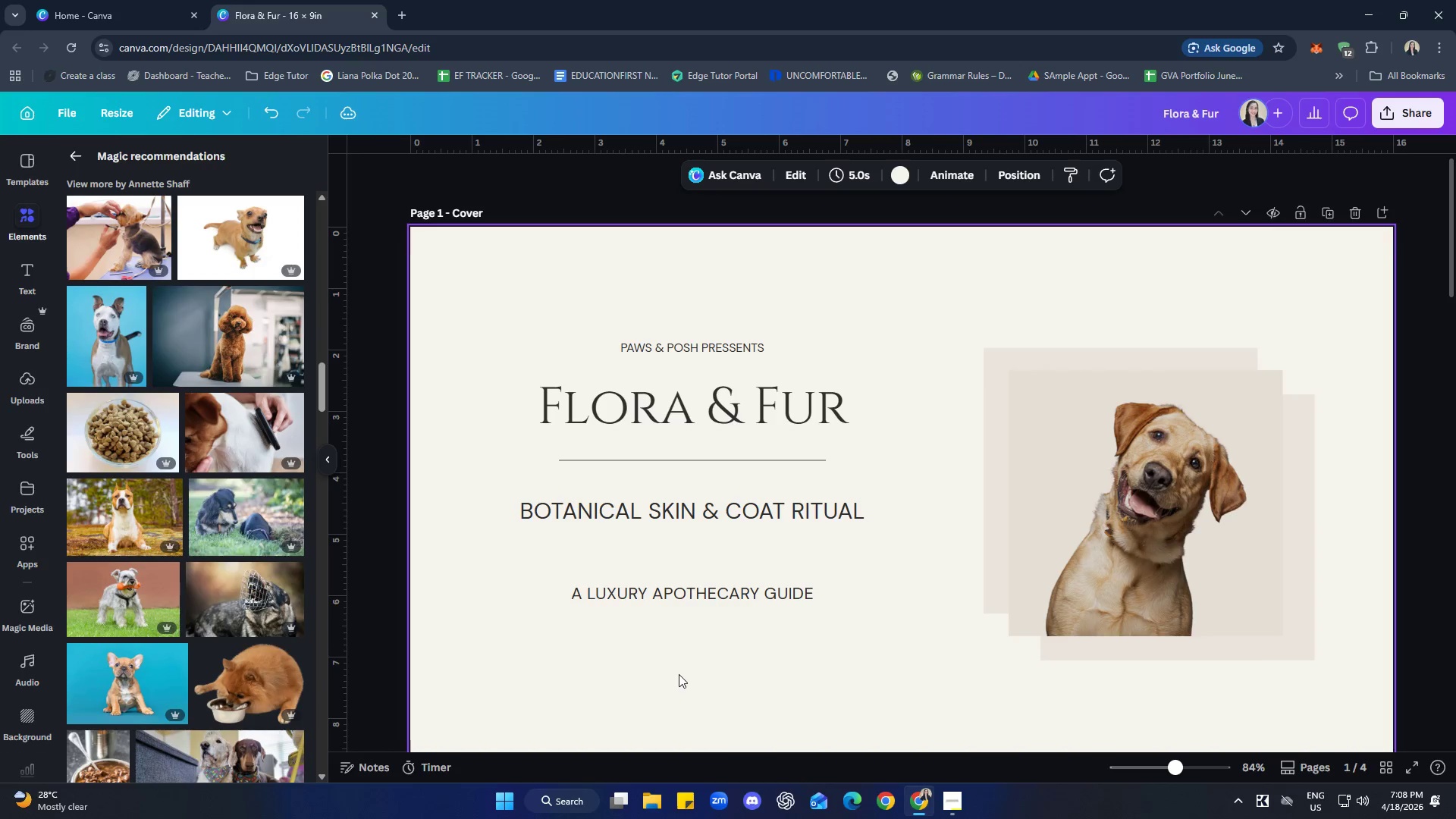 
left_click([679, 674])
 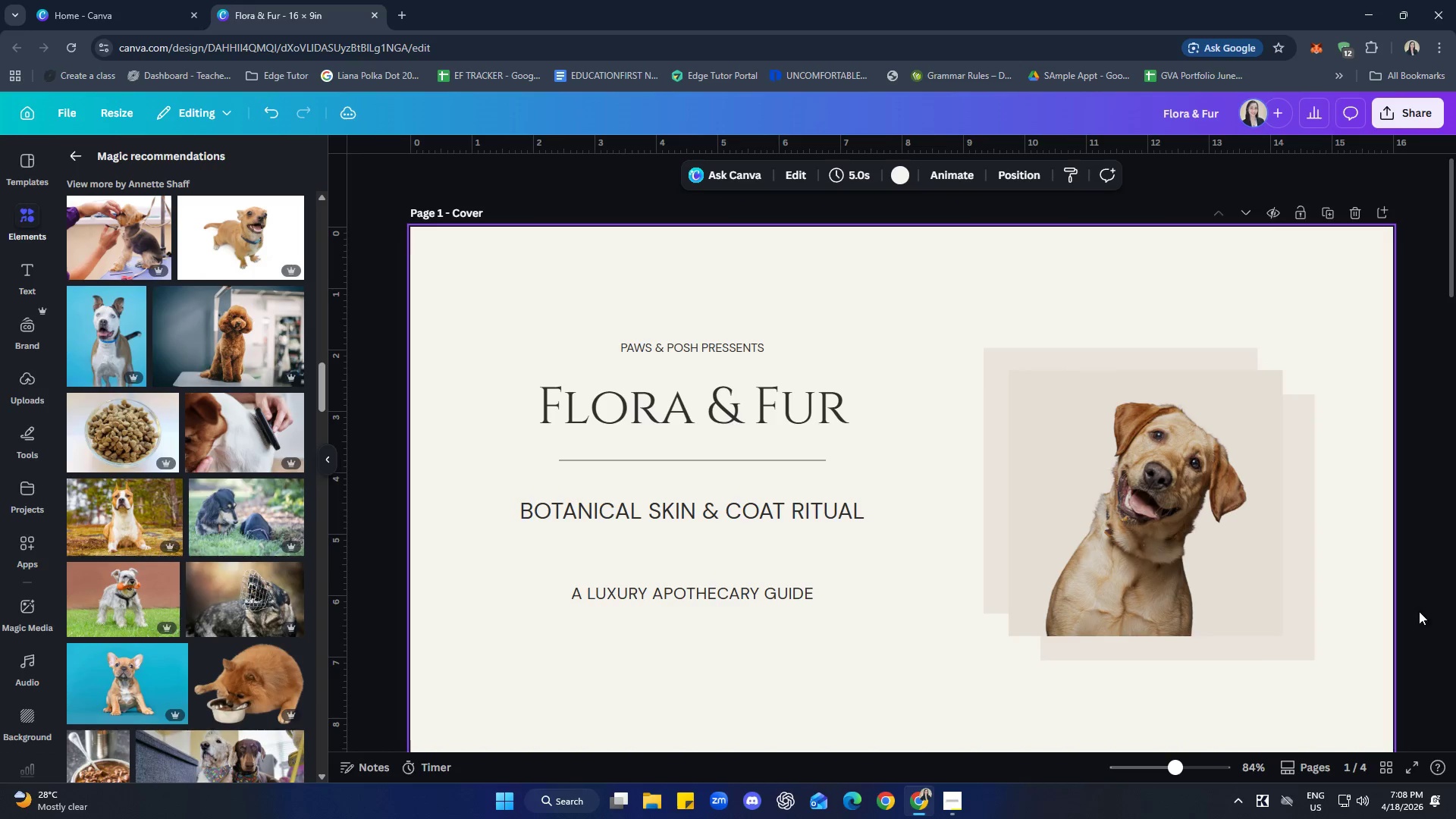 
left_click([1455, 518])
 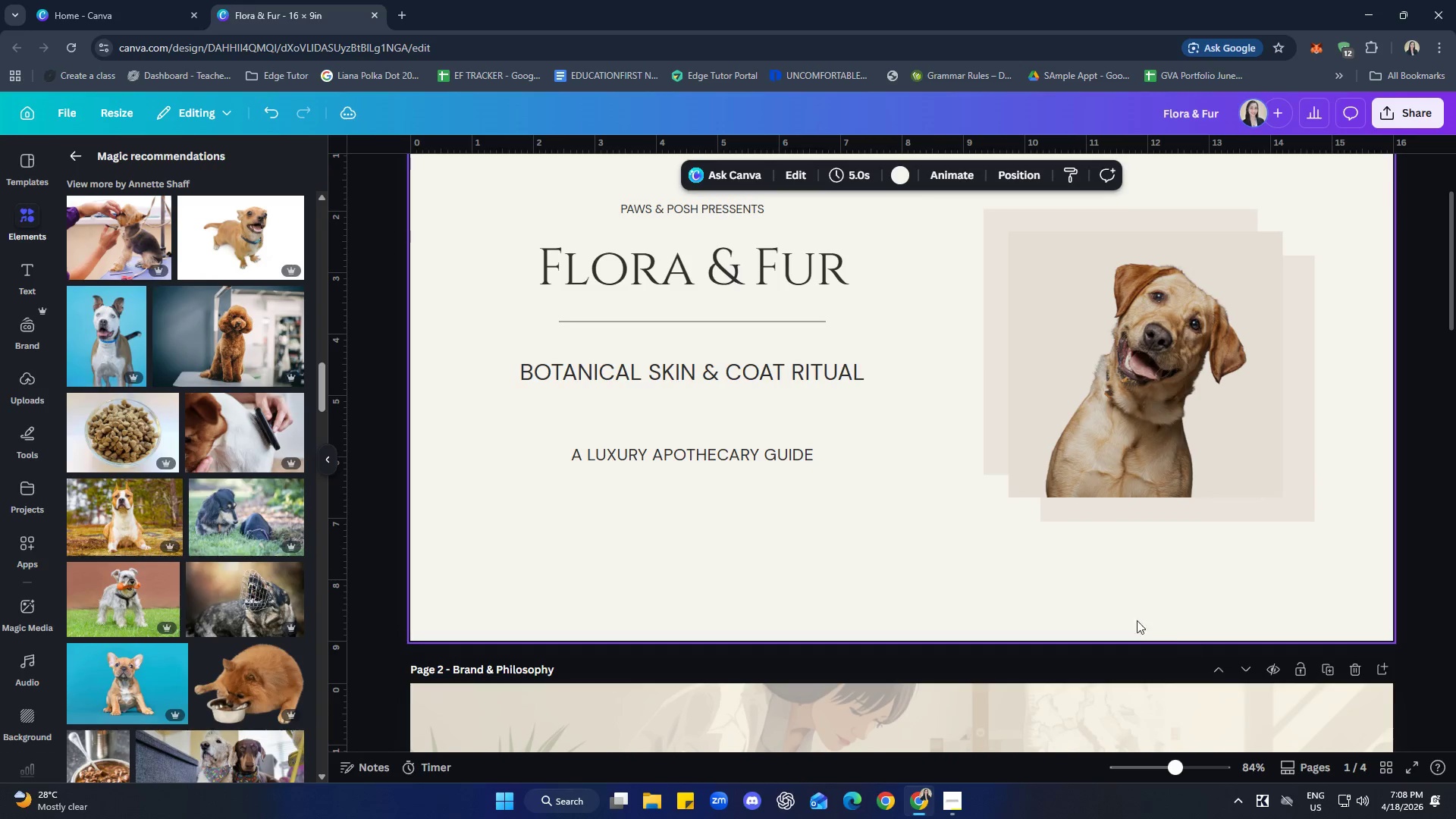 
scroll: coordinate [999, 561], scroll_direction: up, amount: 1.0
 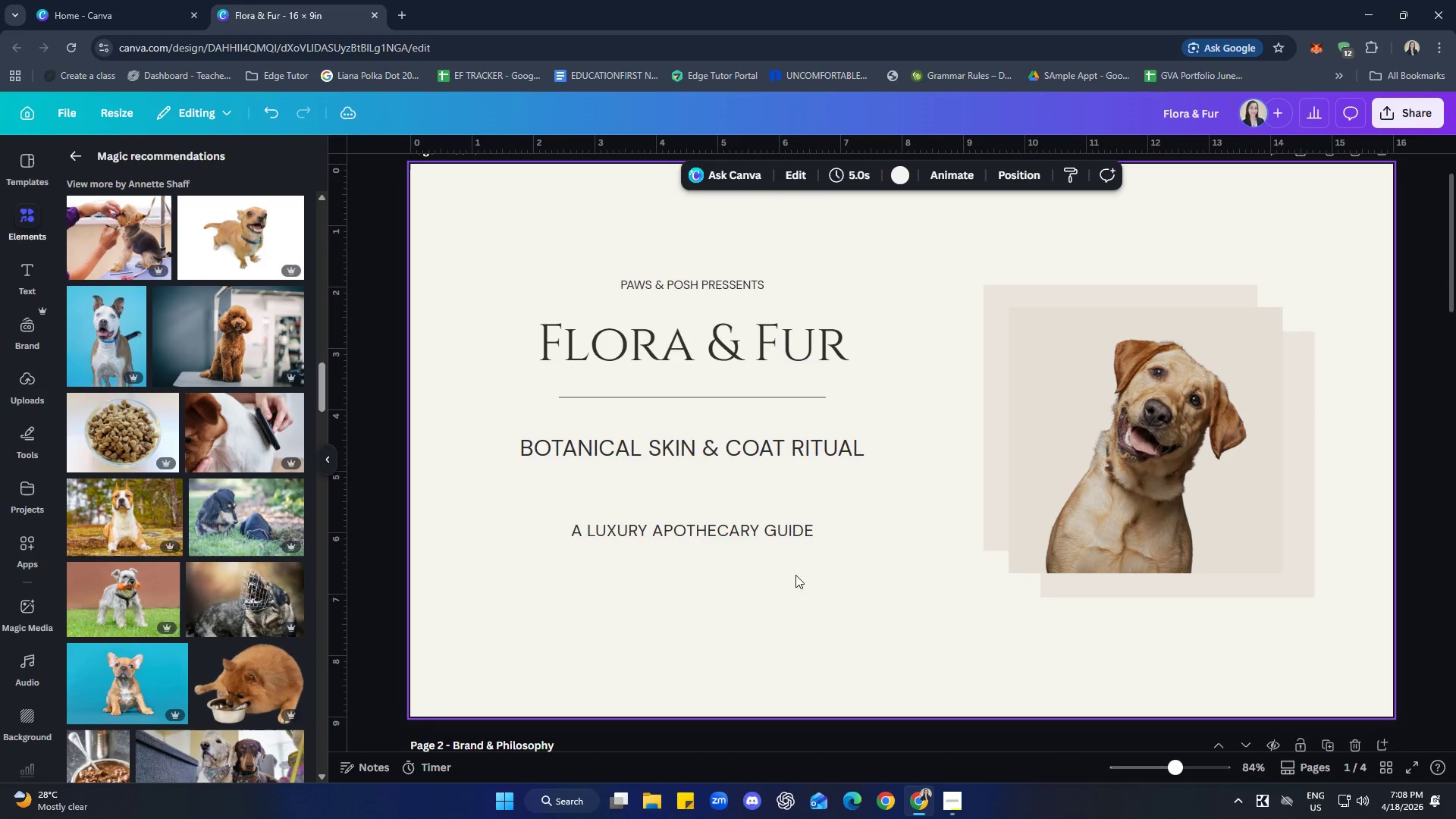 
scroll: coordinate [1035, 607], scroll_direction: down, amount: 27.0
 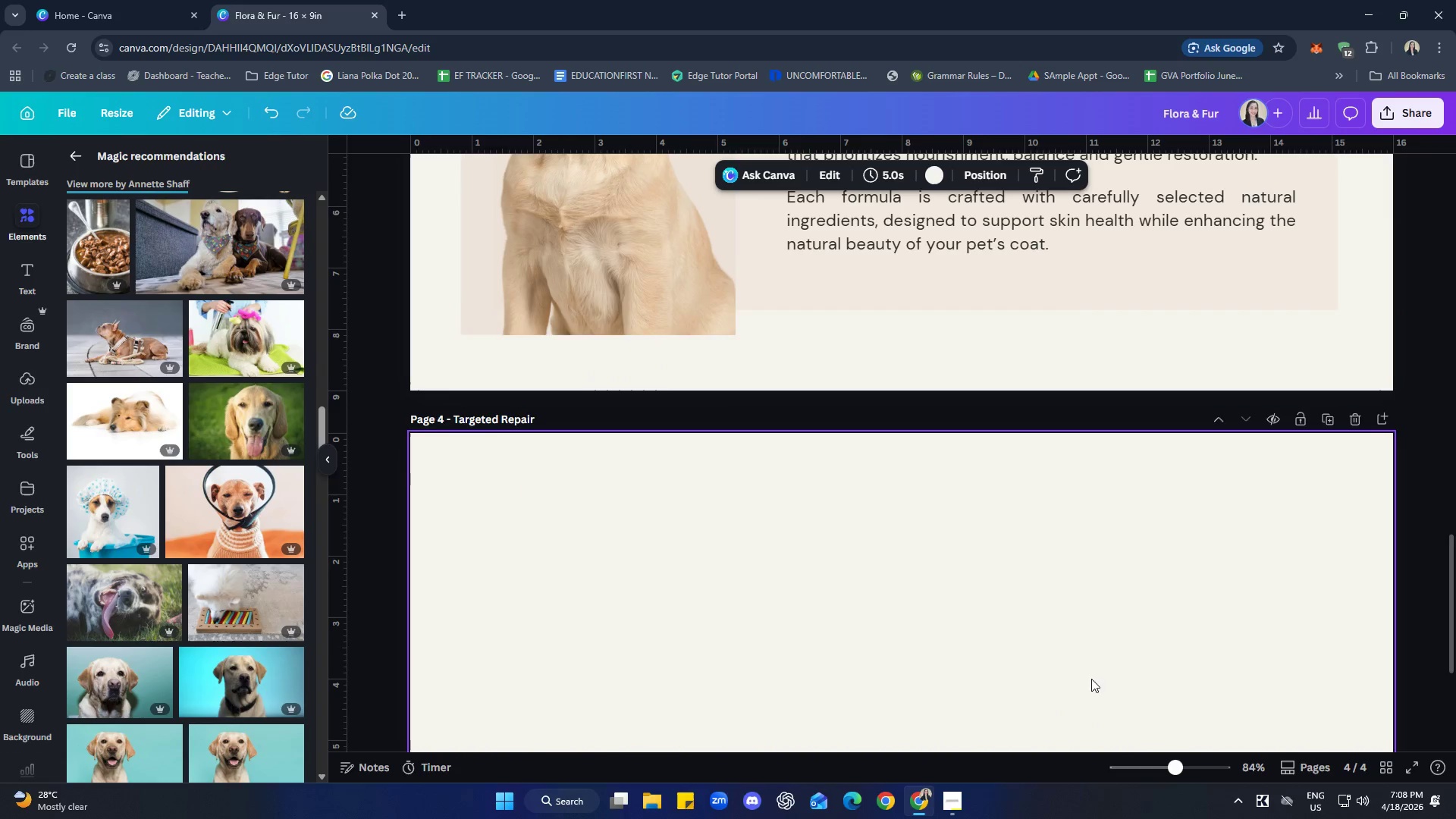 
scroll: coordinate [1005, 680], scroll_direction: up, amount: 4.0
 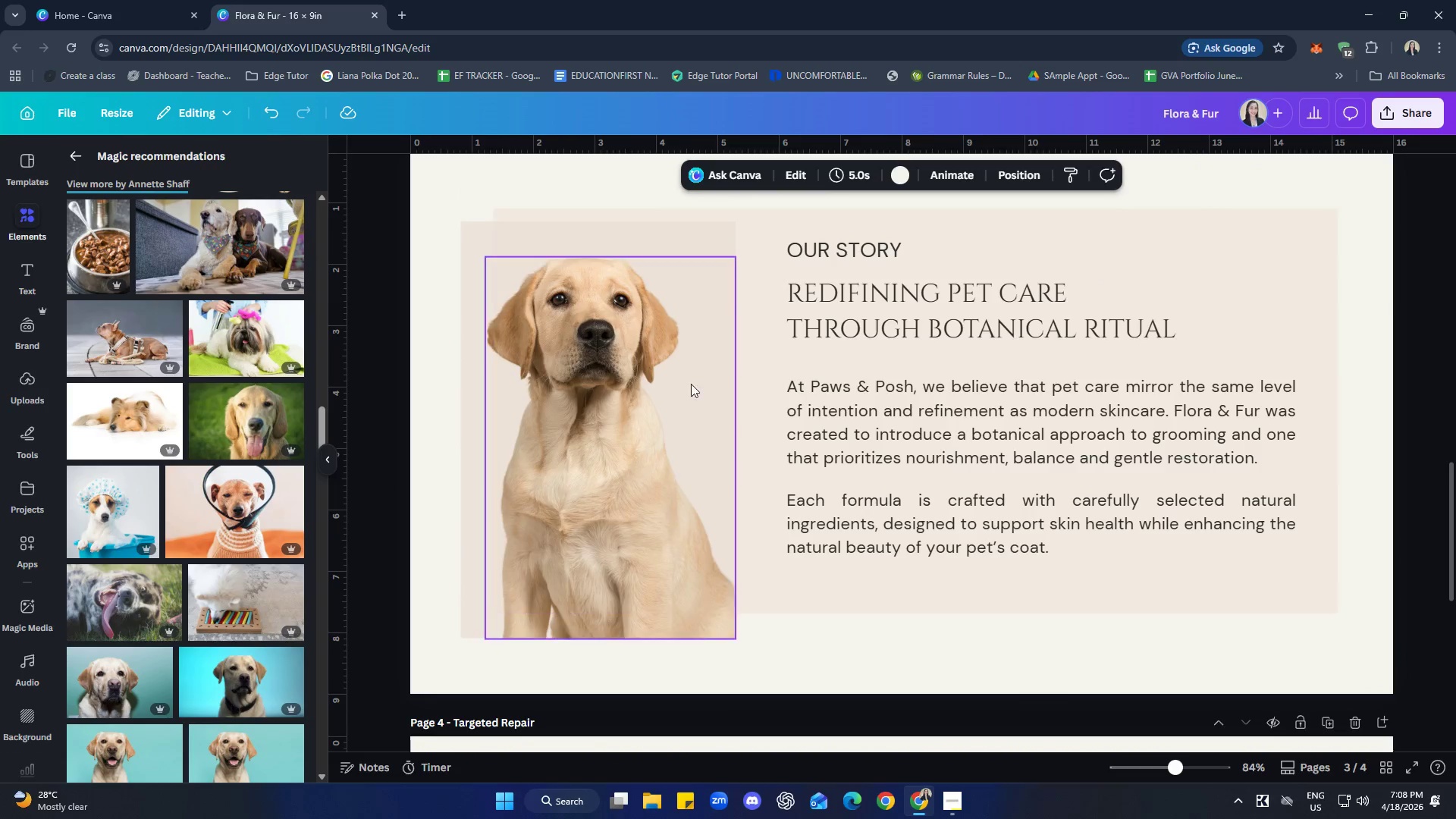 
left_click([690, 234])
 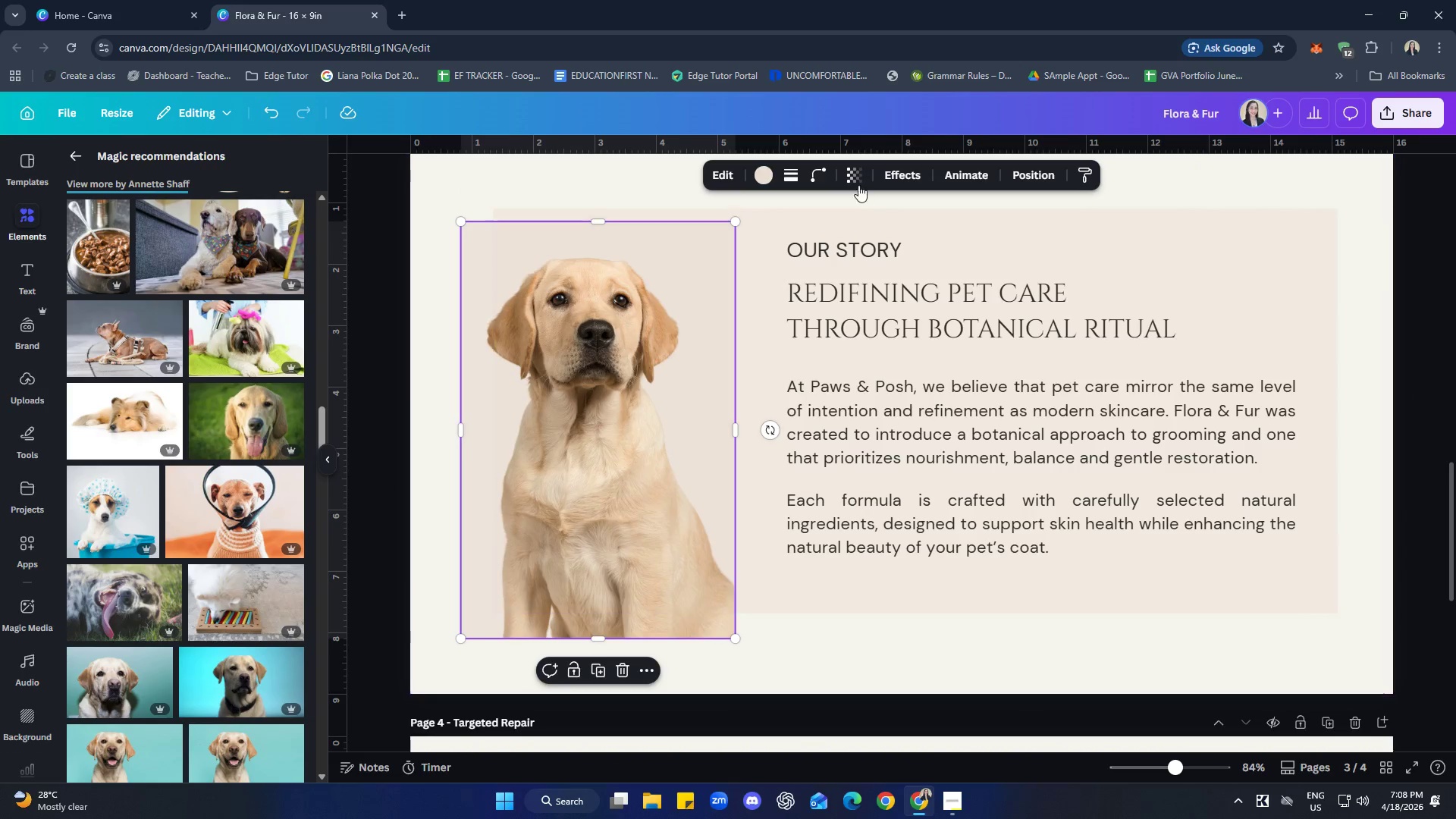 
left_click([846, 171])
 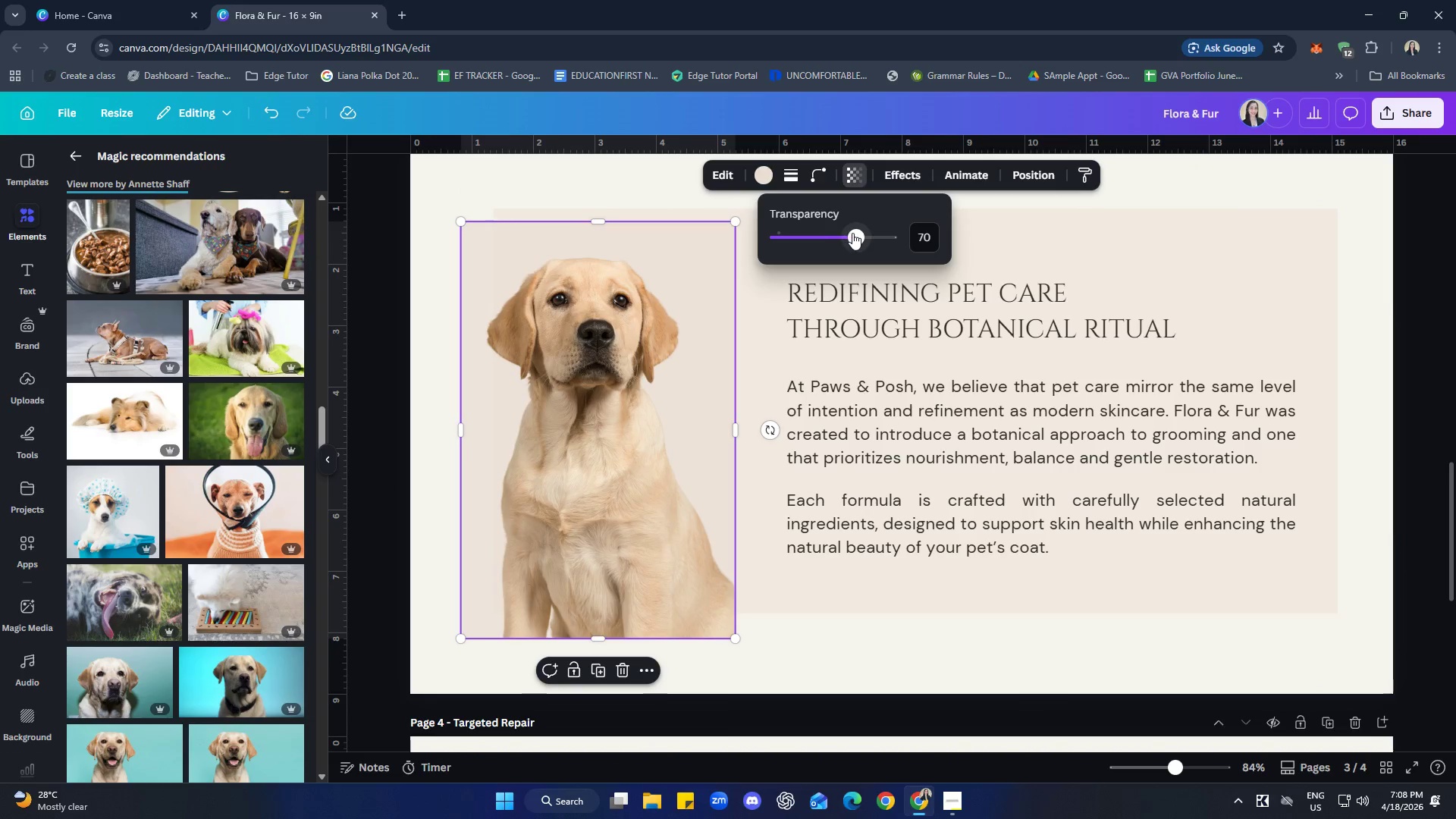 
left_click_drag(start_coordinate=[854, 233], to_coordinate=[868, 234])
 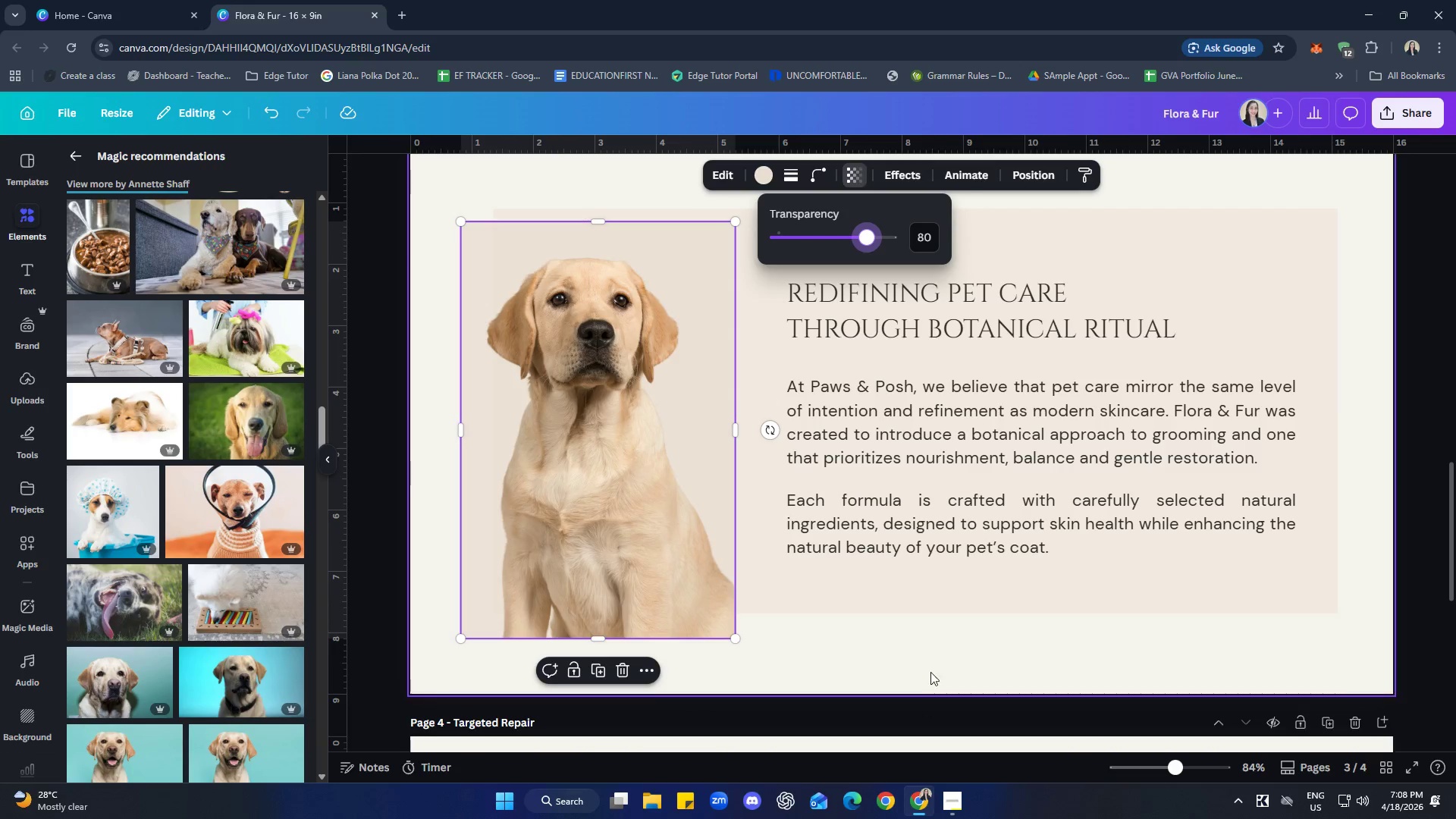 
left_click([935, 661])
 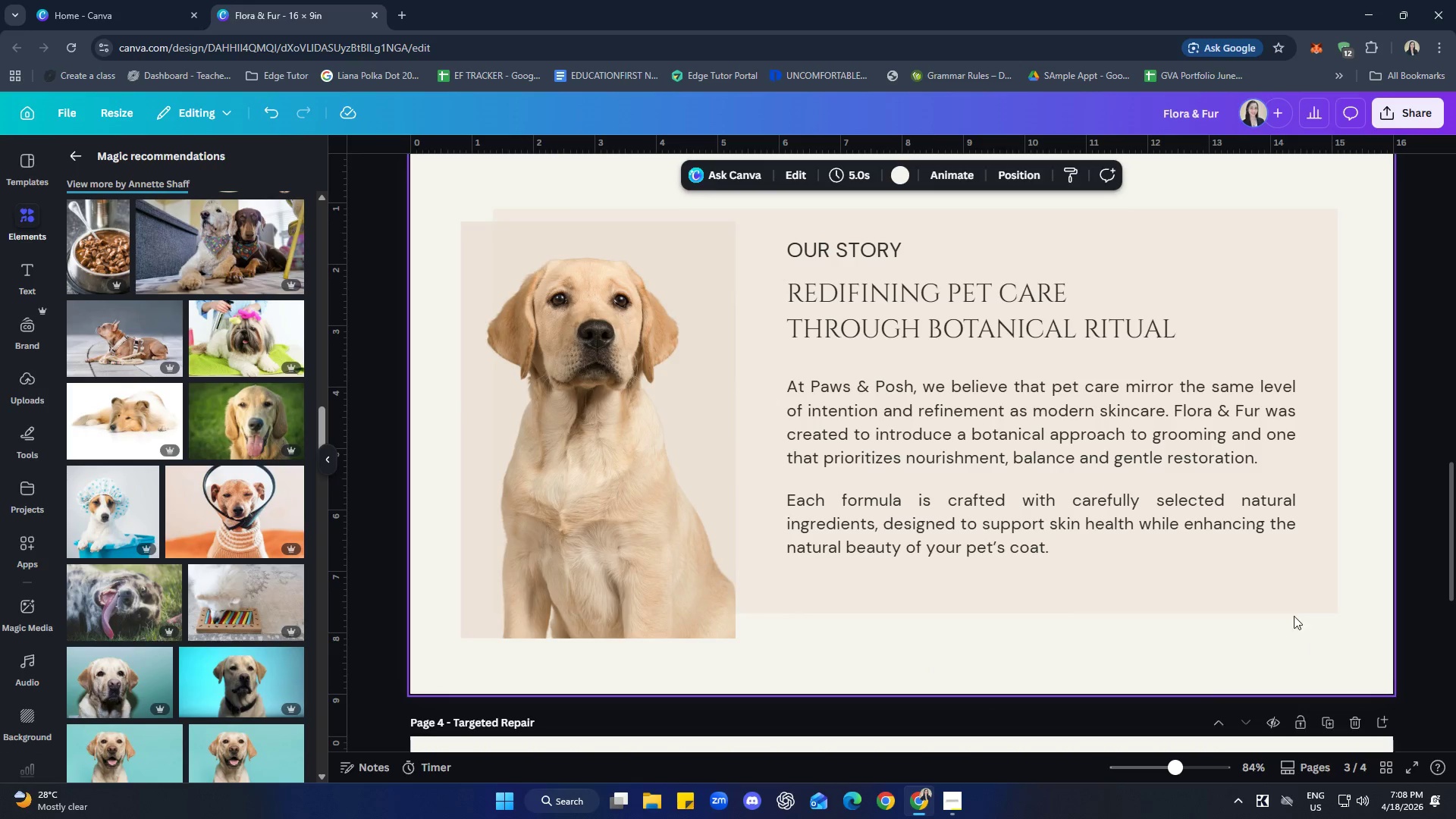 
scroll: coordinate [1285, 603], scroll_direction: down, amount: 6.0
 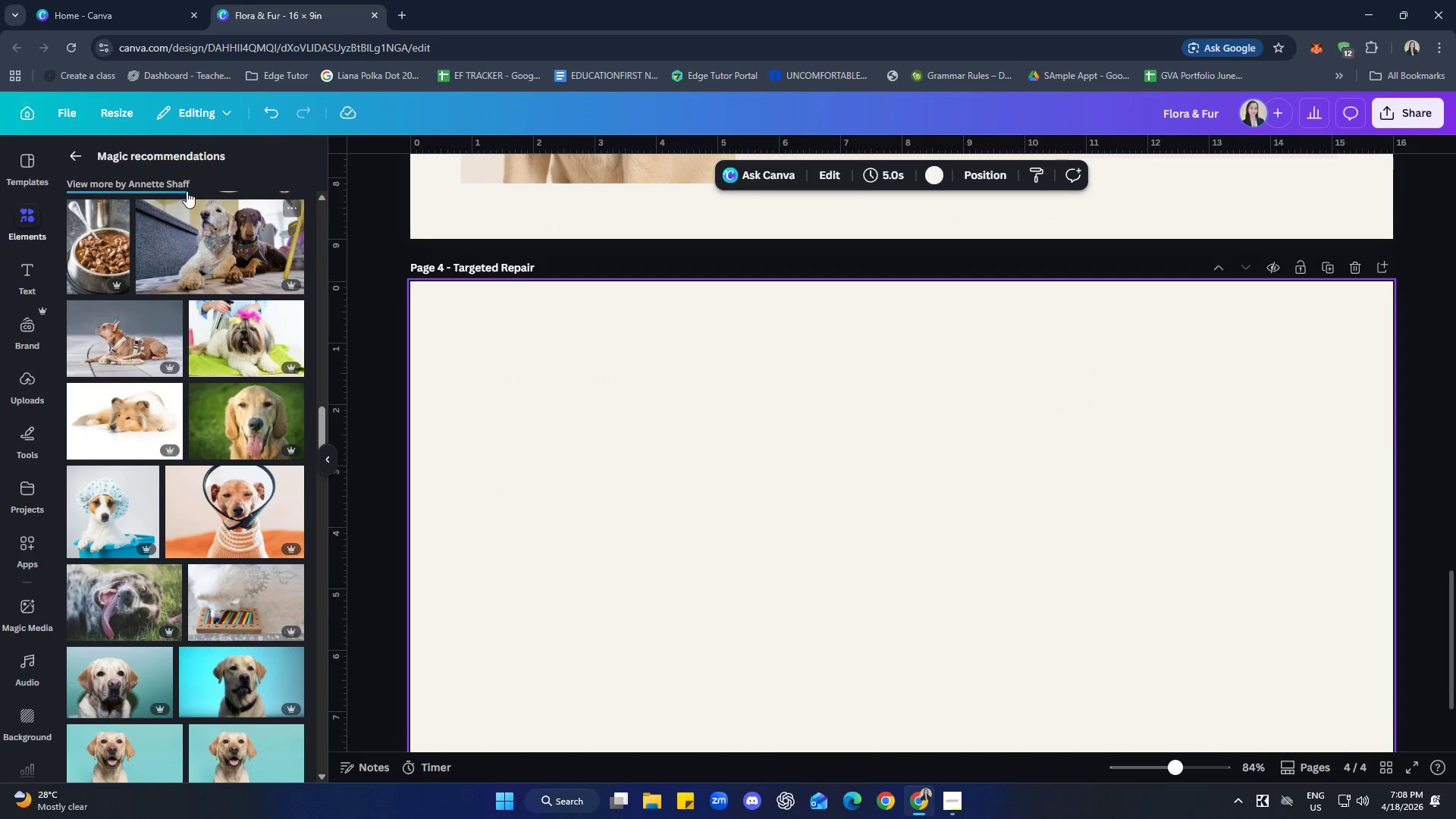 
left_click([65, 146])
 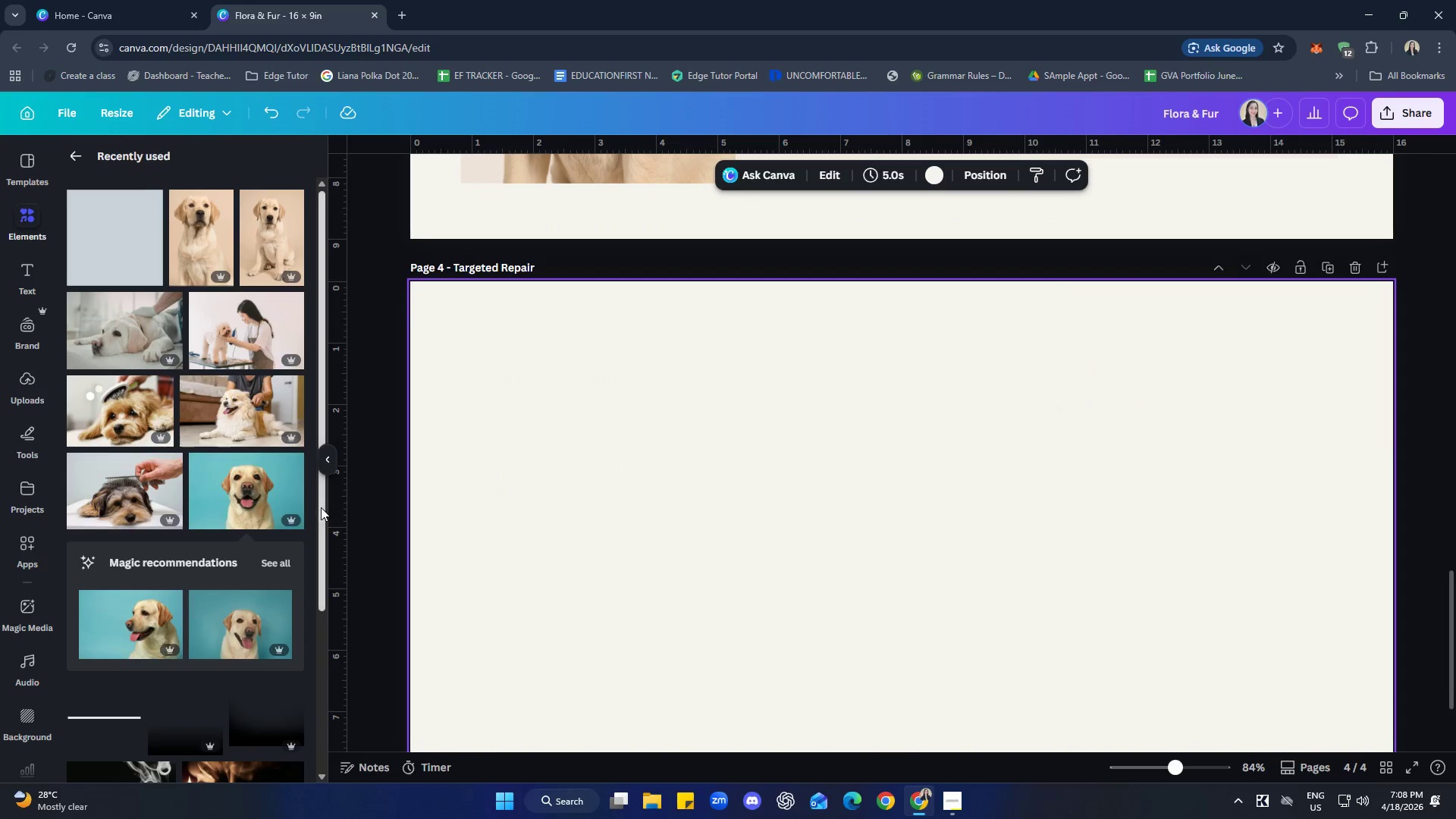 
scroll: coordinate [218, 469], scroll_direction: up, amount: 4.0
 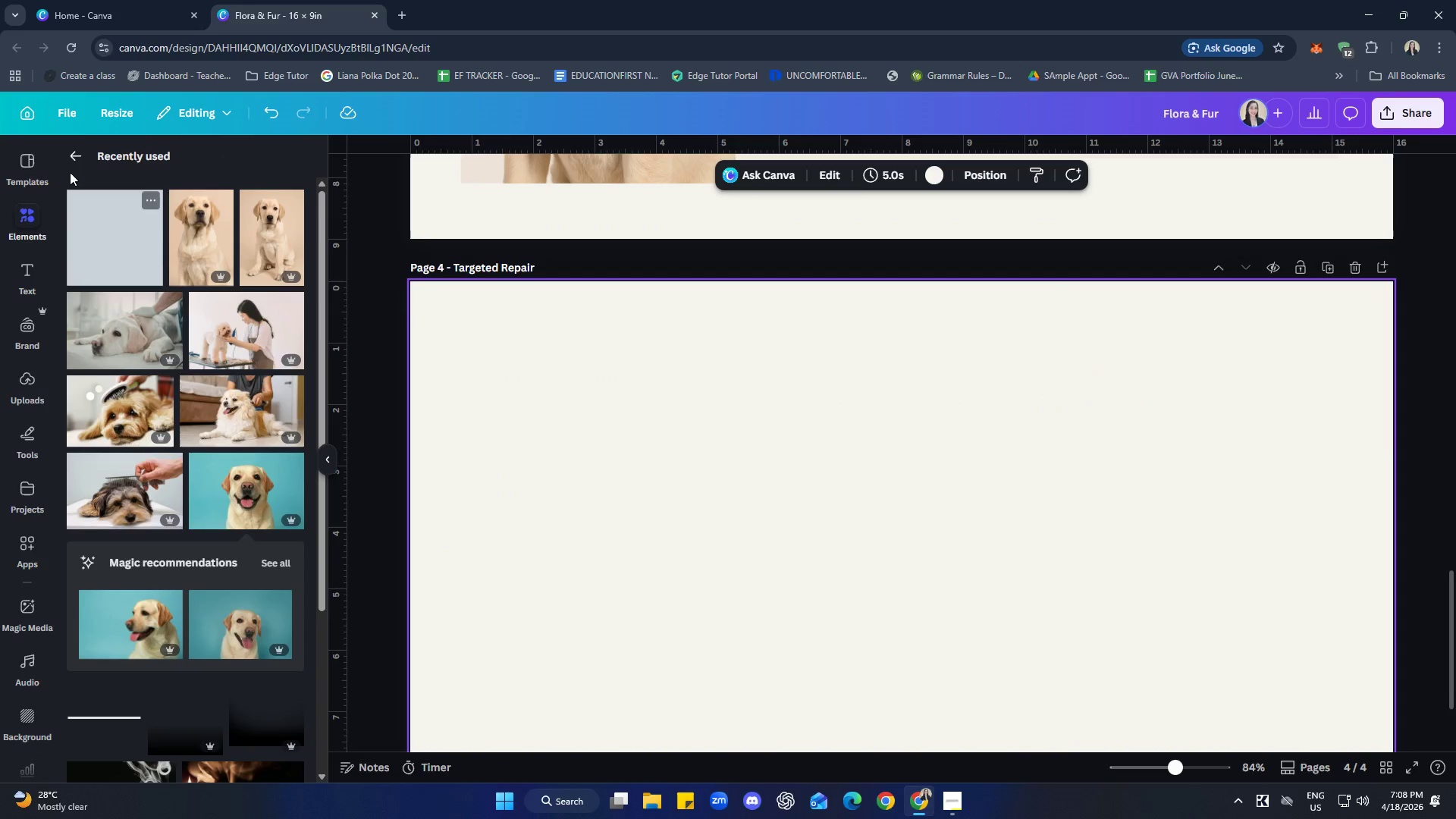 
left_click([74, 155])
 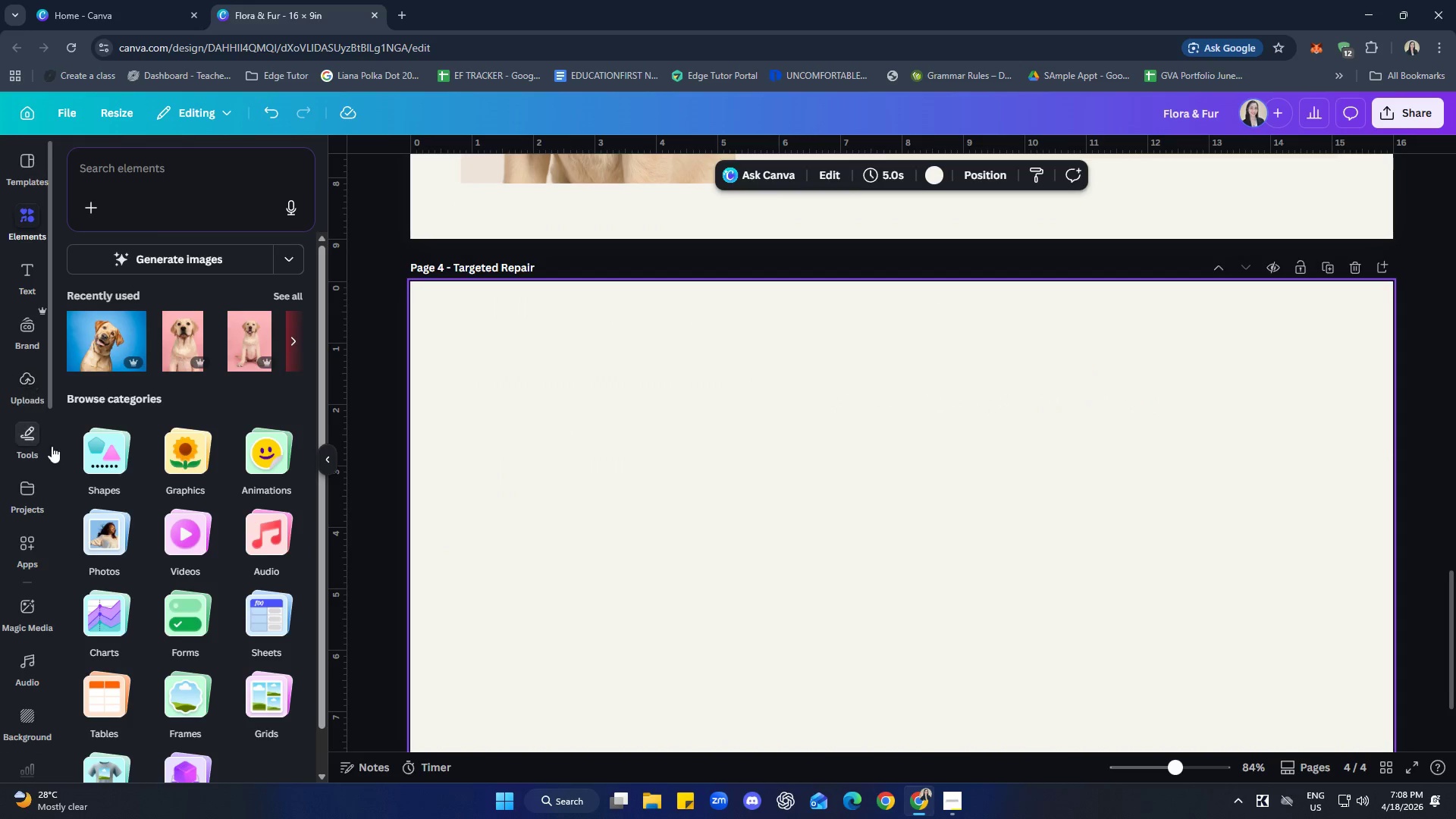 
left_click([29, 332])
 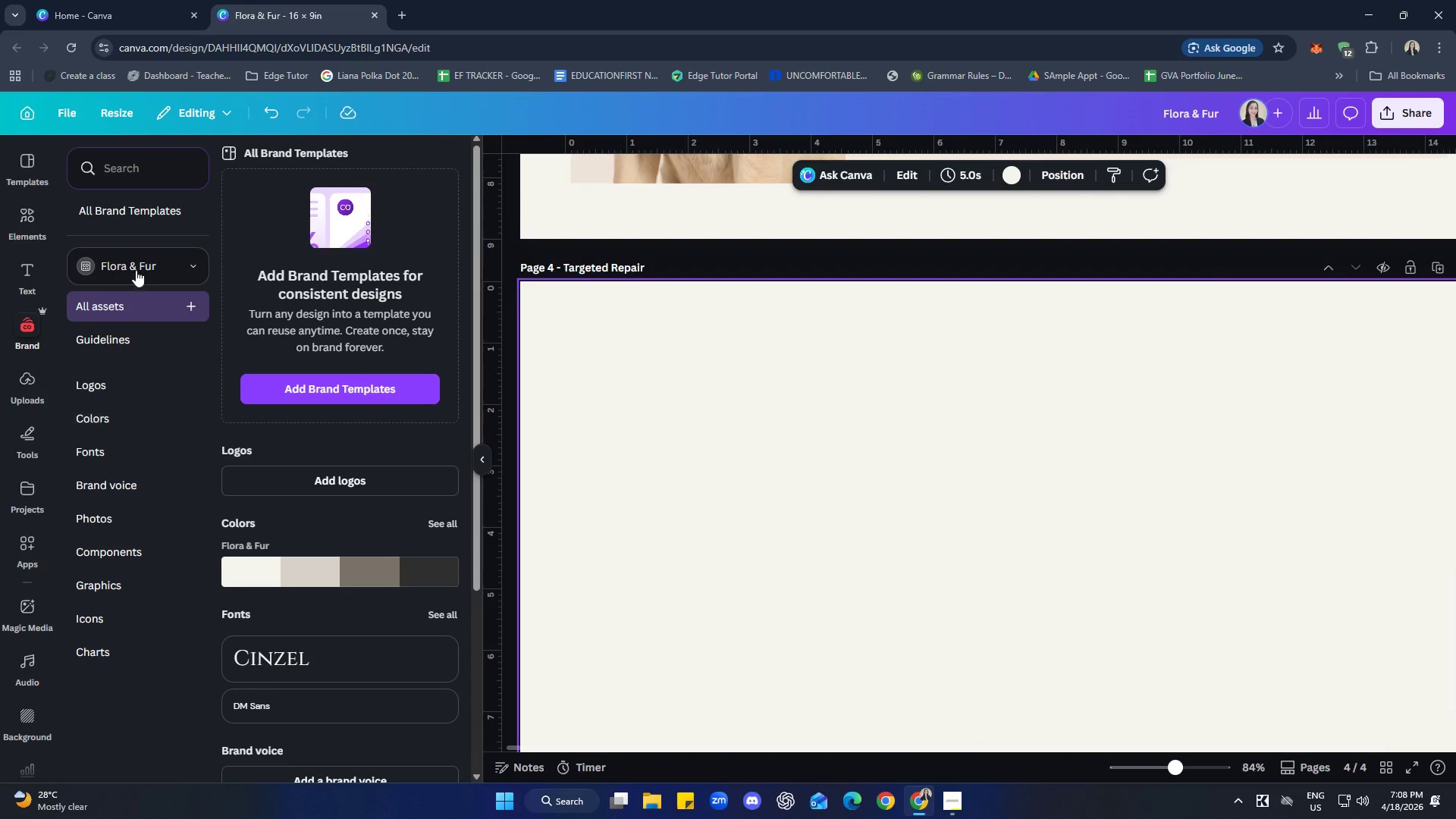 
wait(6.59)
 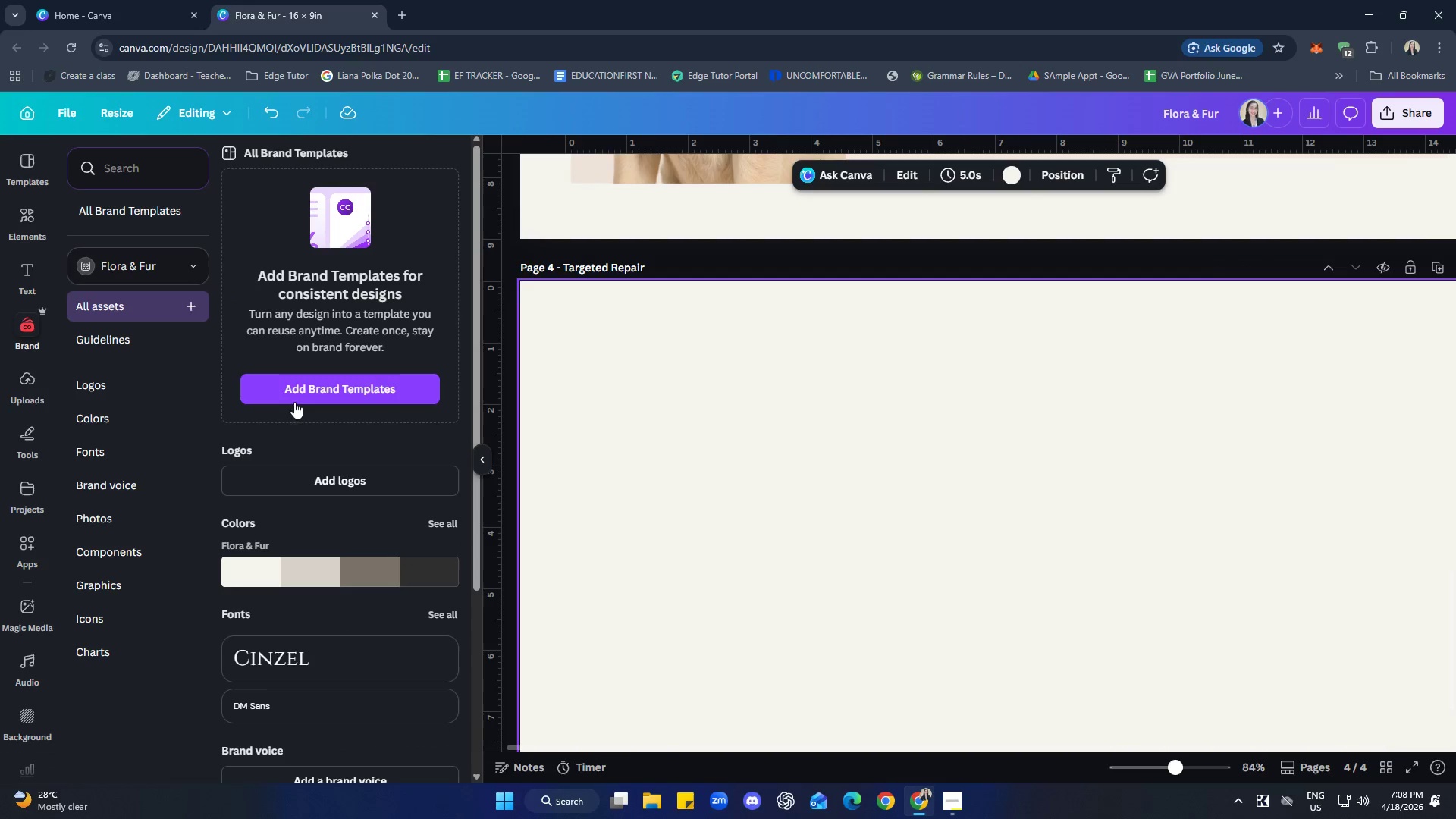 
left_click([137, 212])
 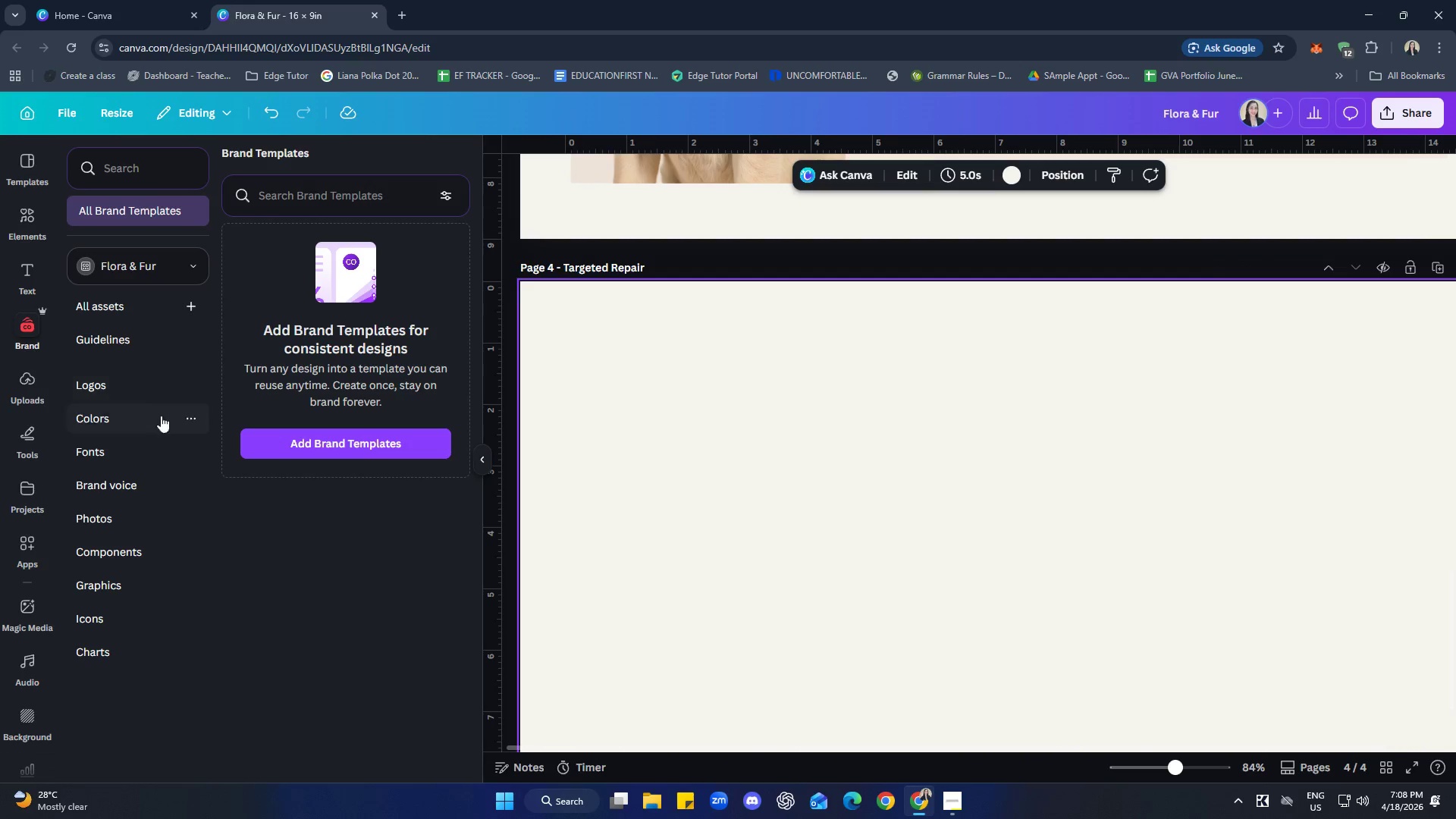 
left_click([32, 328])
 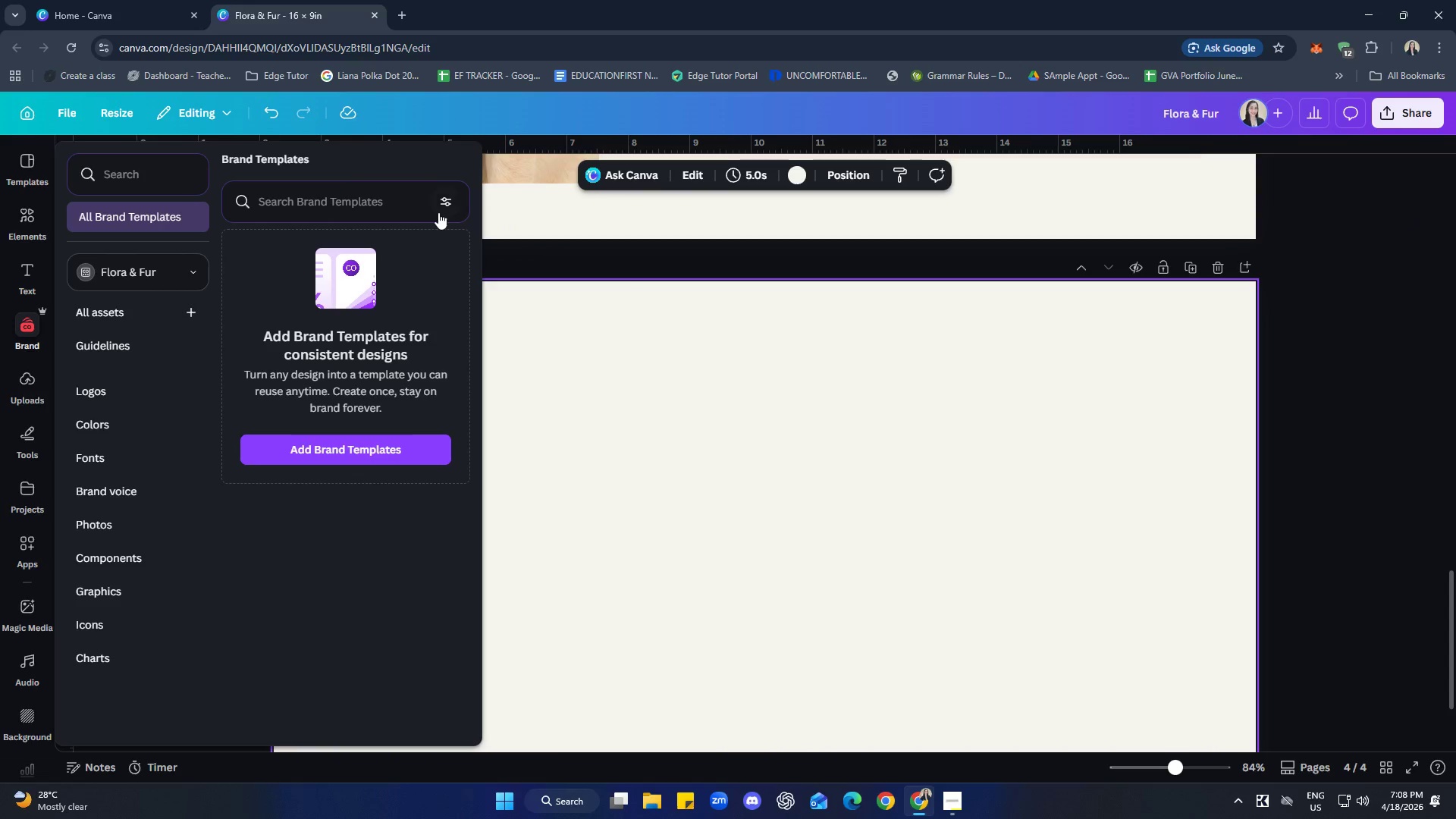 
left_click([425, 162])
 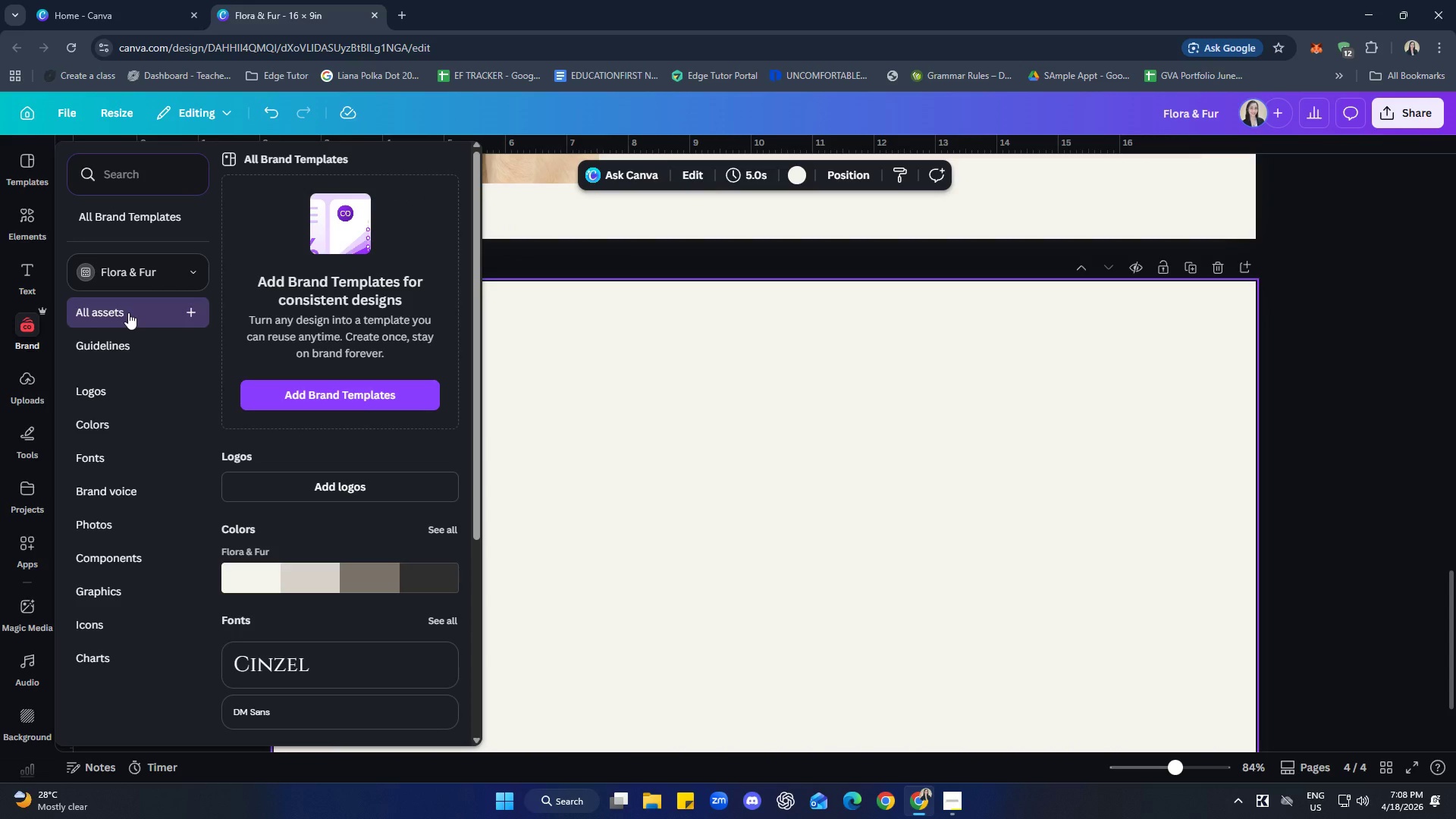 
left_click([446, 528])
 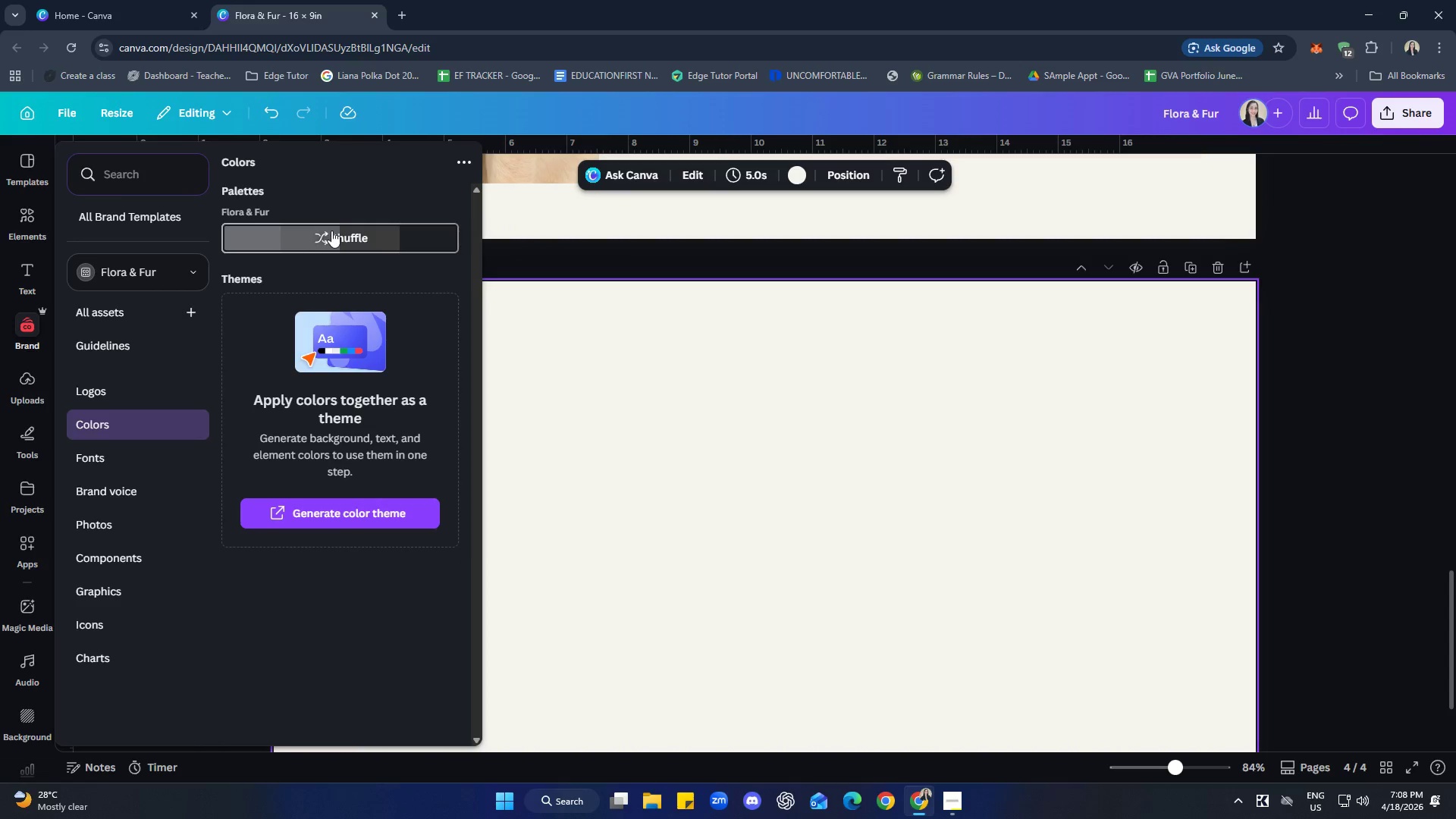 
left_click([287, 192])
 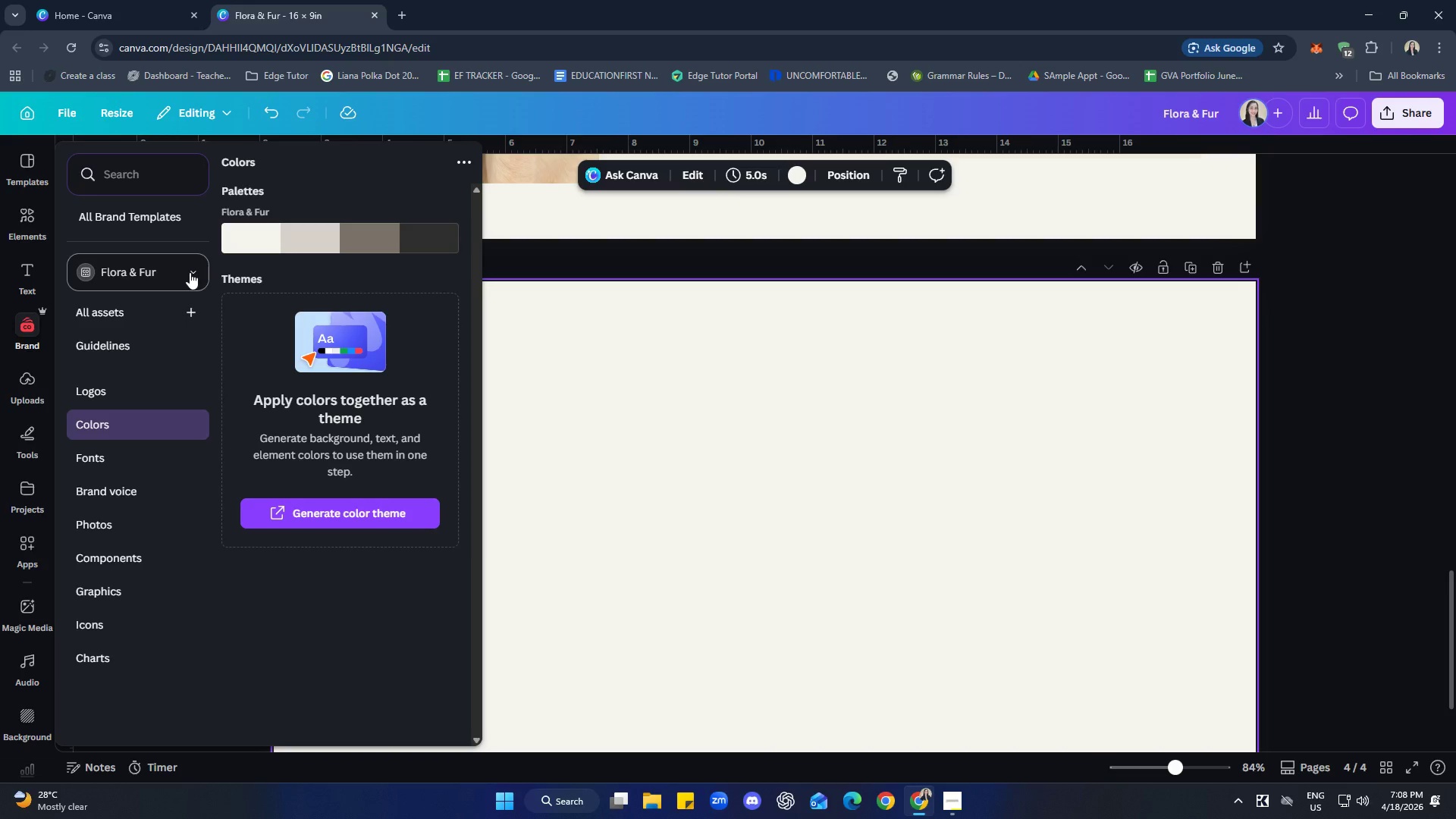 
left_click([190, 272])
 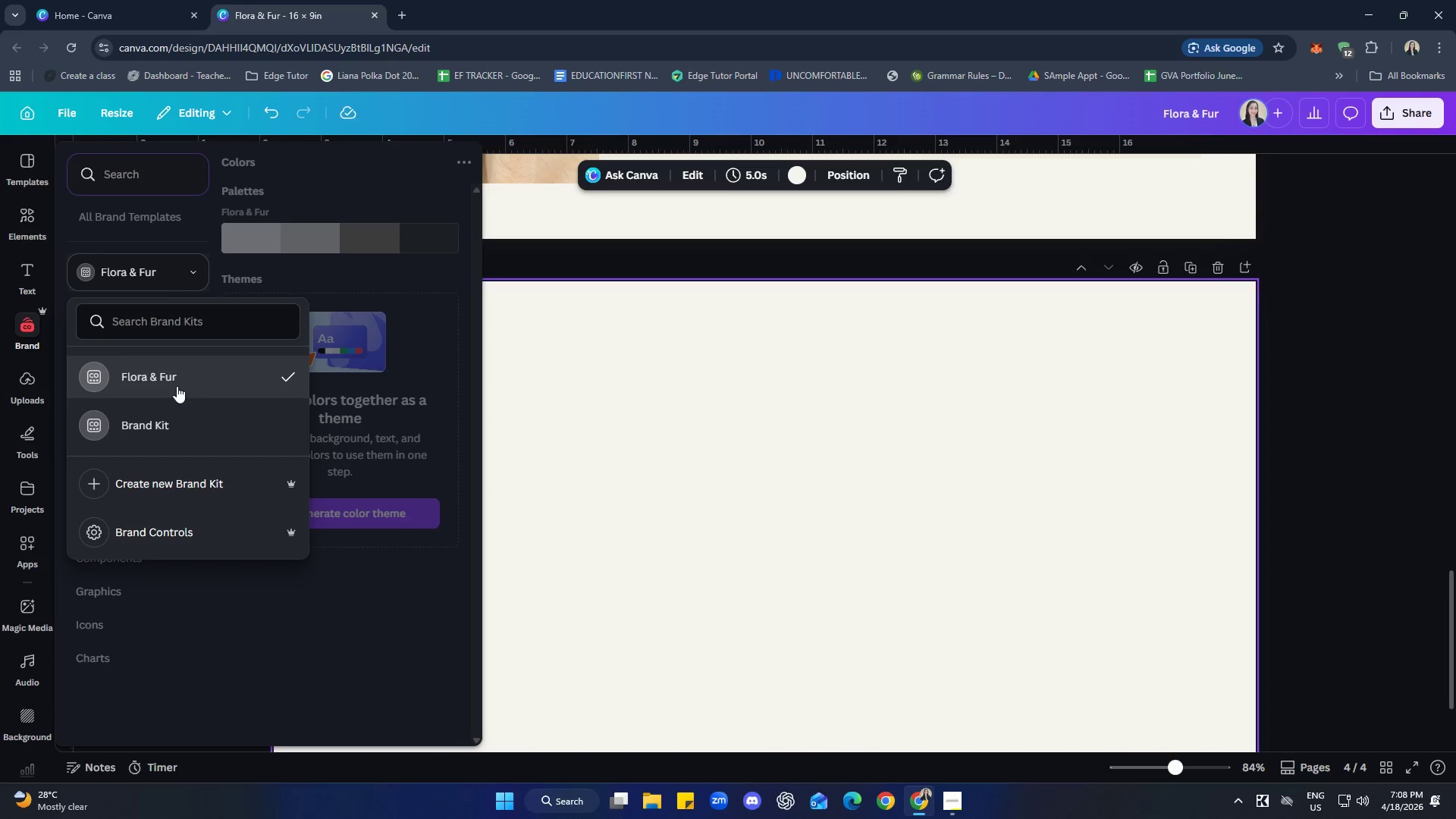 
left_click([166, 430])
 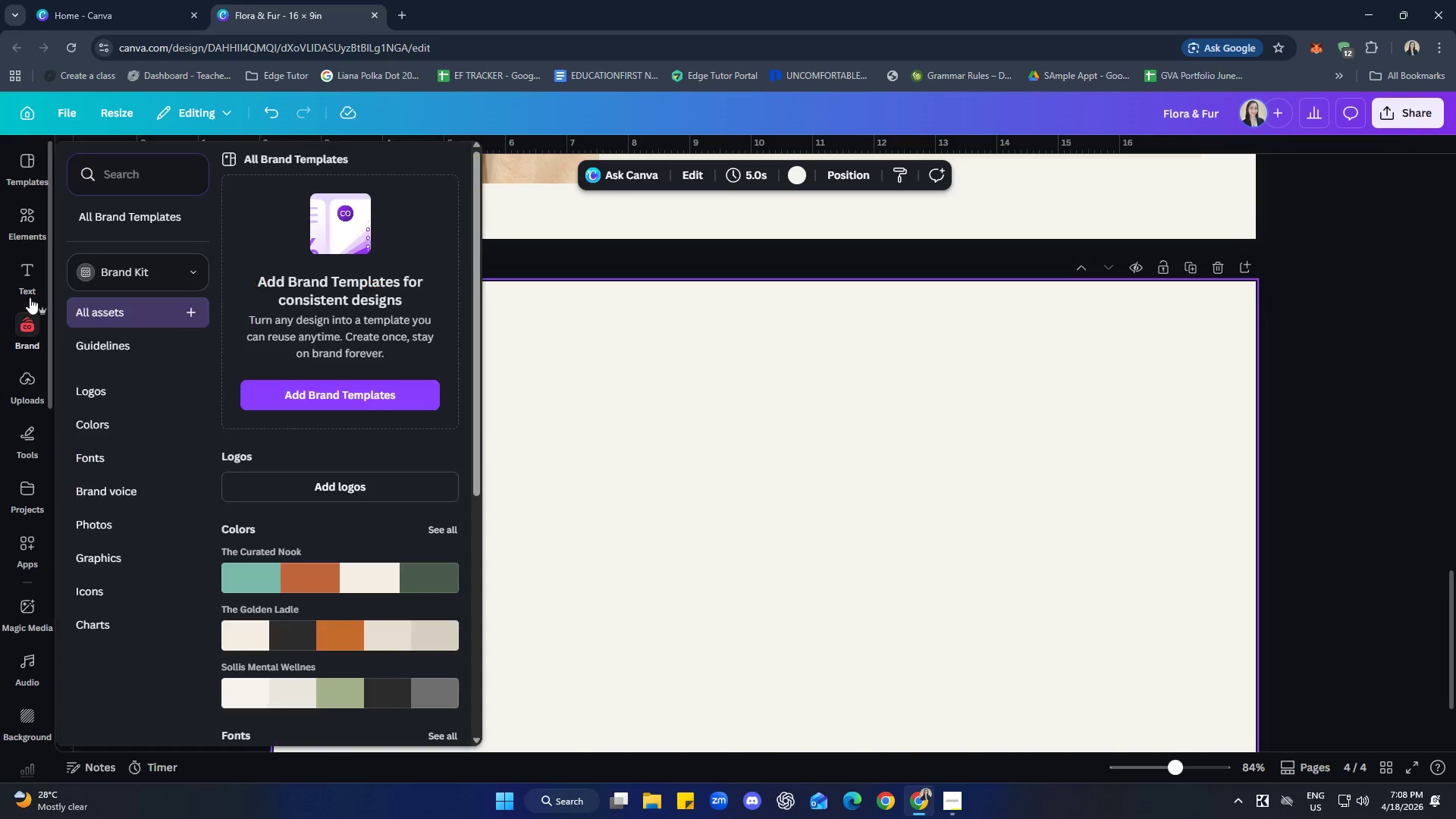 
left_click([27, 335])
 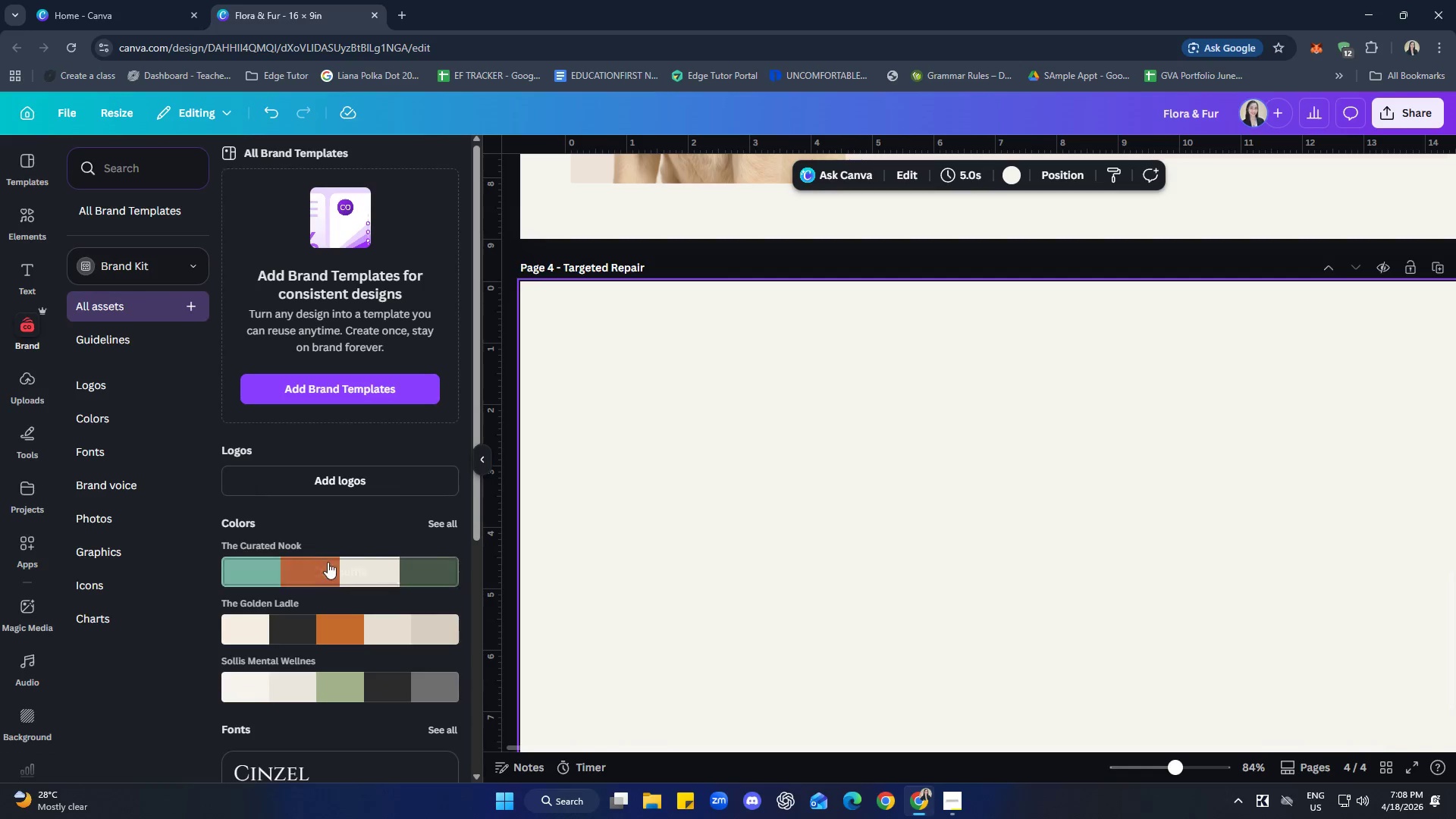 
scroll: coordinate [393, 509], scroll_direction: down, amount: 2.0
 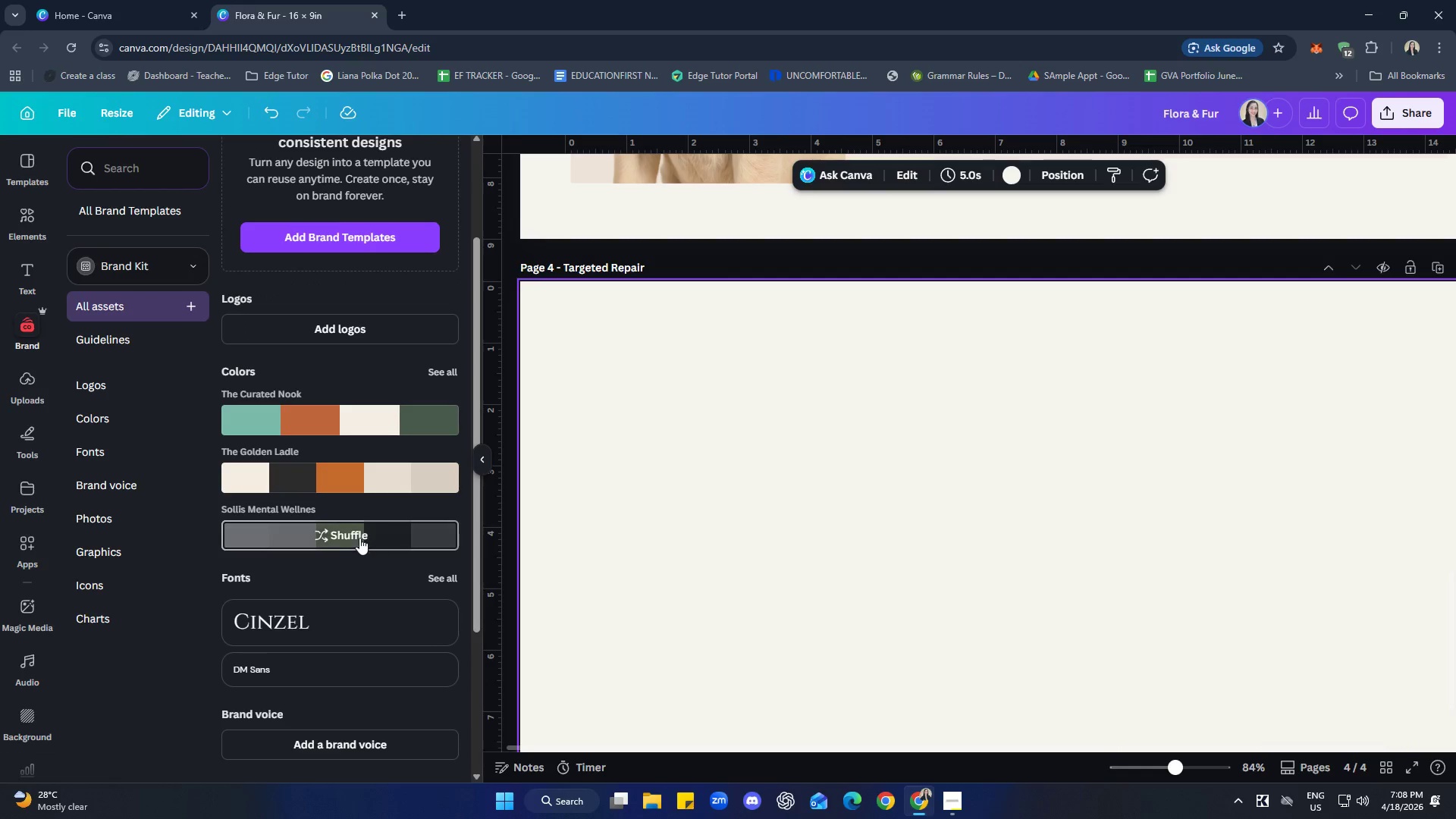 
scroll: coordinate [365, 633], scroll_direction: up, amount: 4.0
 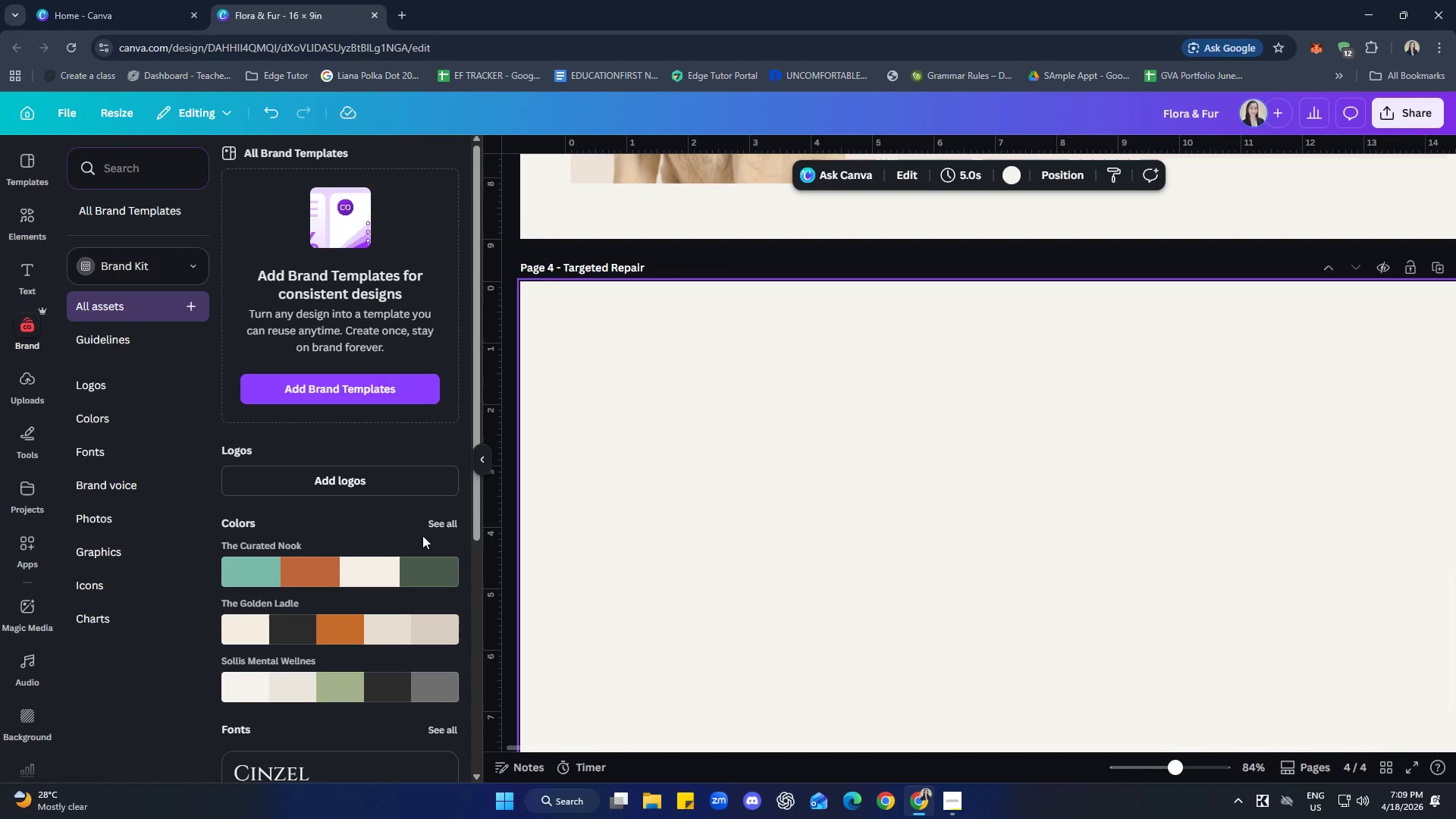 
scroll: coordinate [437, 532], scroll_direction: none, amount: 0.0
 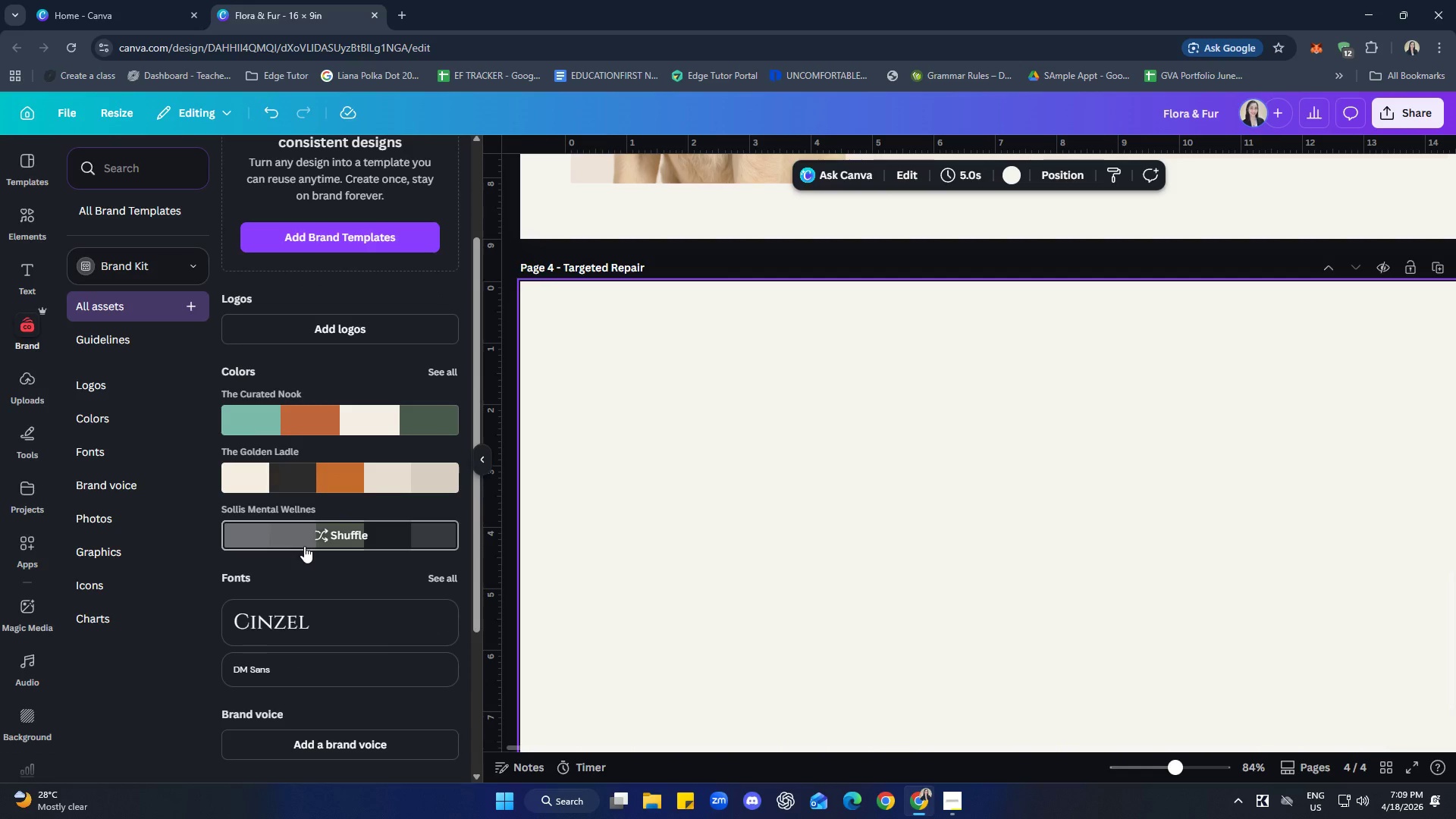 
left_click([431, 366])
 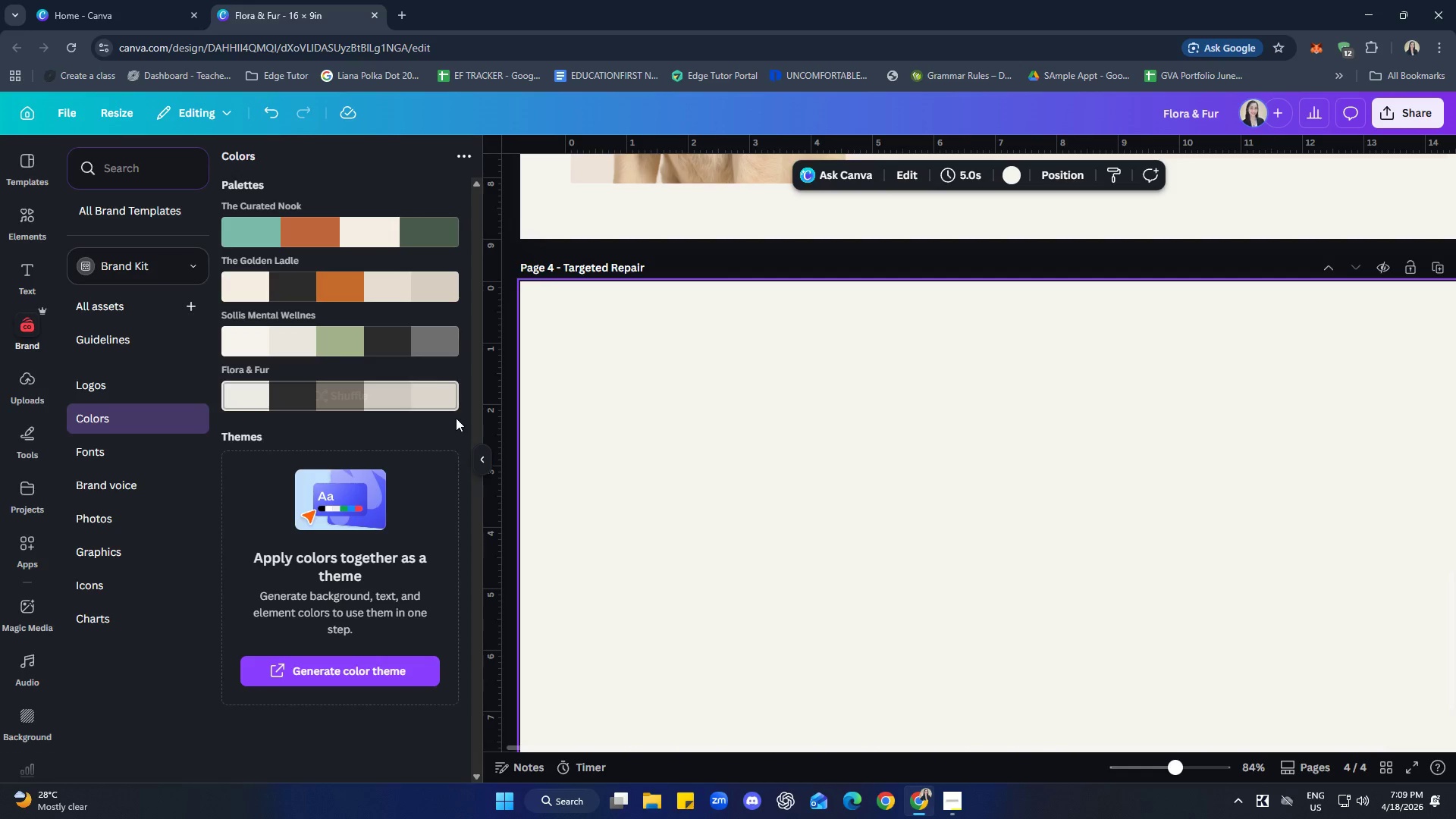 
mouse_move([334, 406])
 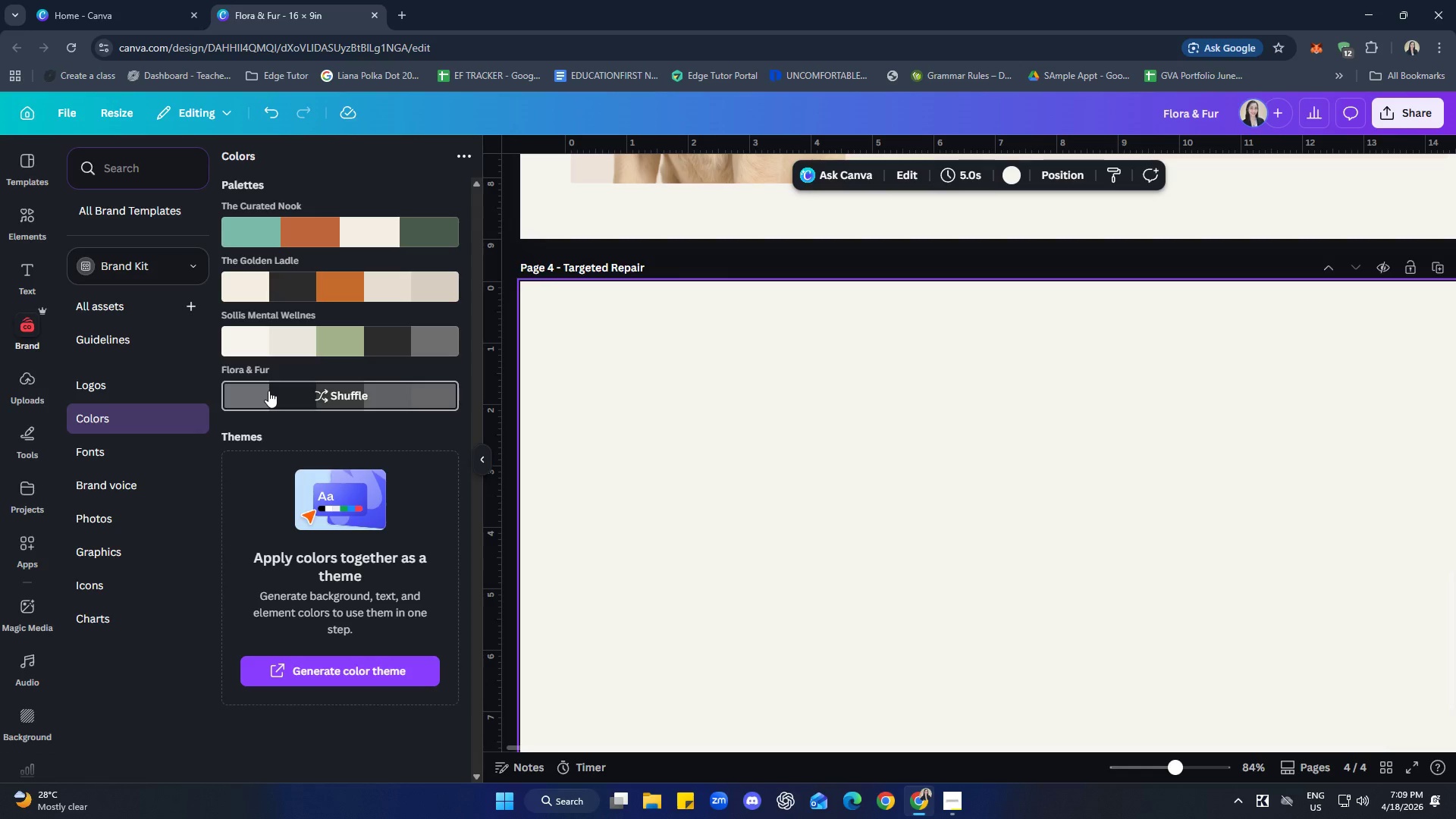 
left_click([268, 391])
 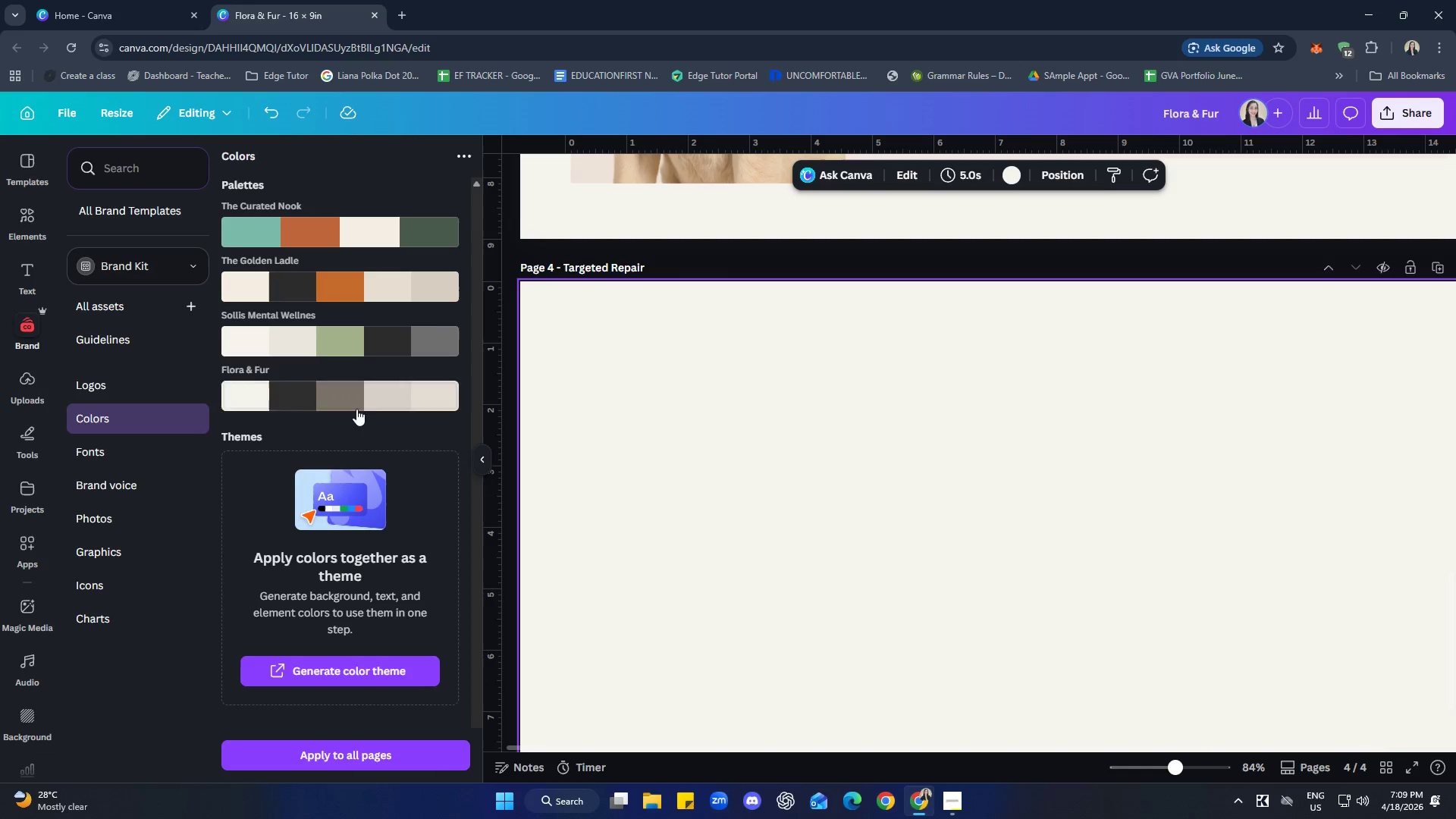 
left_click([359, 400])
 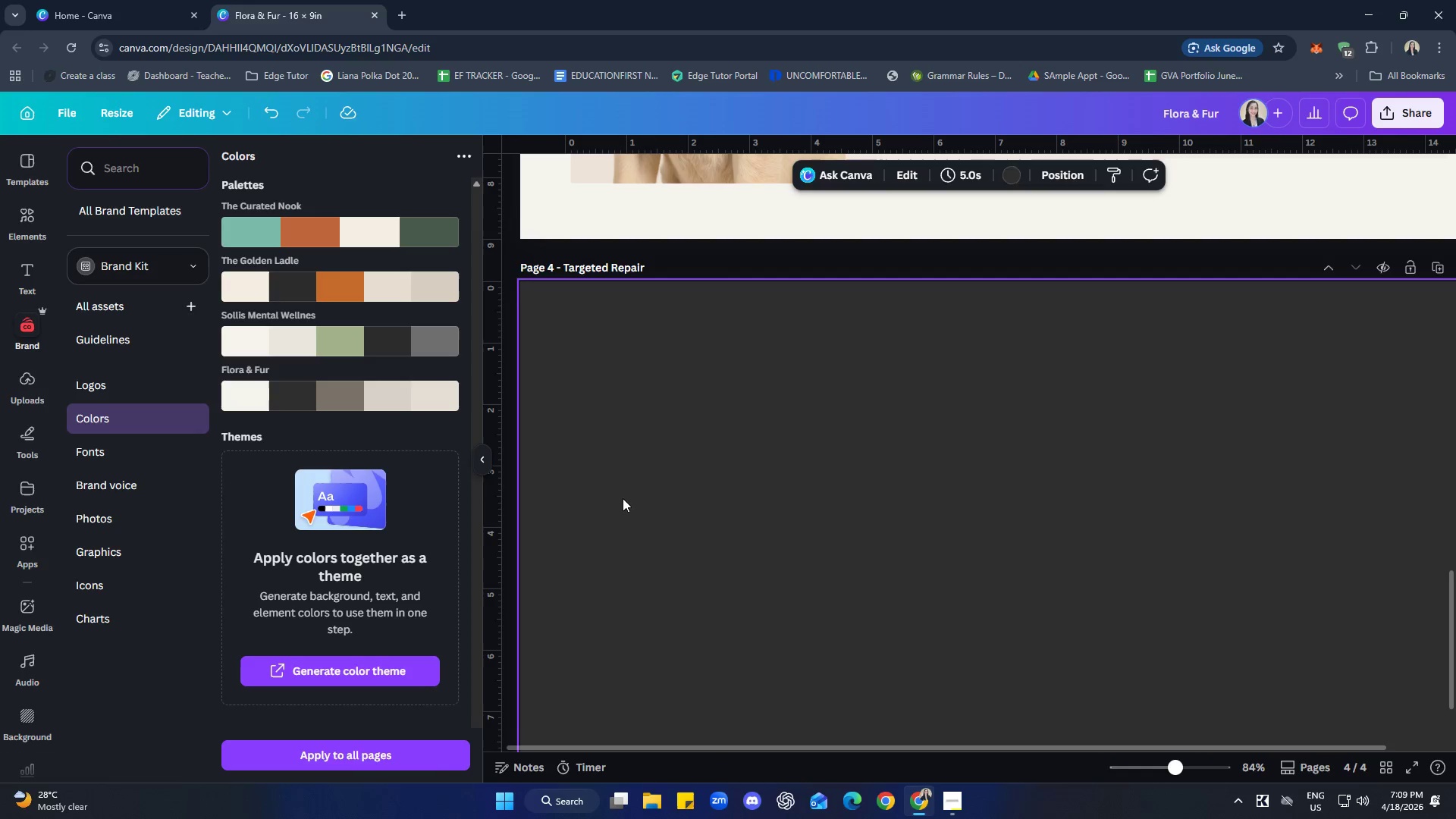 
key(Control+Z)
 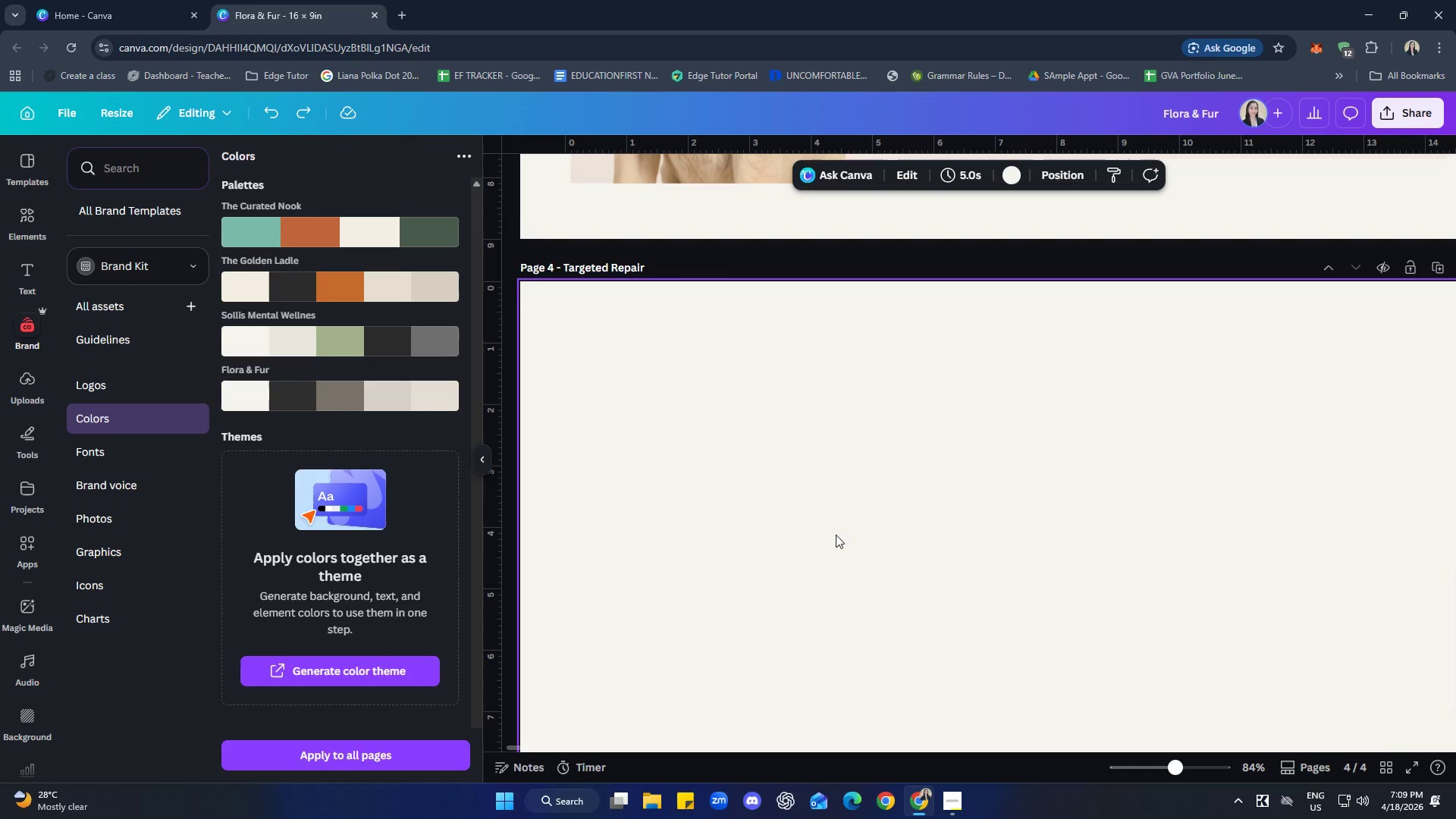 
key(Control+Z)
 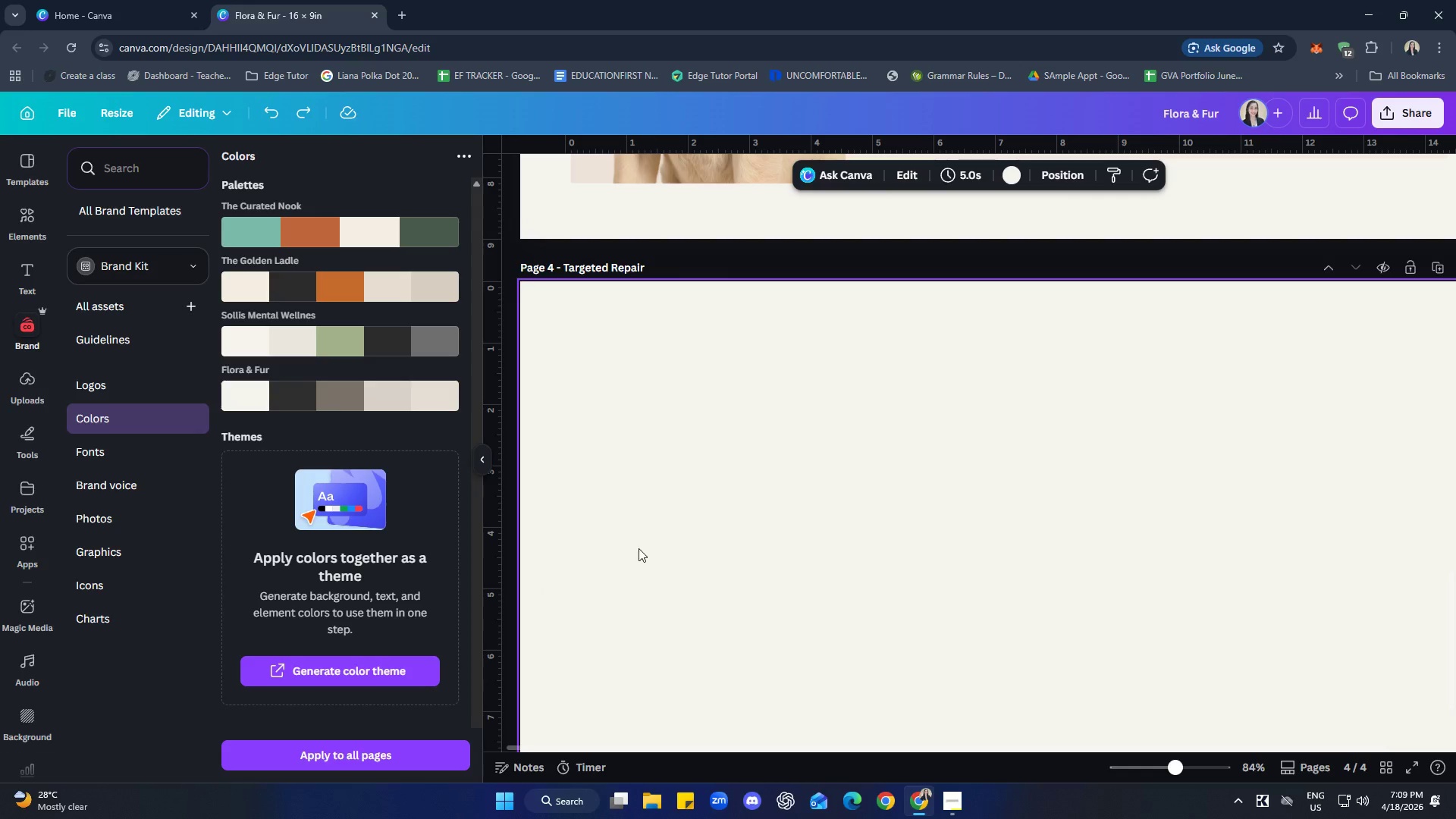 
left_click([764, 516])
 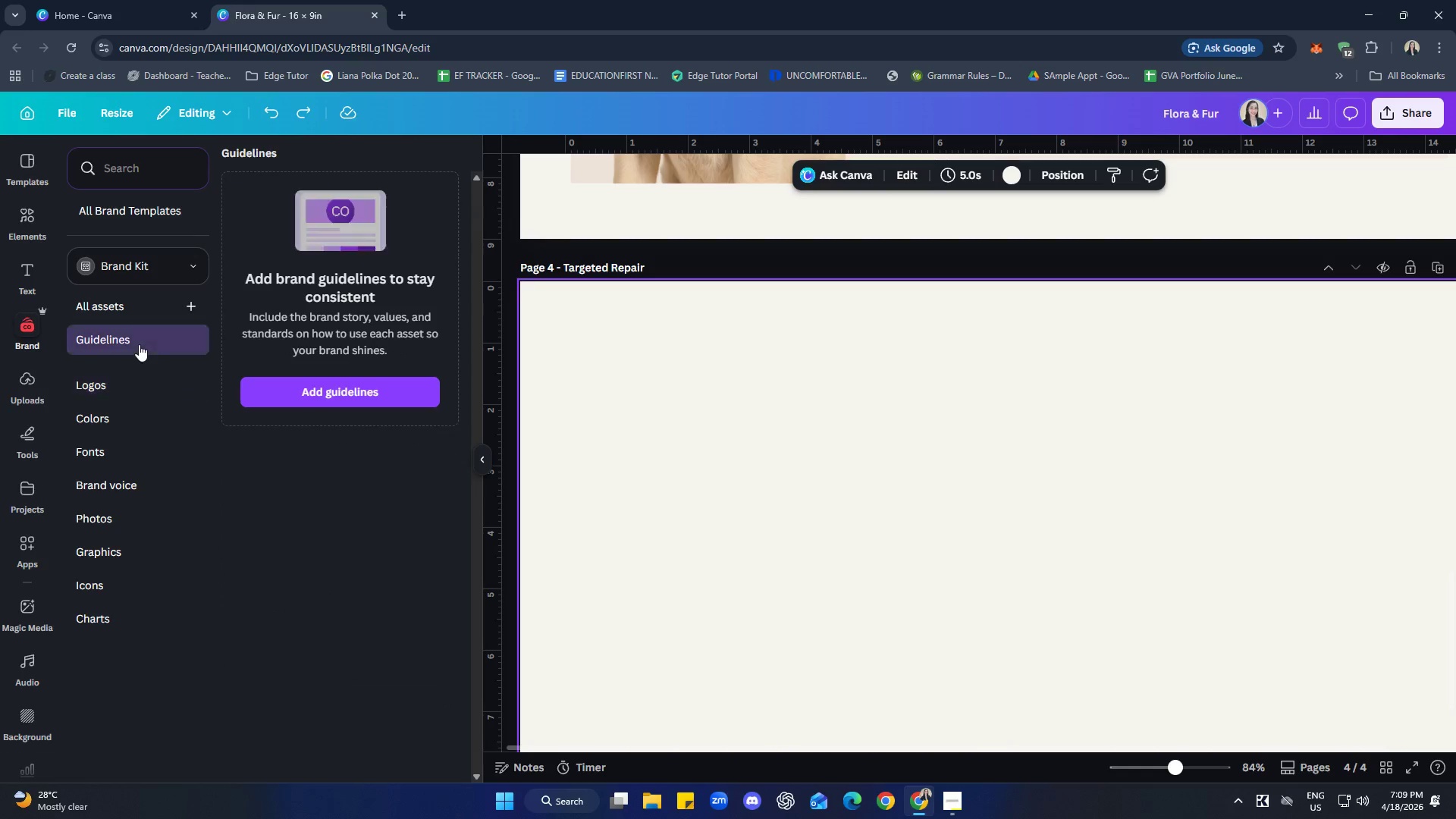 
left_click([130, 318])
 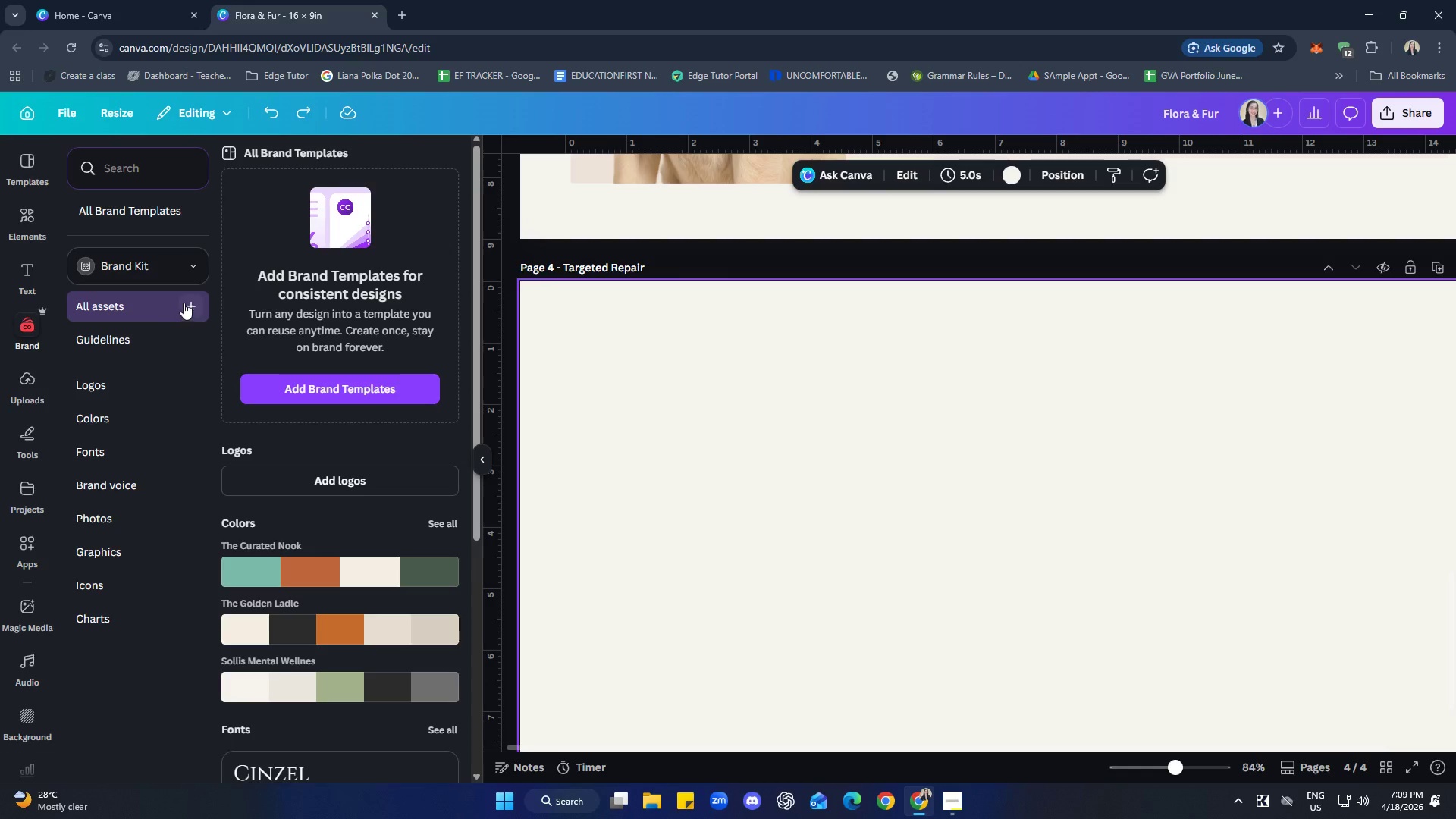 
left_click([184, 303])
 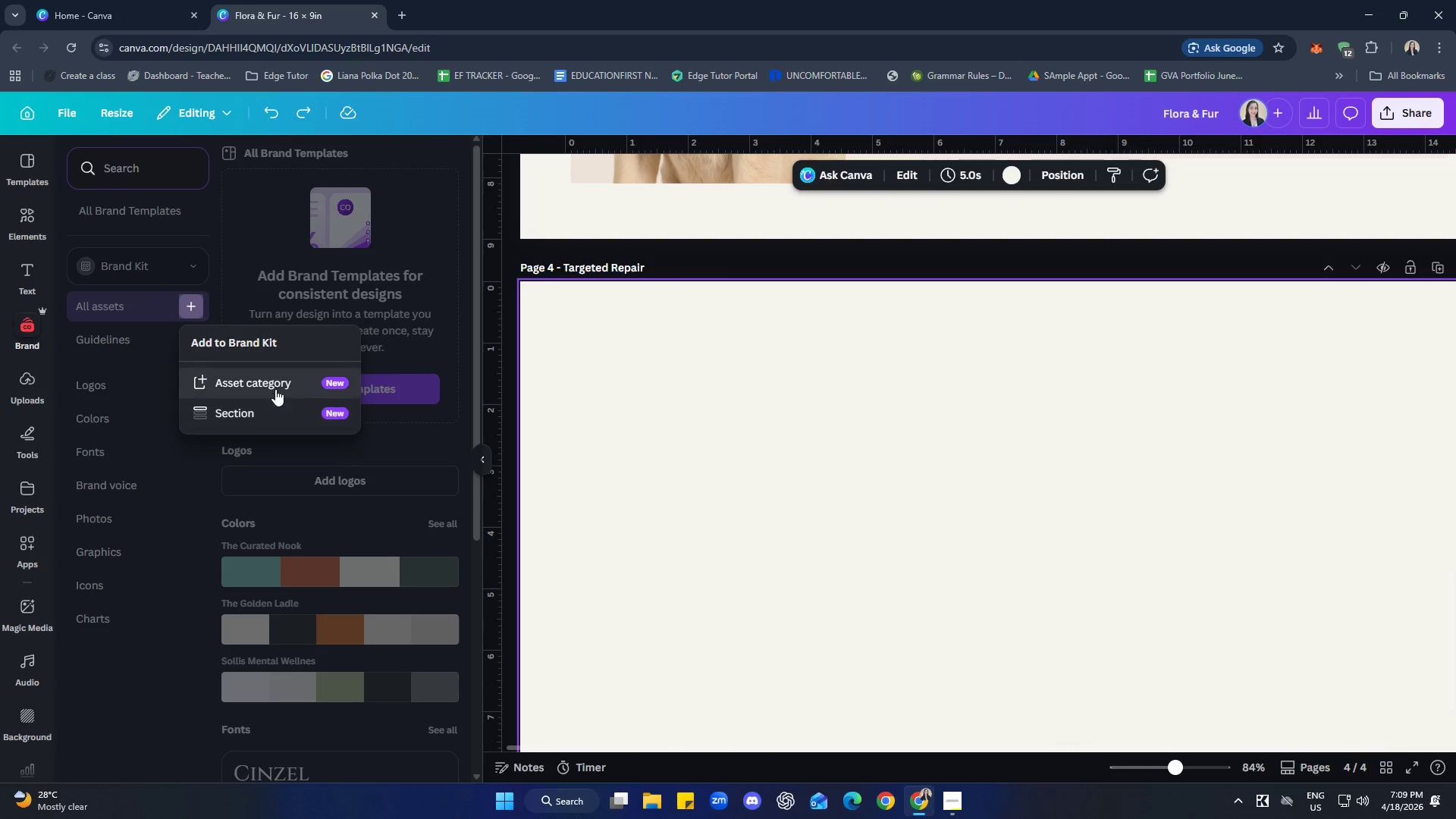 
left_click([173, 481])
 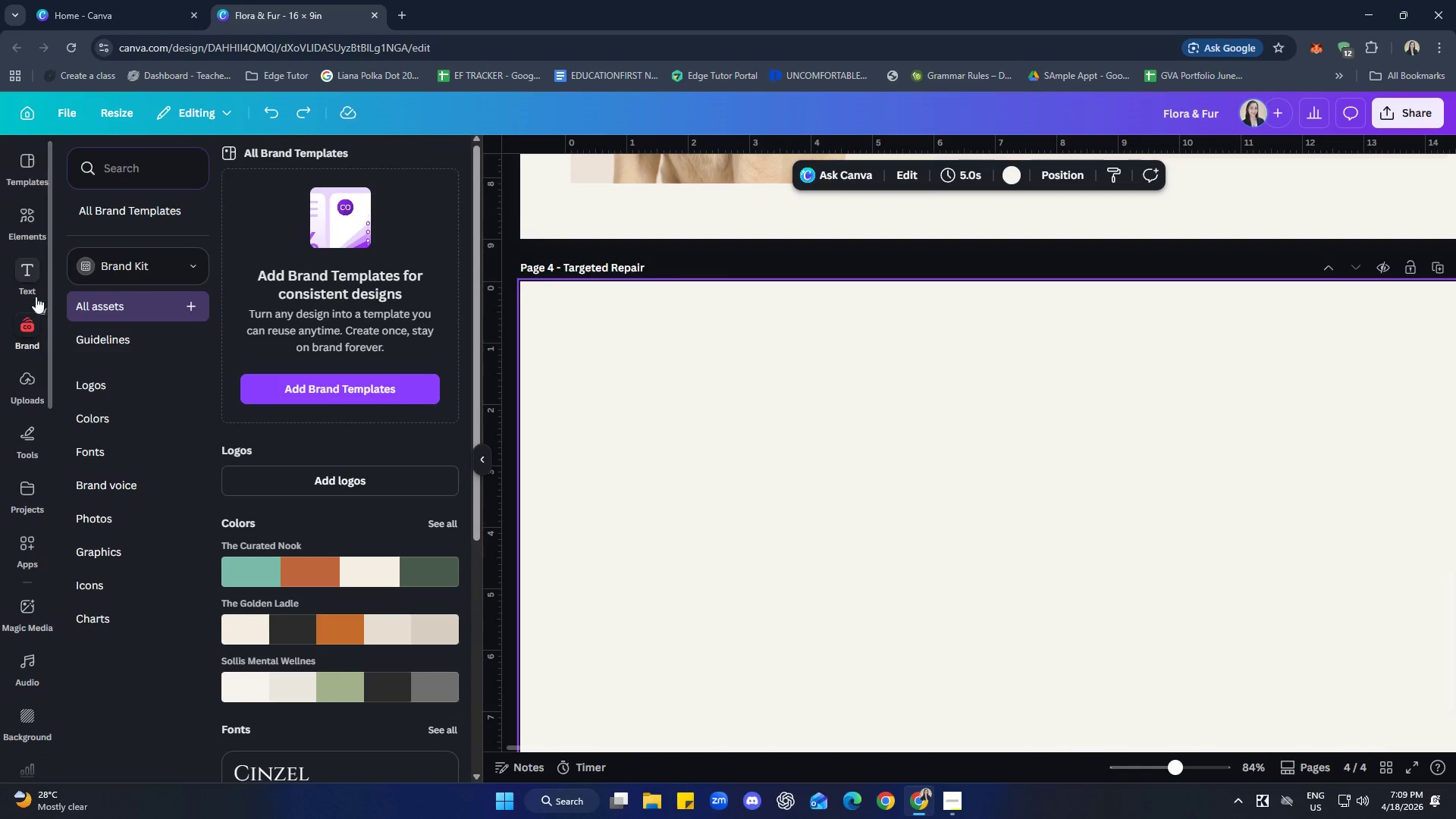 
left_click([26, 279])
 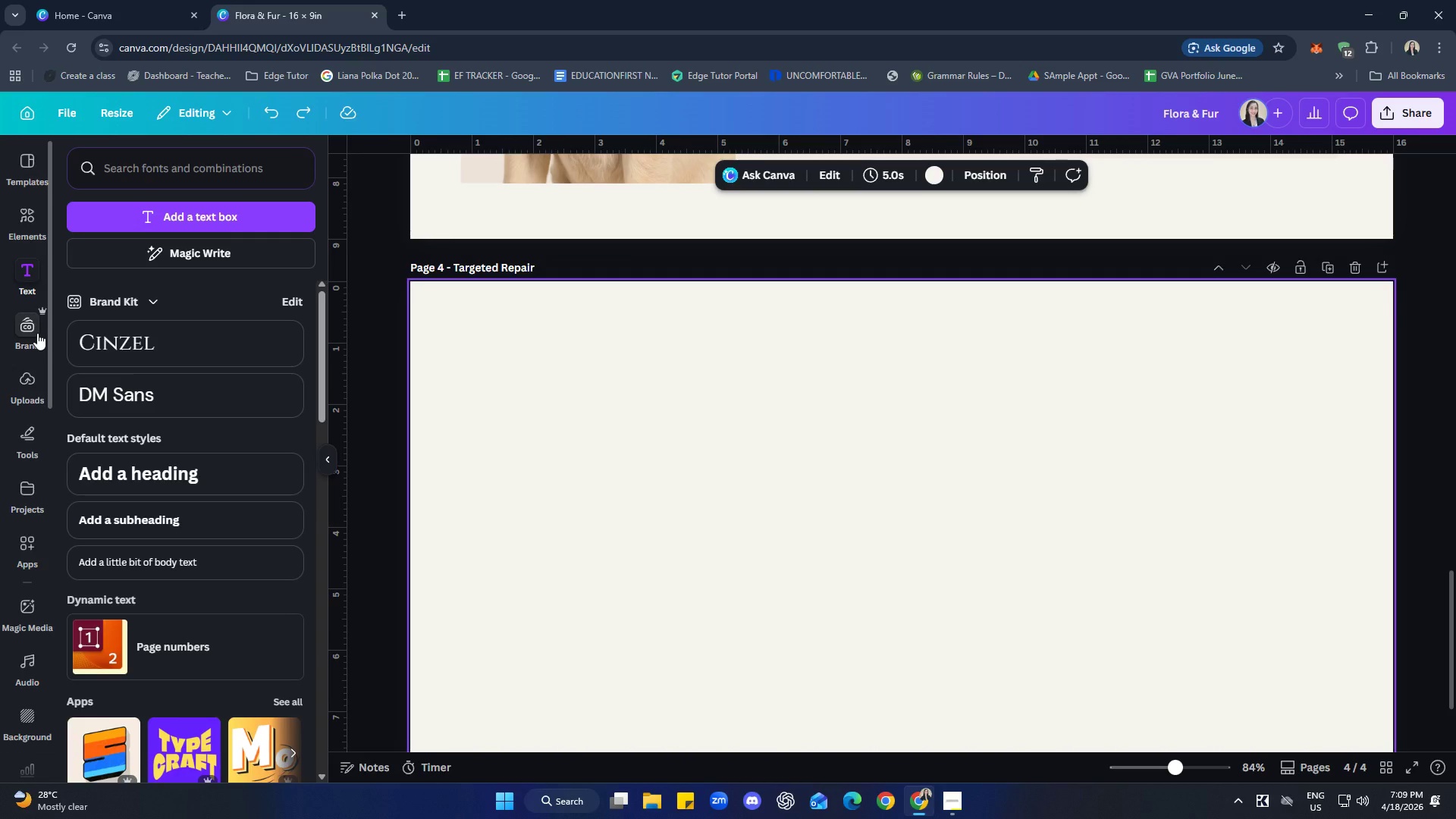 
left_click([37, 333])
 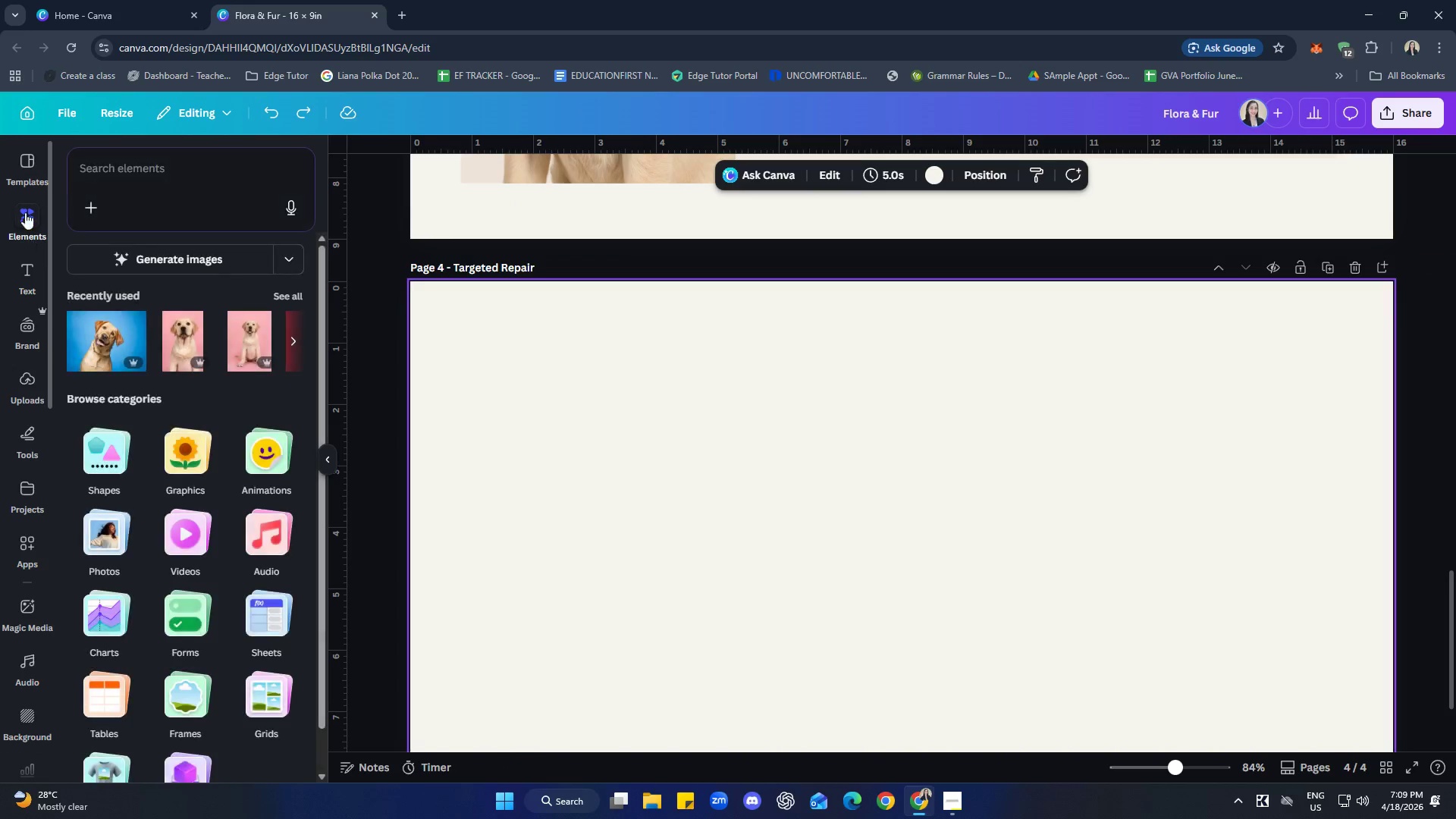 
left_click([22, 174])
 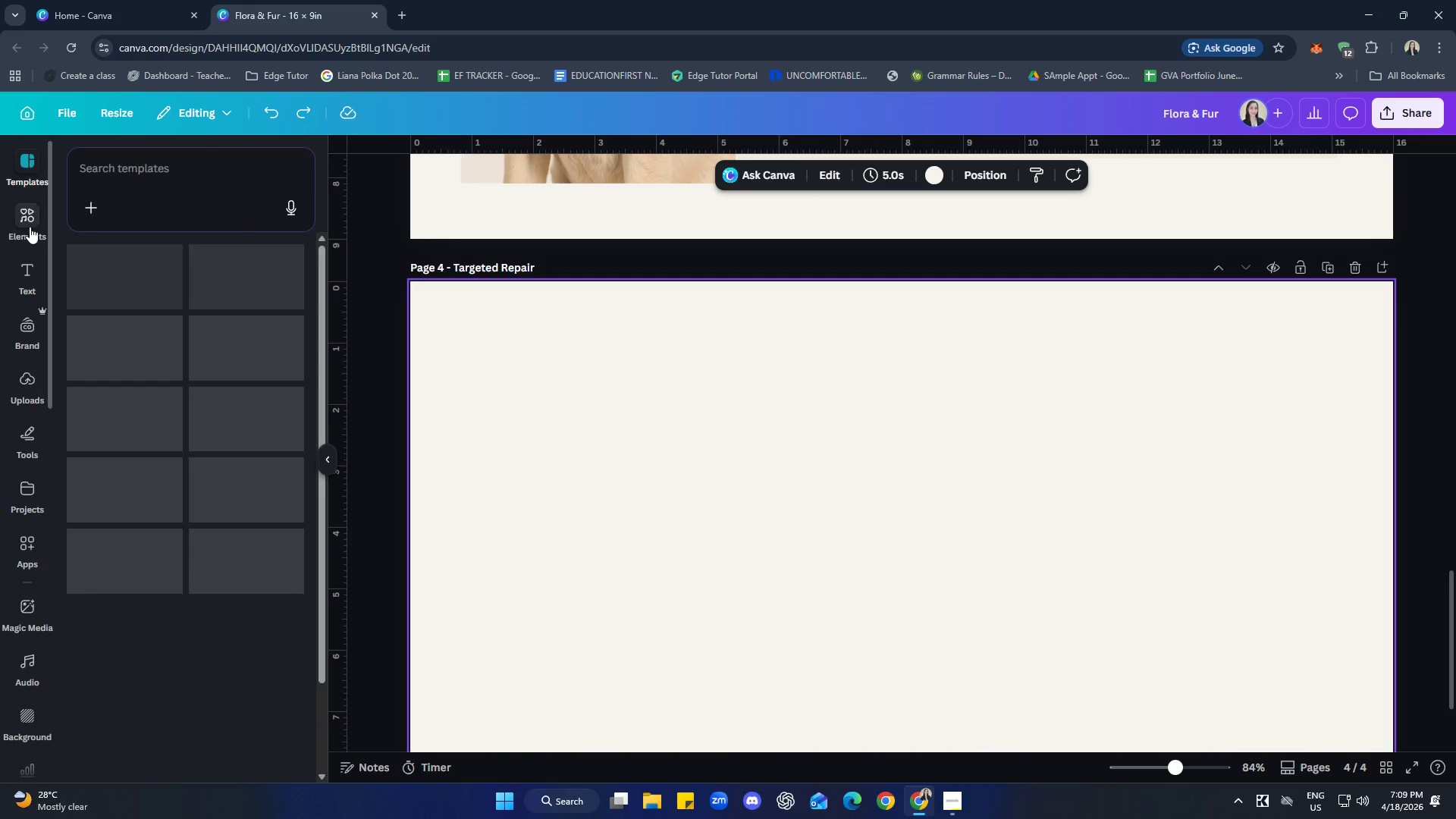 
left_click([32, 231])
 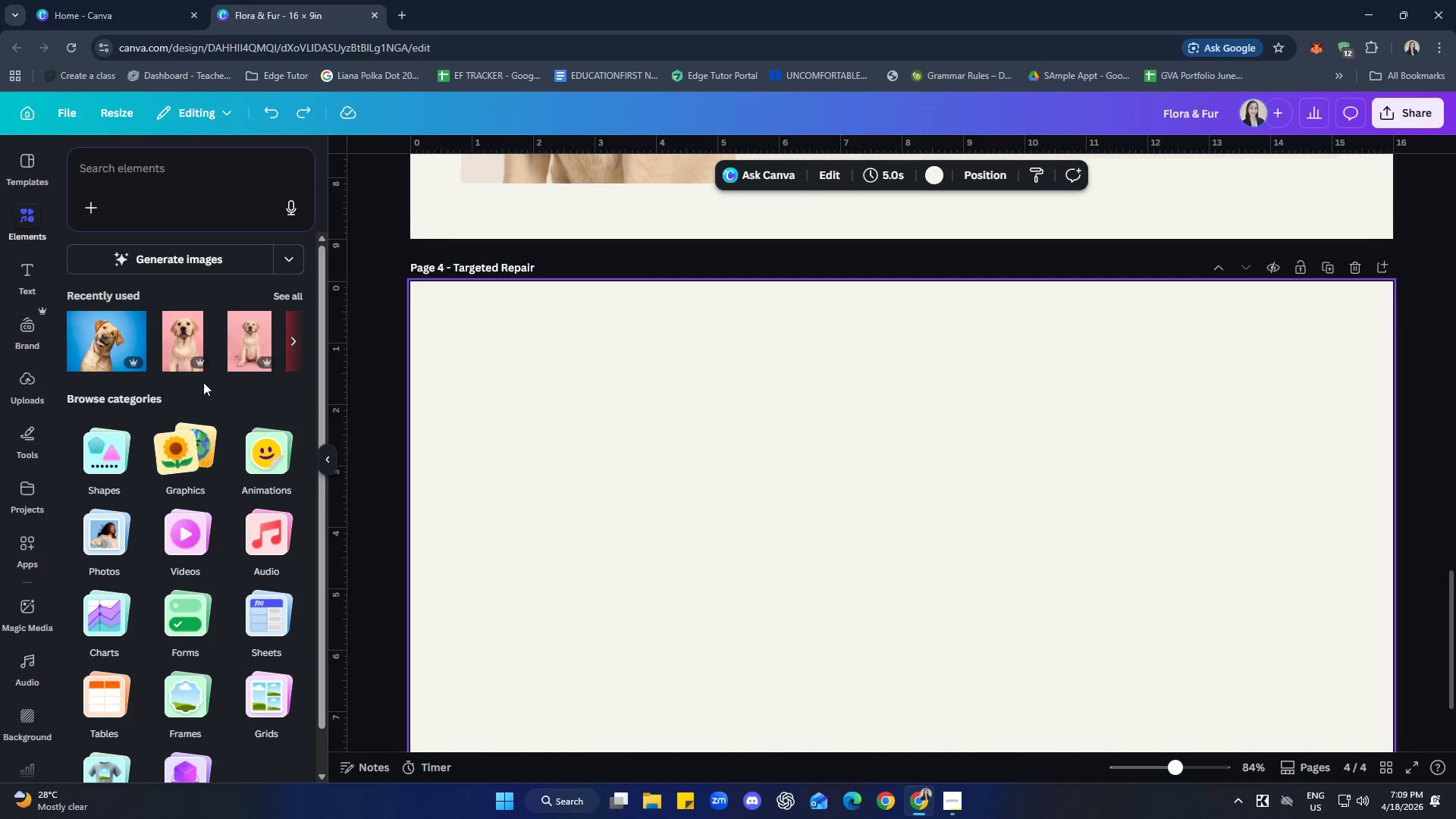 
scroll: coordinate [213, 435], scroll_direction: up, amount: 3.0
 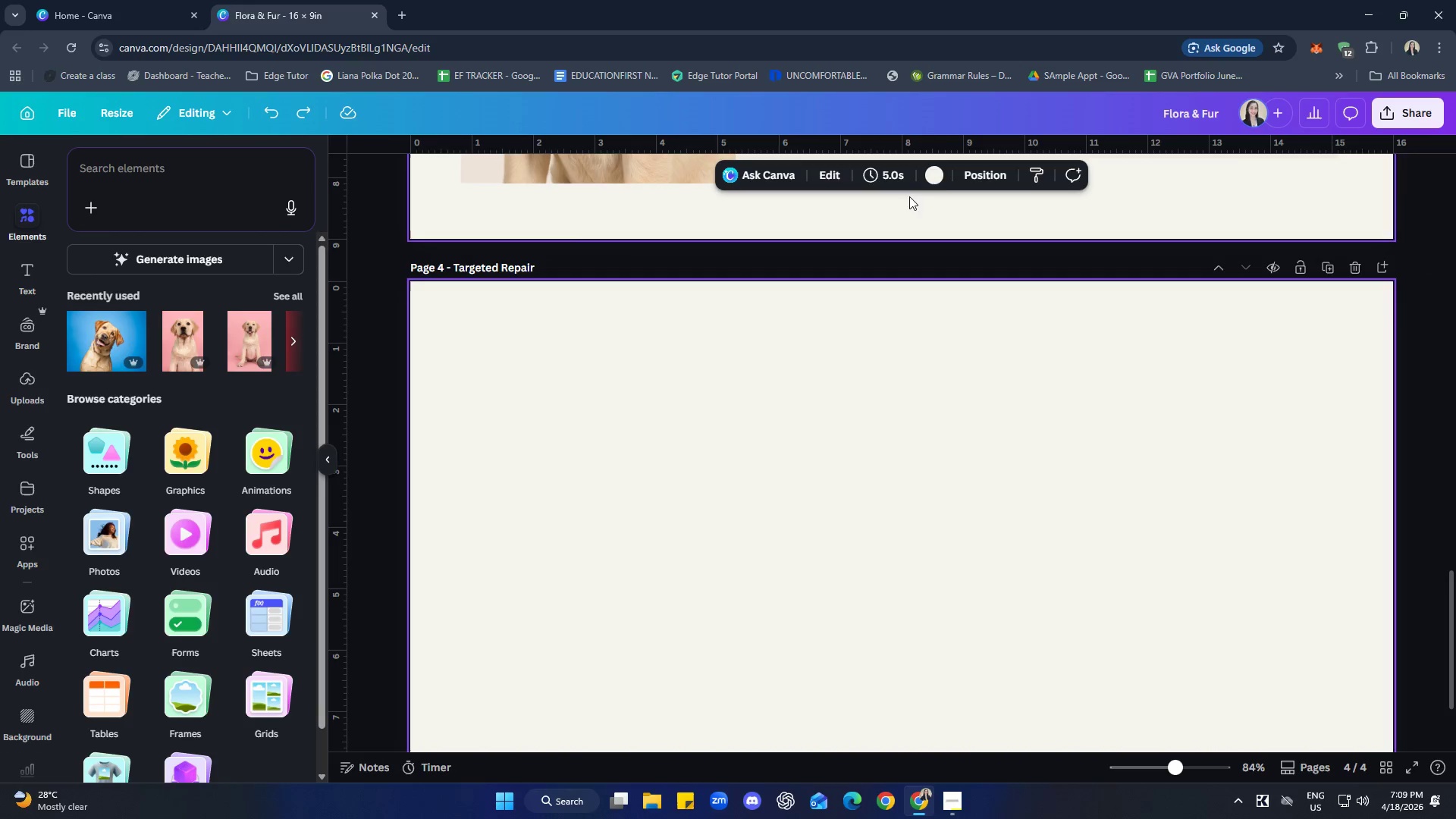 
left_click([934, 175])
 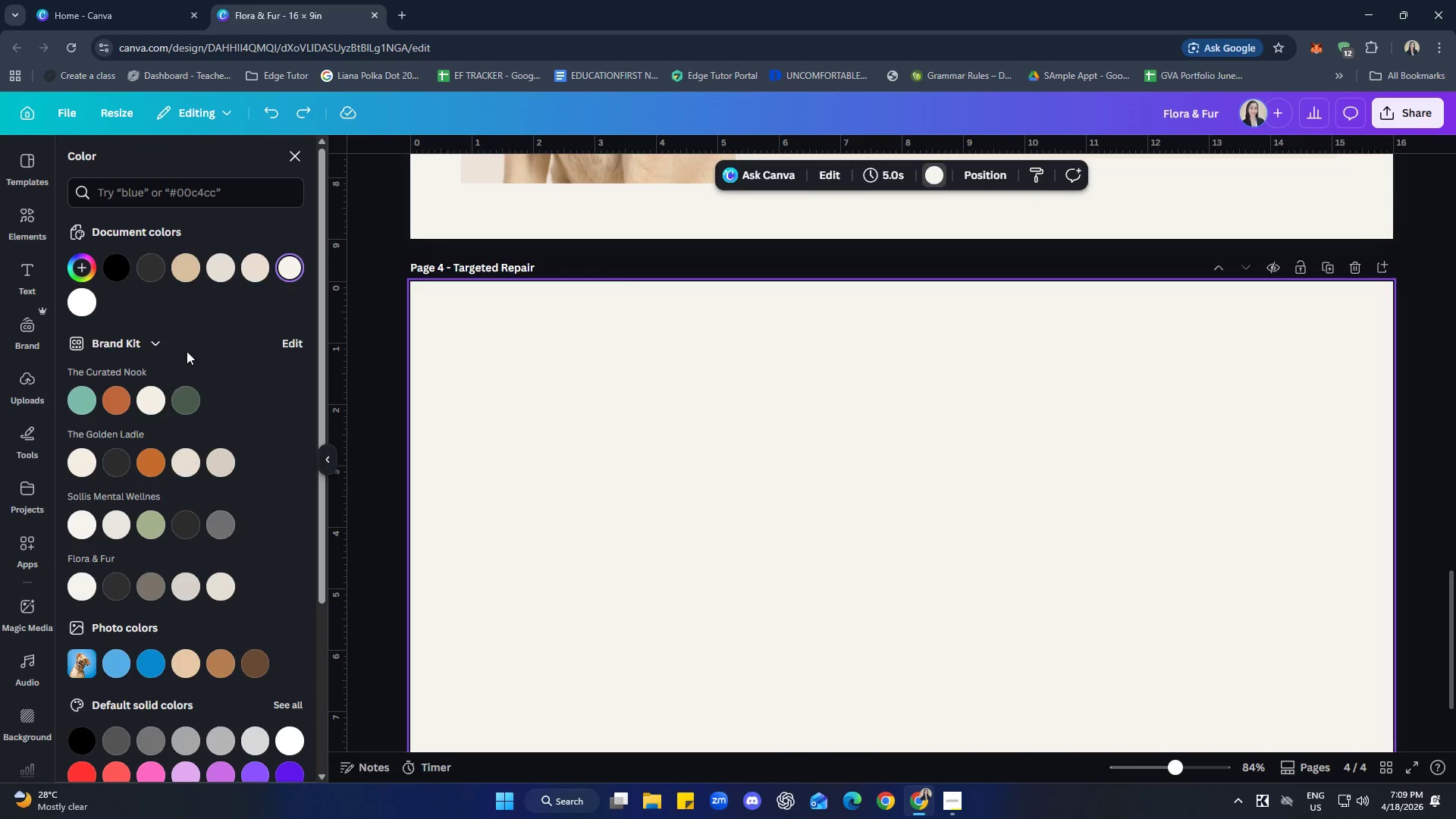 
left_click([297, 342])
 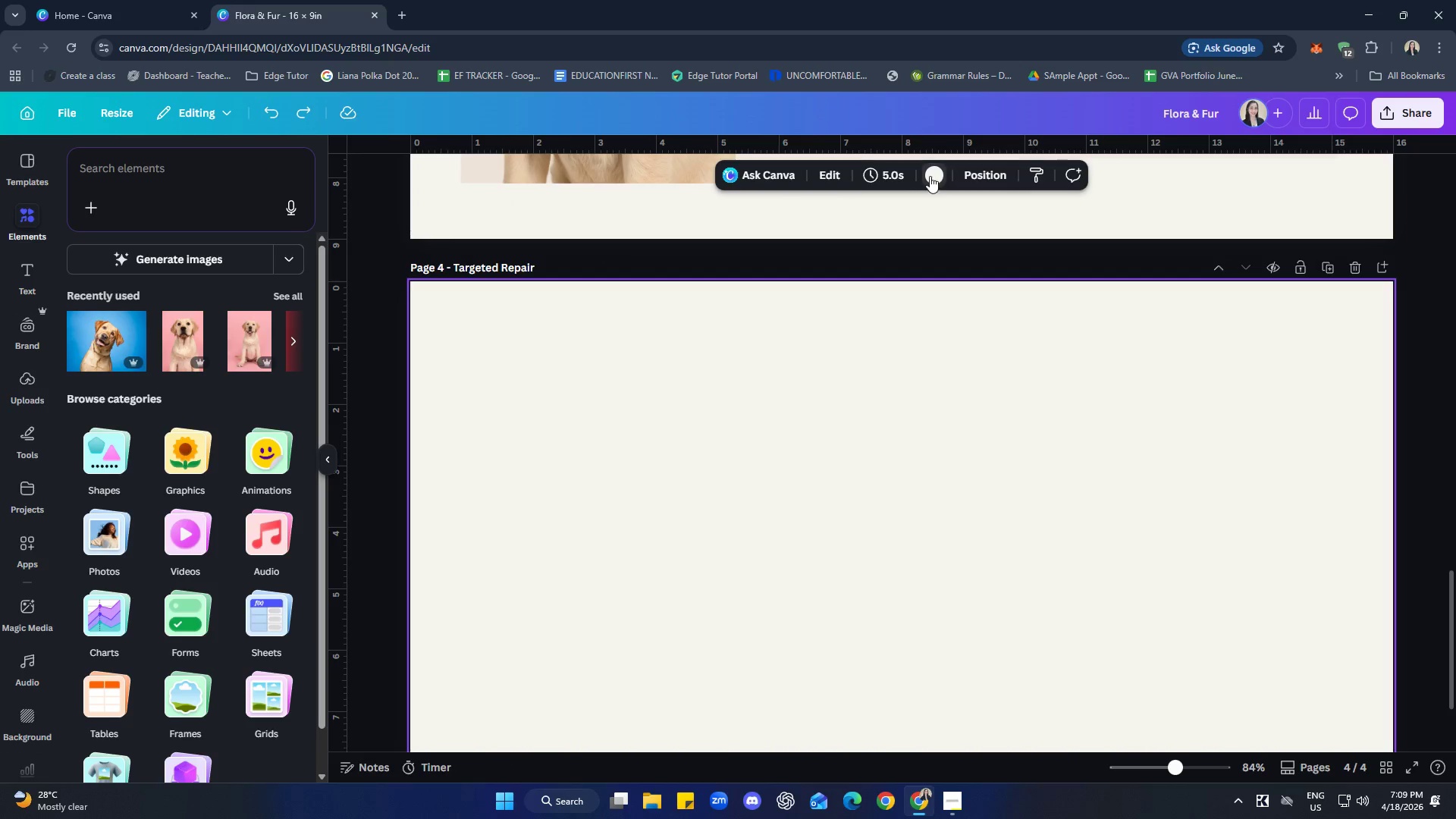 
wait(11.67)
 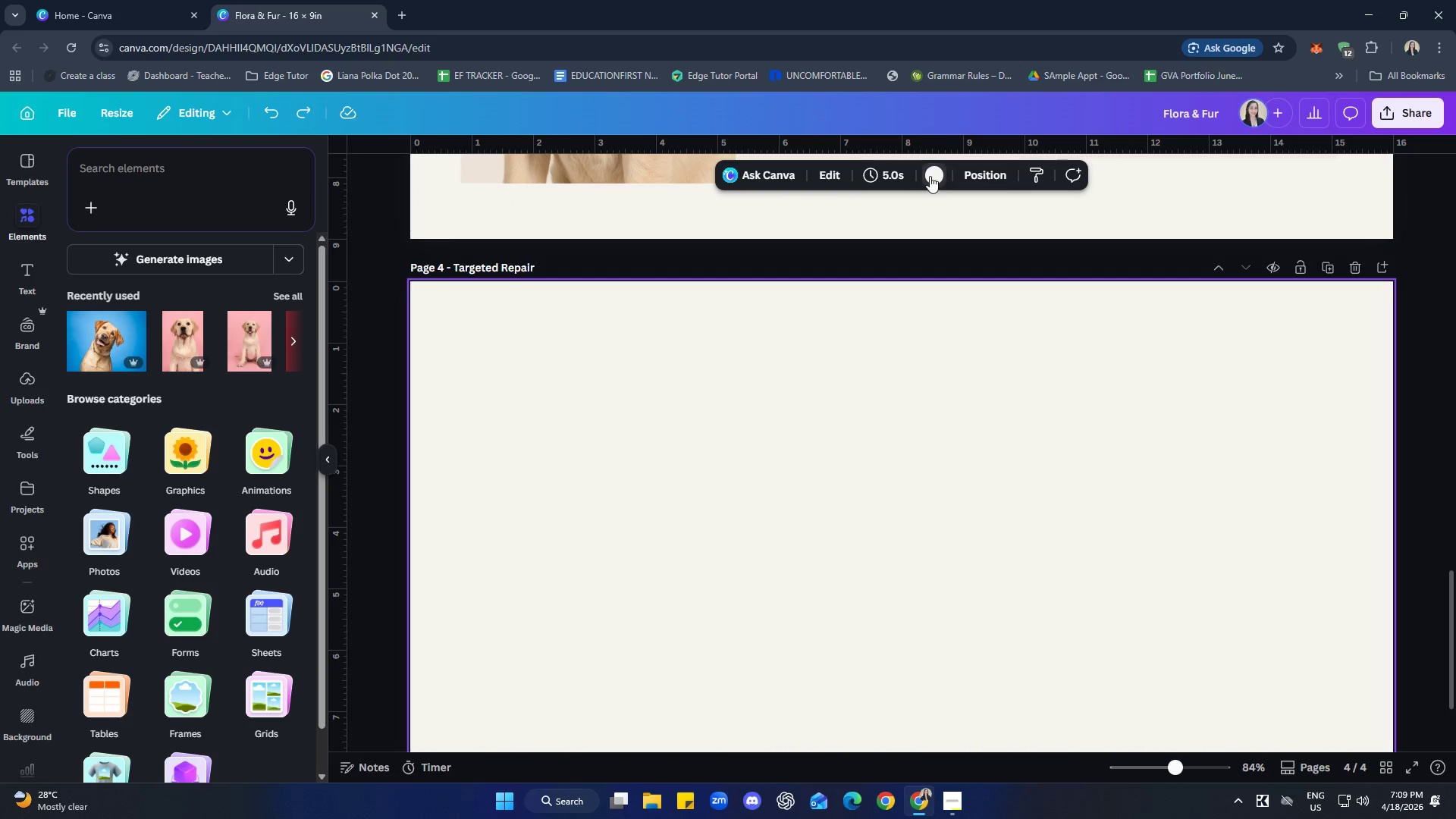 
left_click([189, 268])
 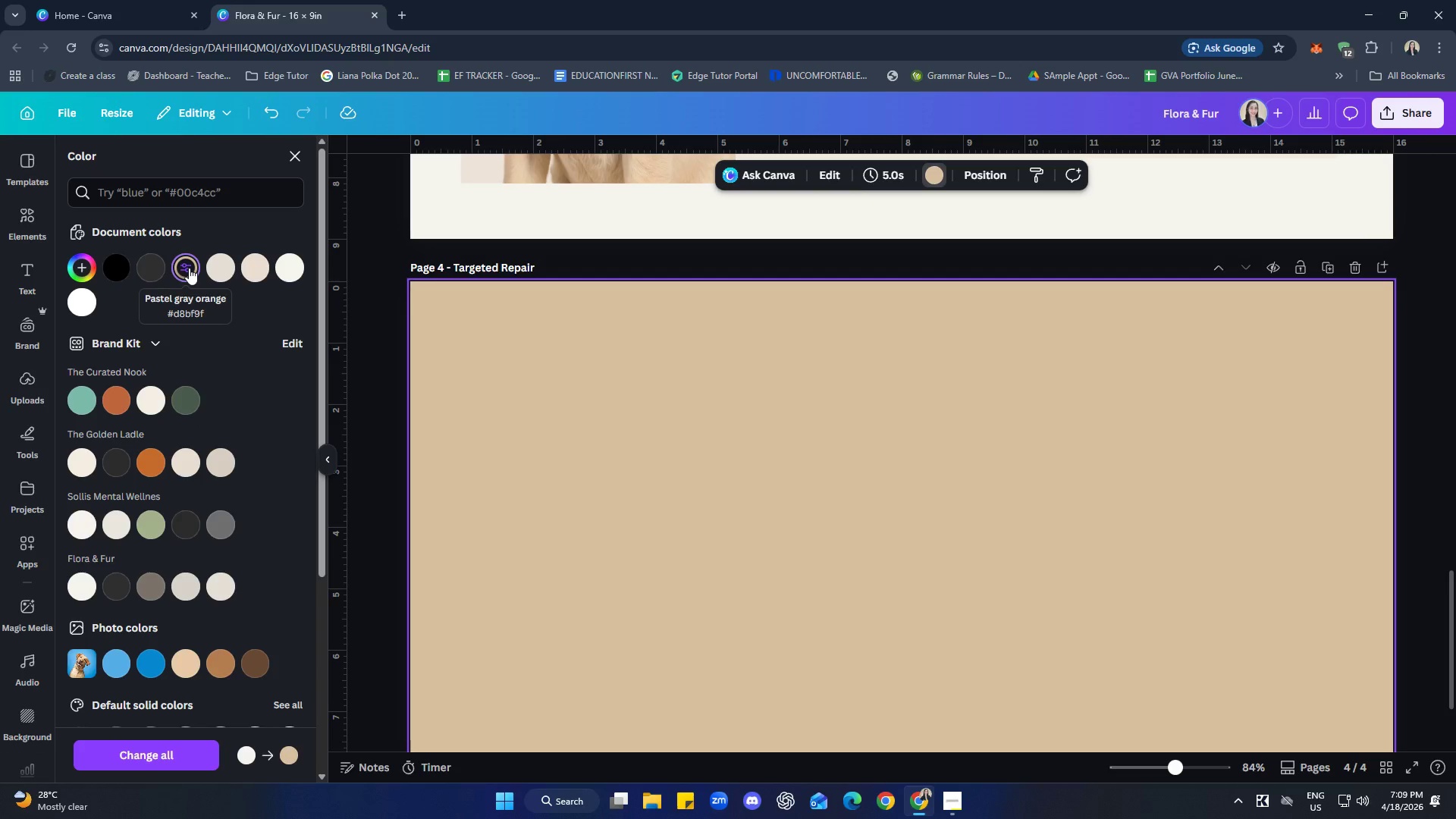 
left_click([189, 268])
 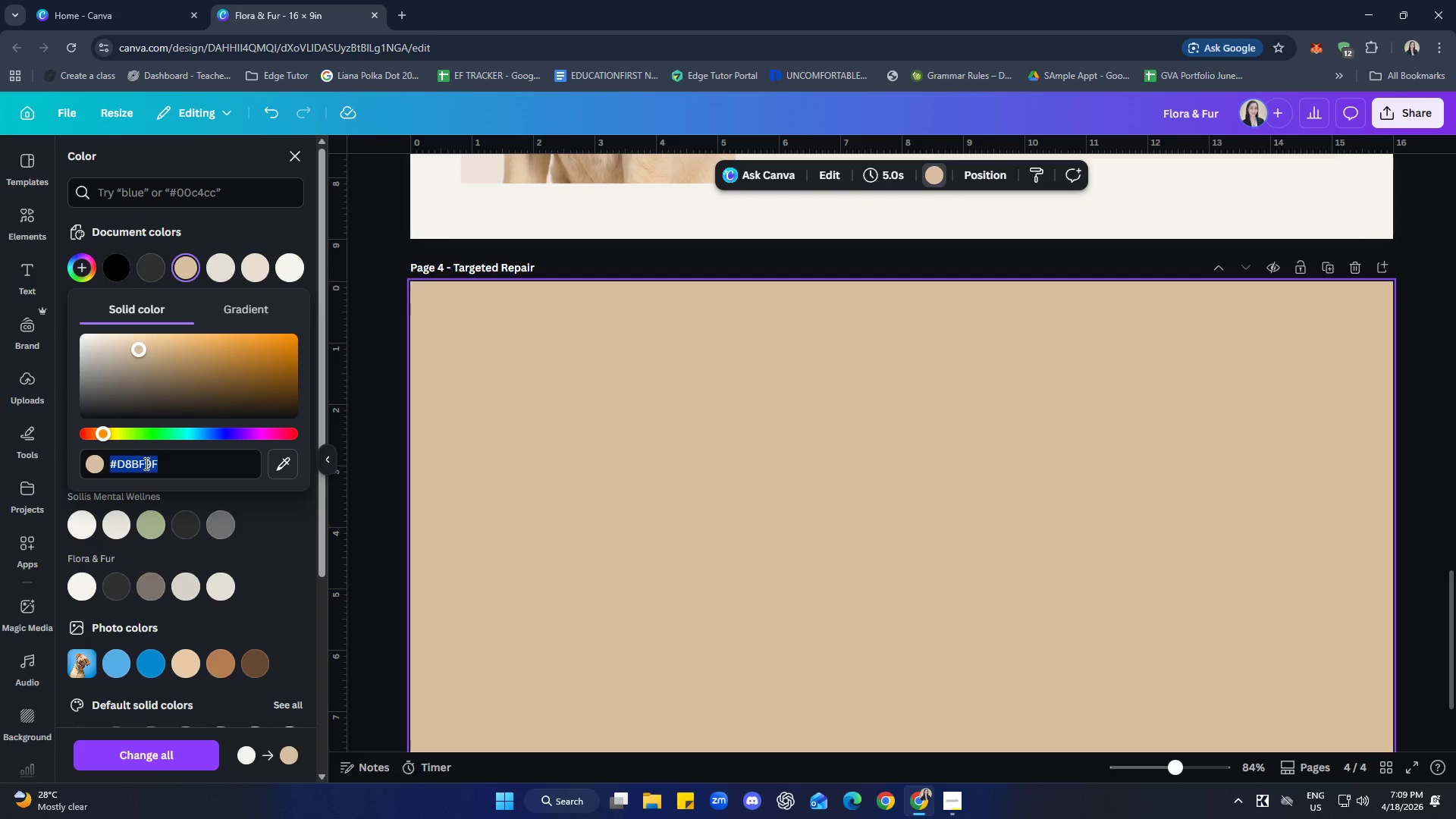 
key(Control+C)
 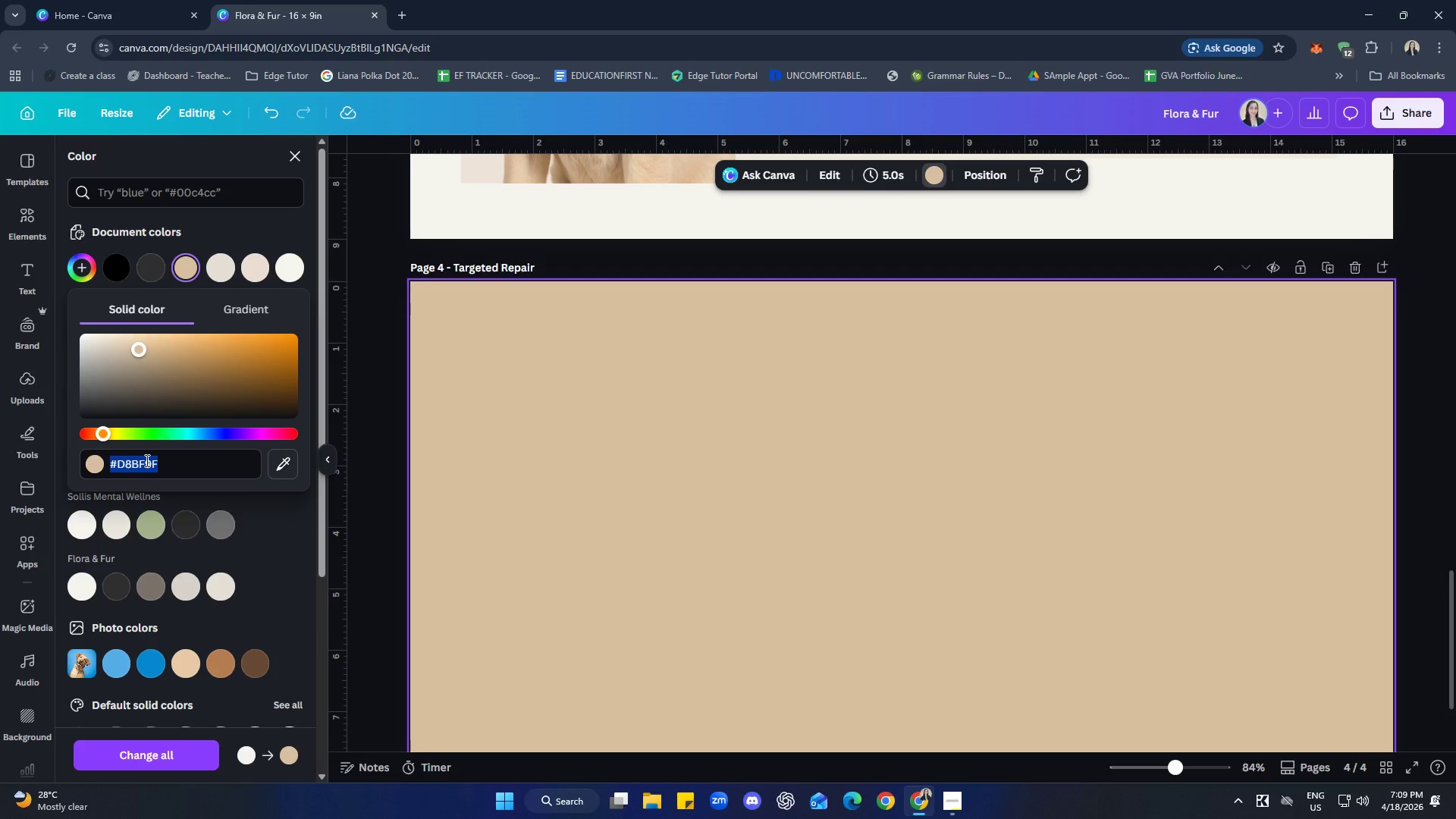 
key(Control+C)
 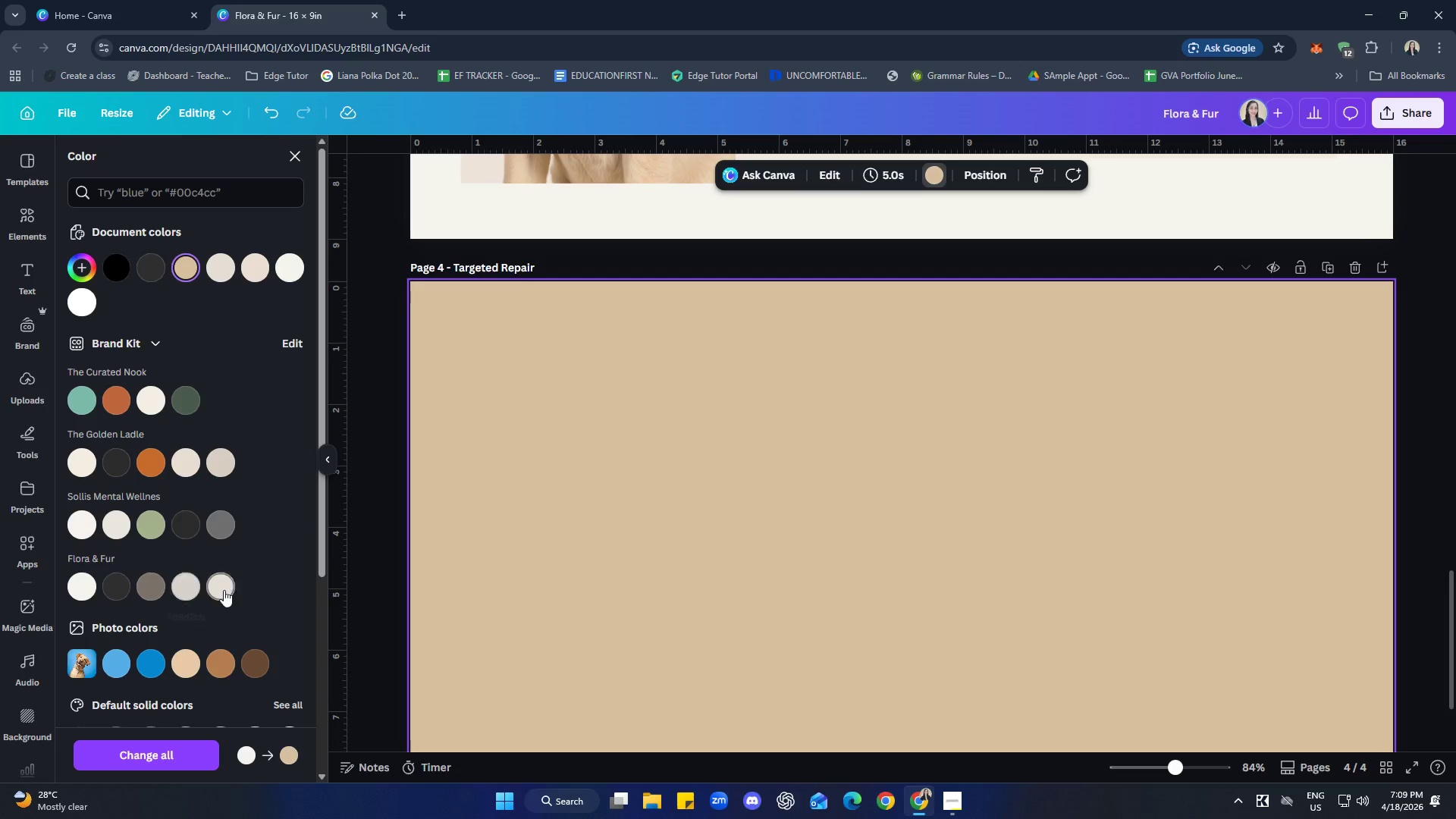 
wait(5.52)
 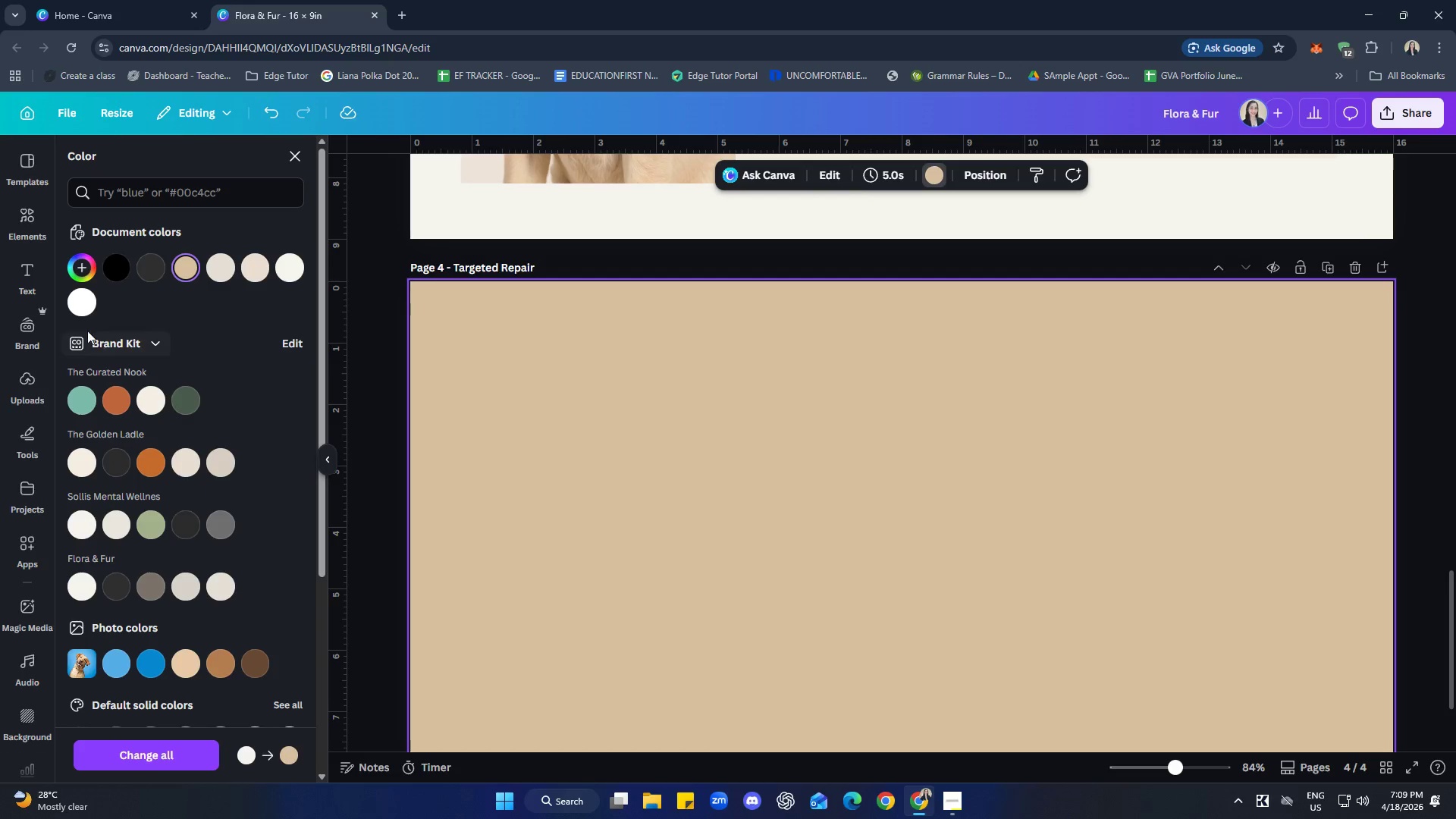 
left_click([180, 590])
 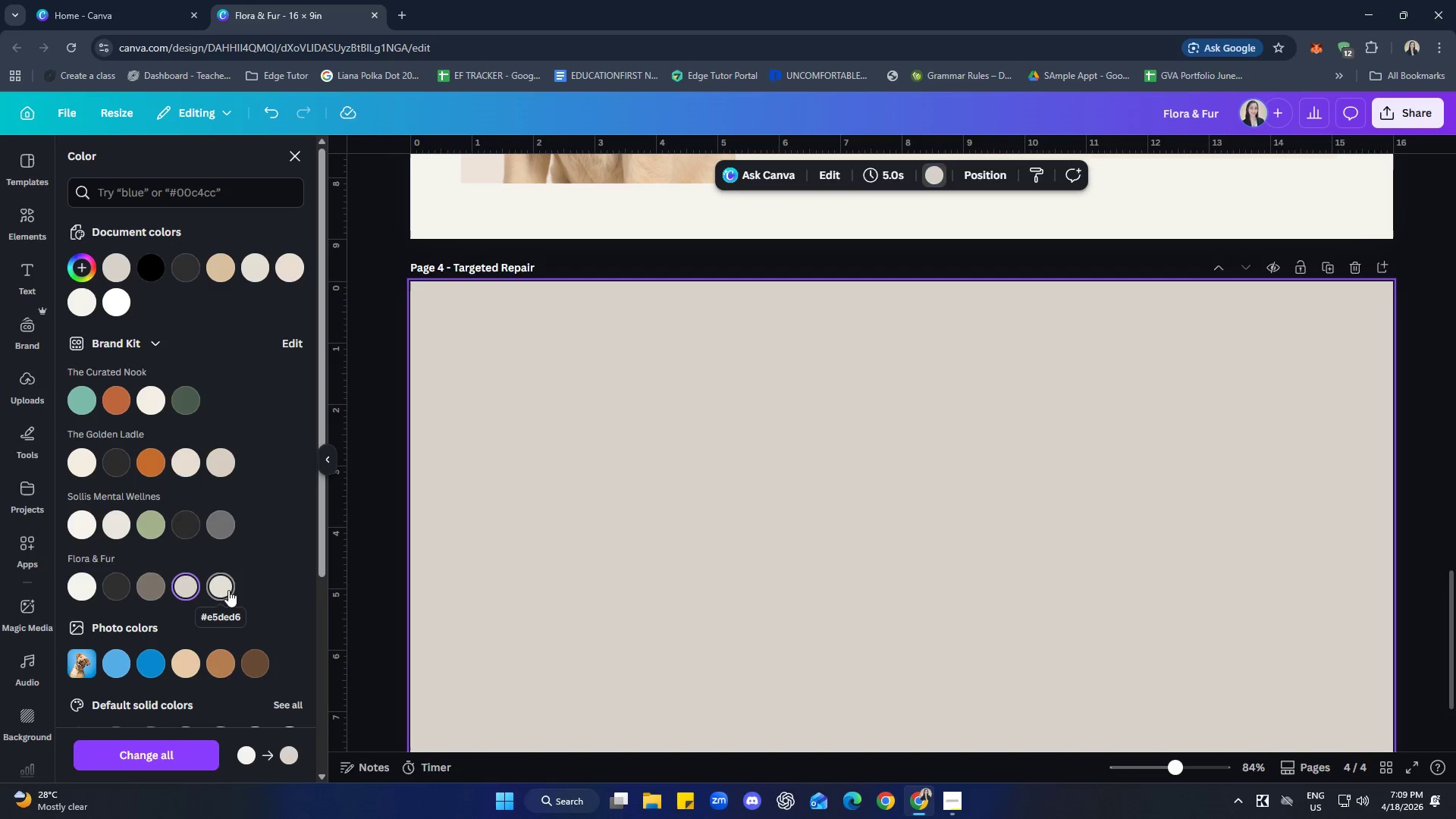 
left_click([240, 588])
 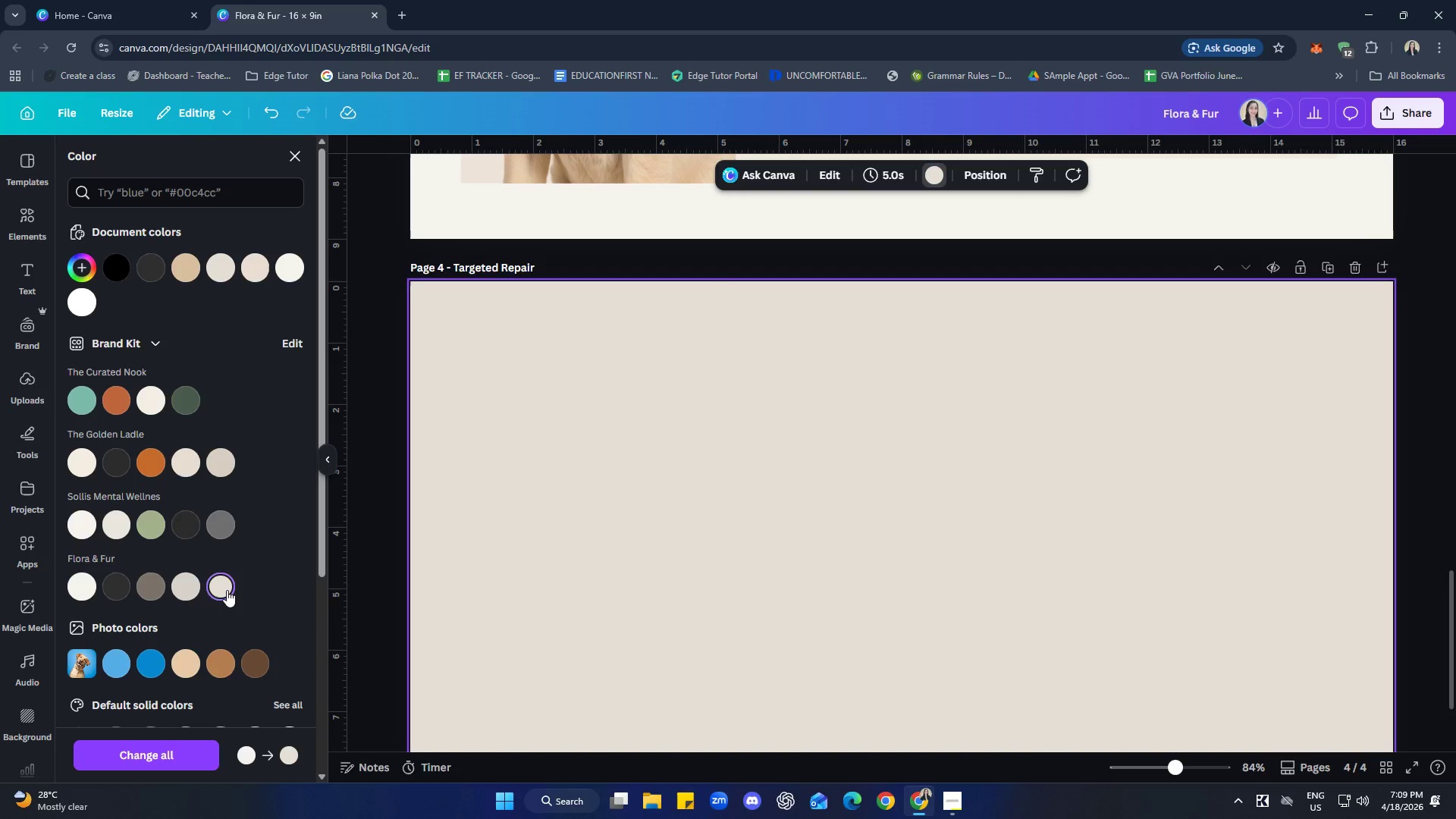 
left_click([711, 608])
 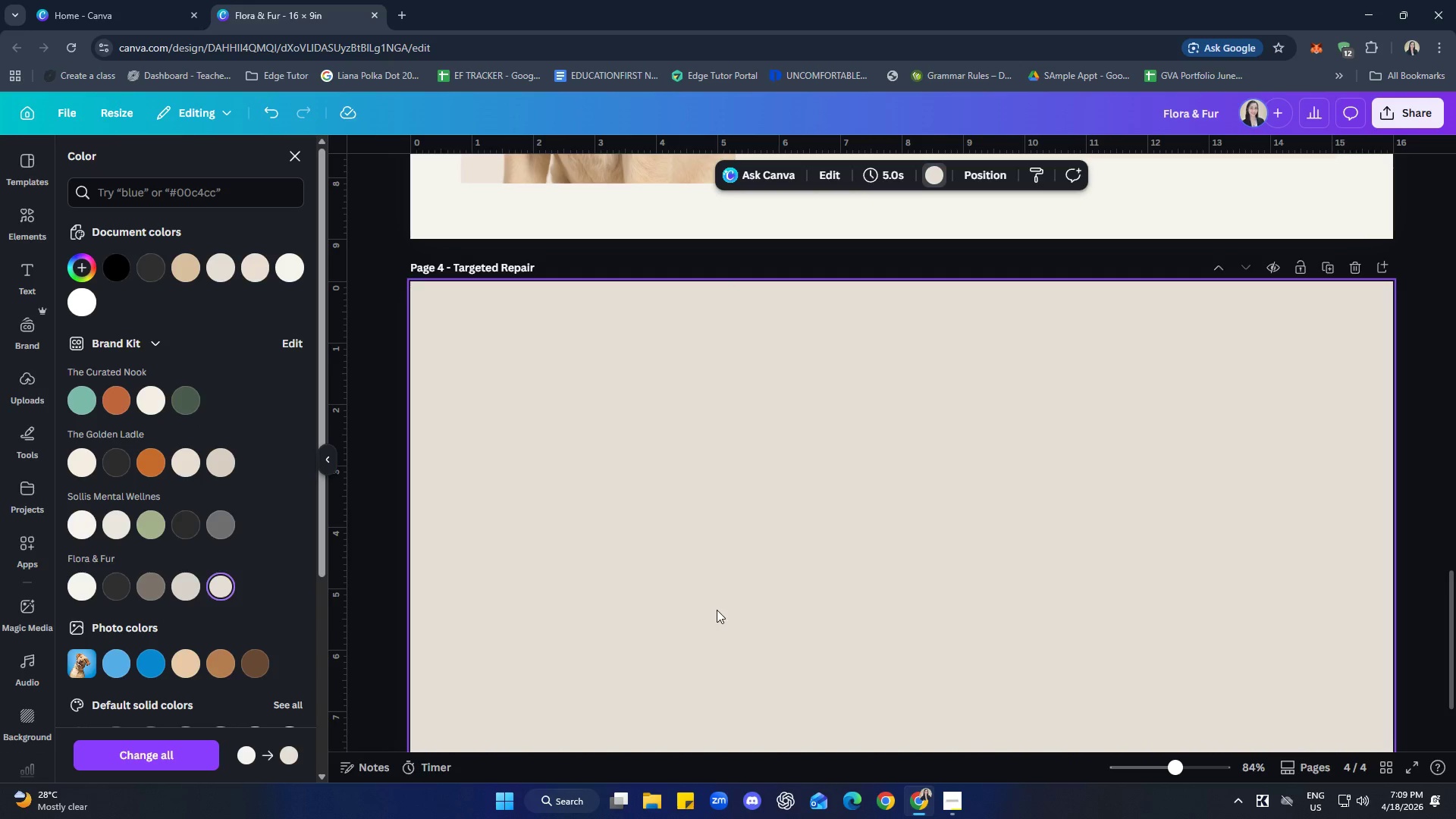 
scroll: coordinate [696, 668], scroll_direction: up, amount: 3.0
 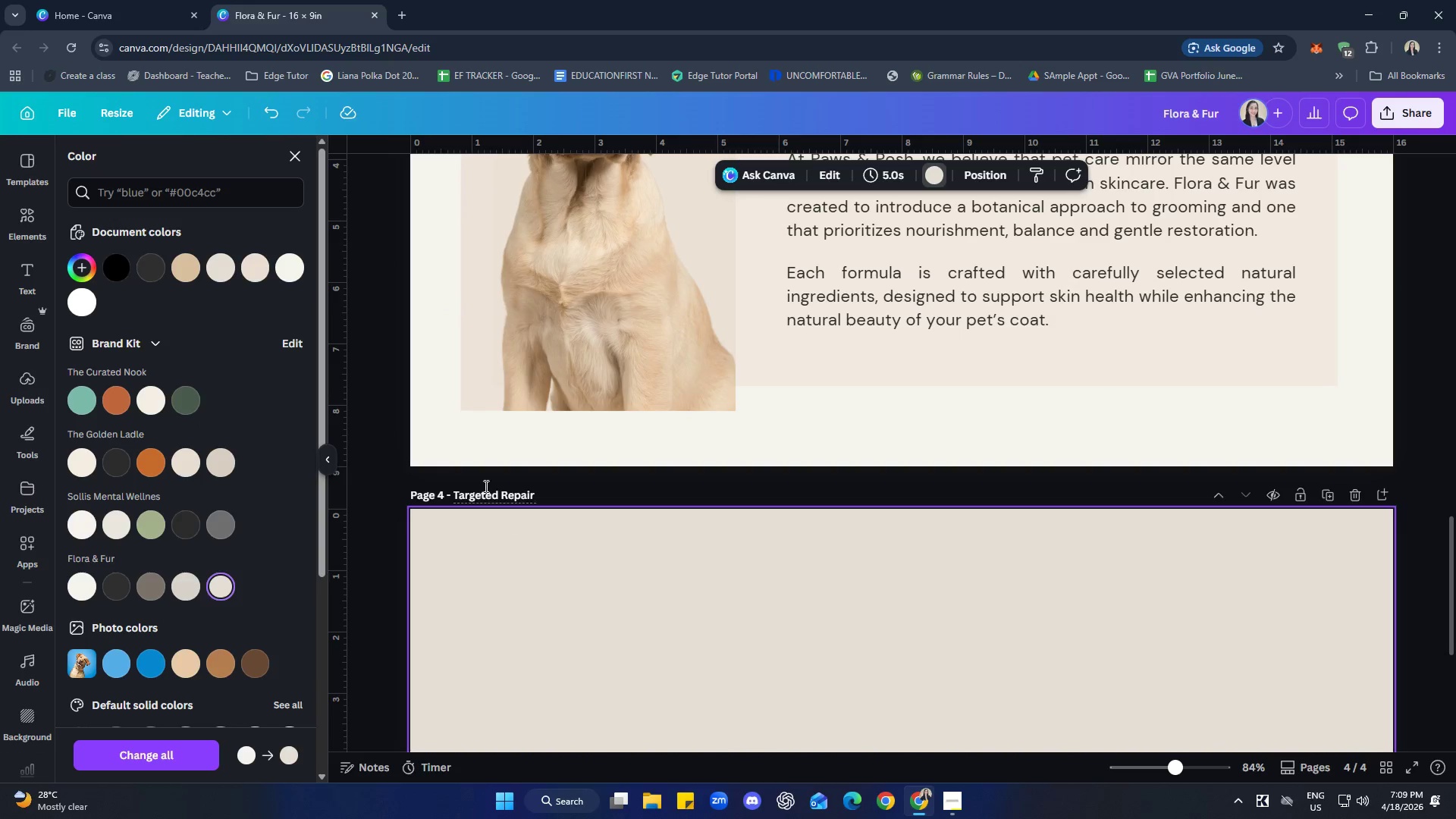 
left_click([440, 431])
 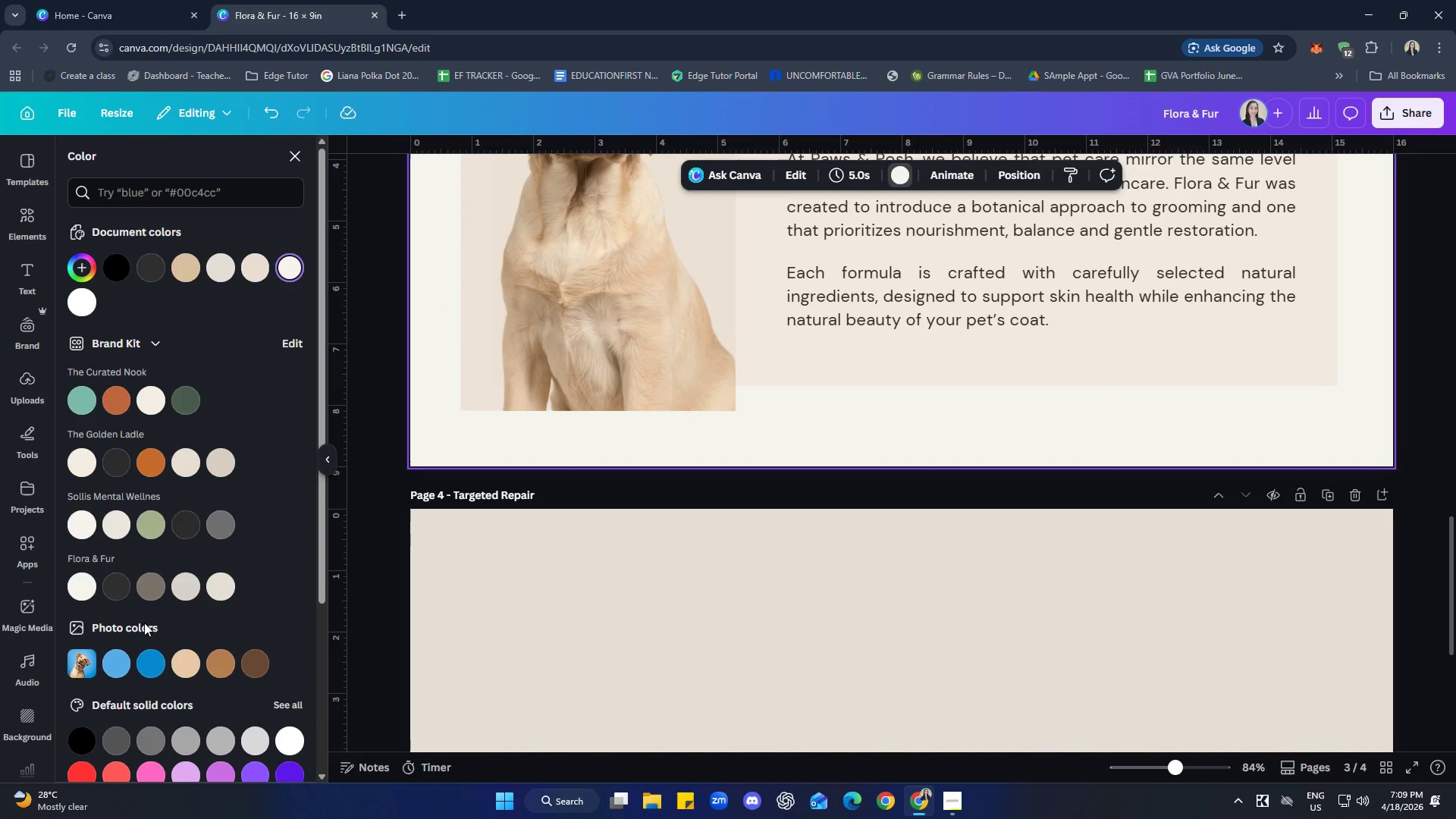 
left_click([72, 588])
 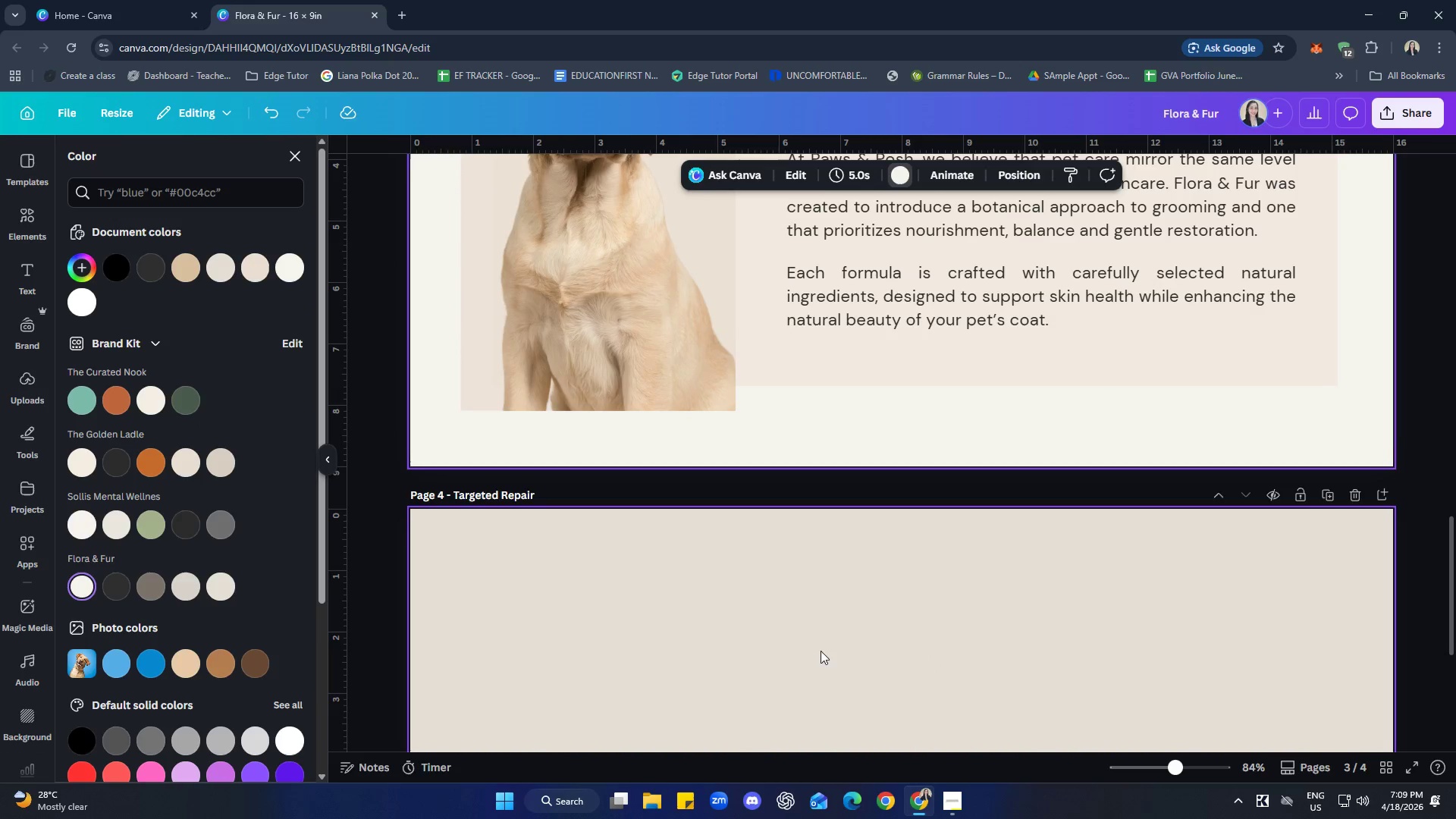 
left_click([726, 675])
 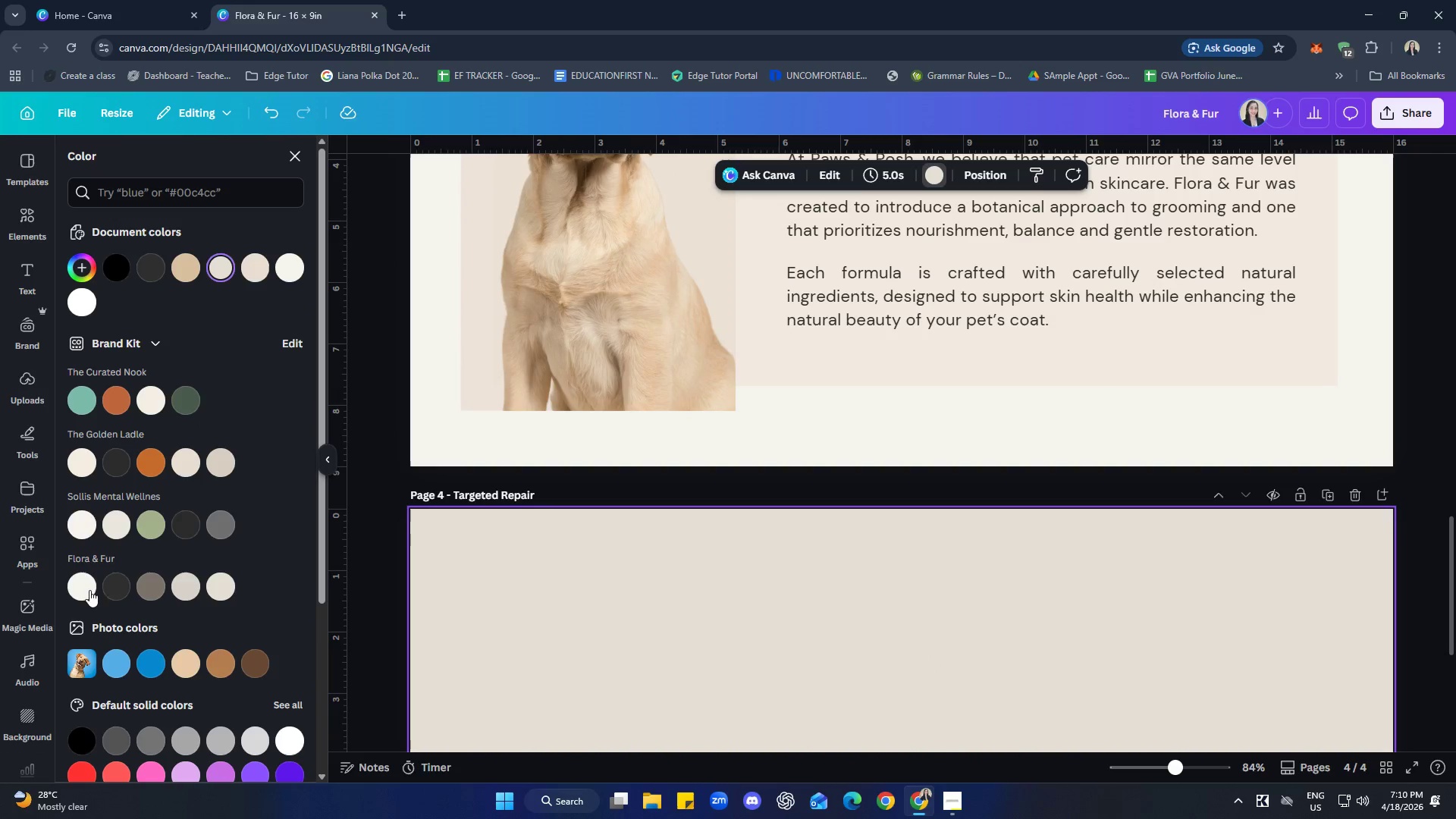 
left_click([74, 587])
 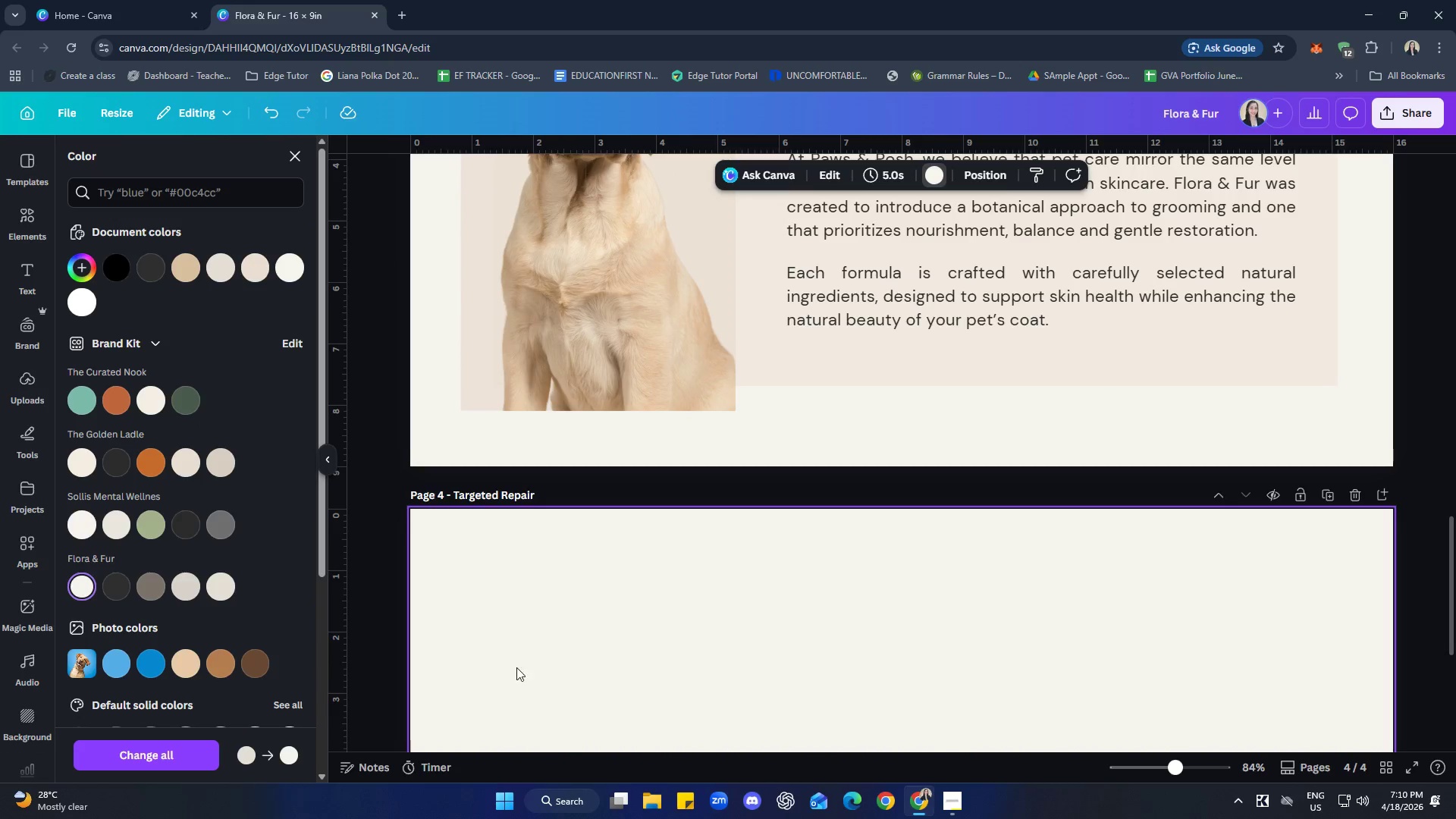 
scroll: coordinate [774, 637], scroll_direction: down, amount: 3.0
 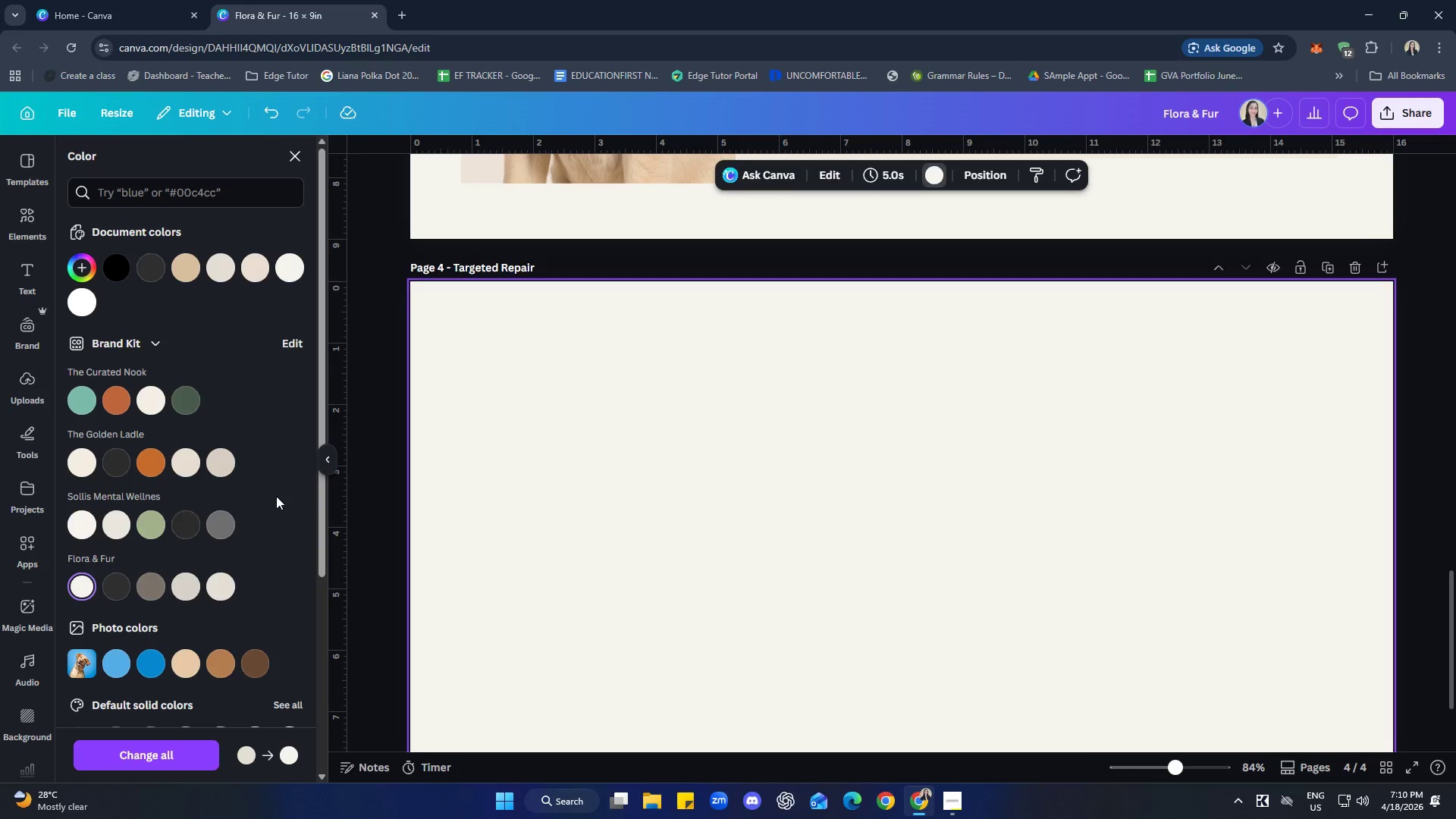 
scroll: coordinate [215, 481], scroll_direction: up, amount: 1.0
 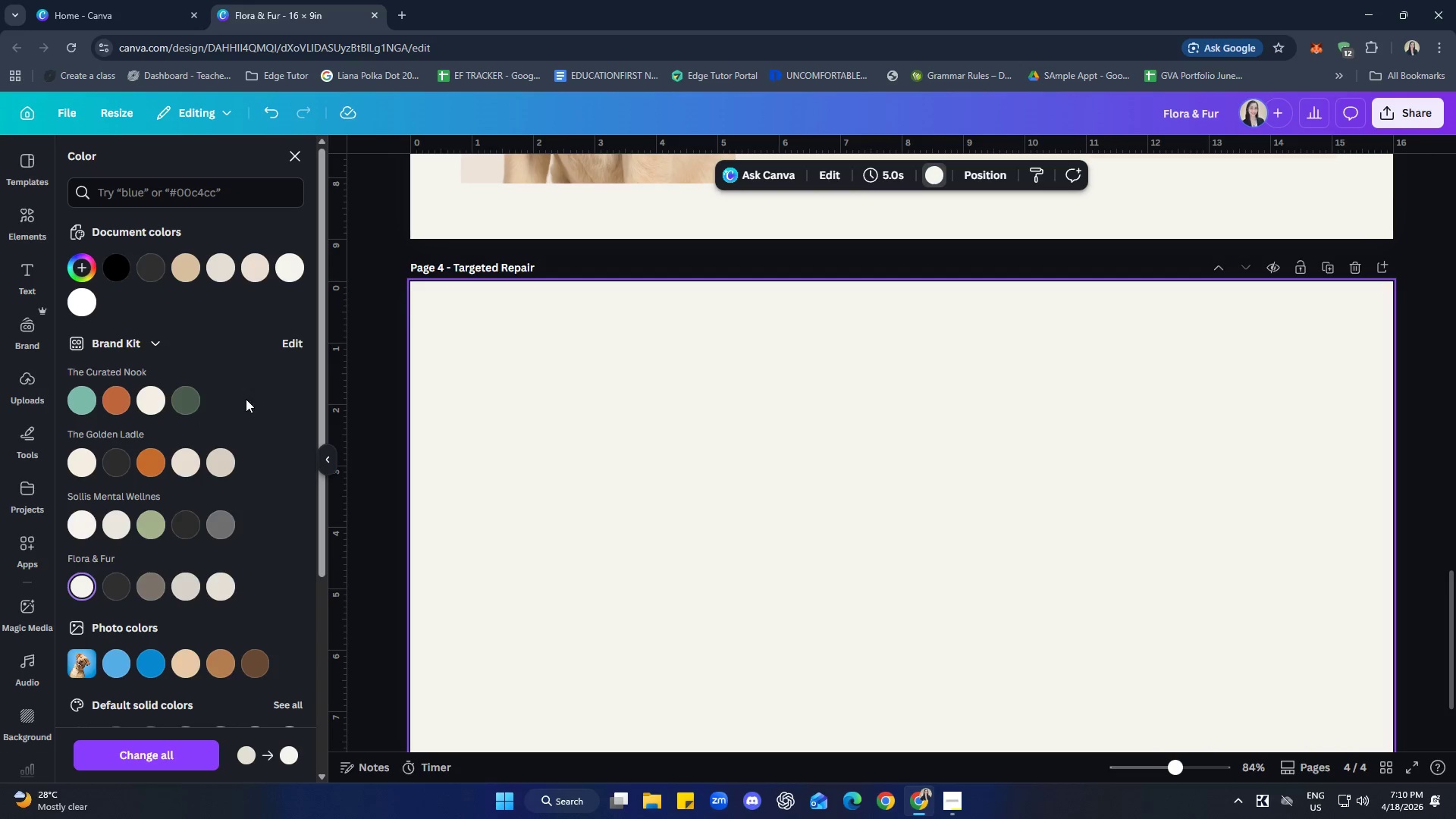 
left_click([293, 344])
 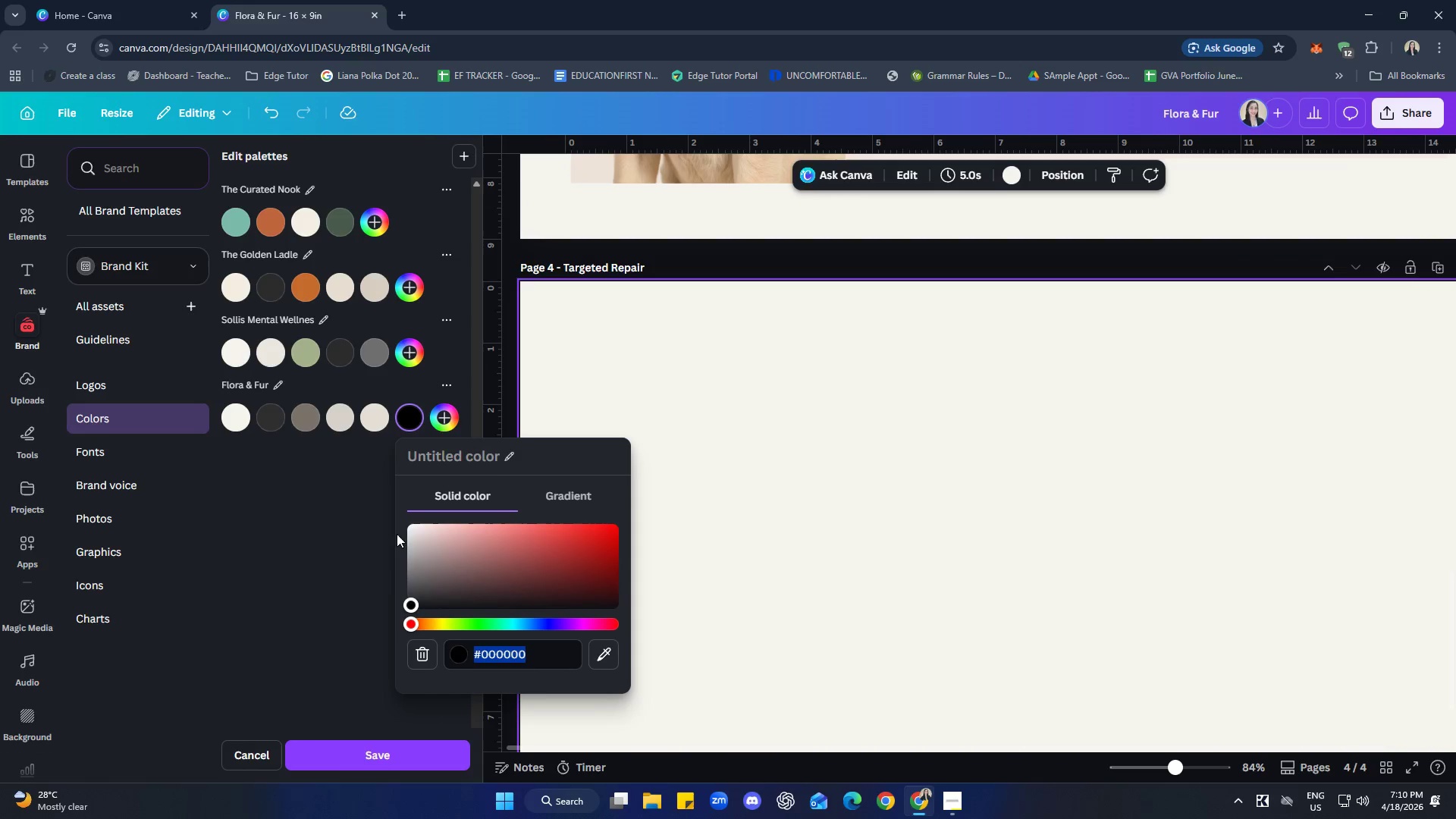 
key(Control+V)
 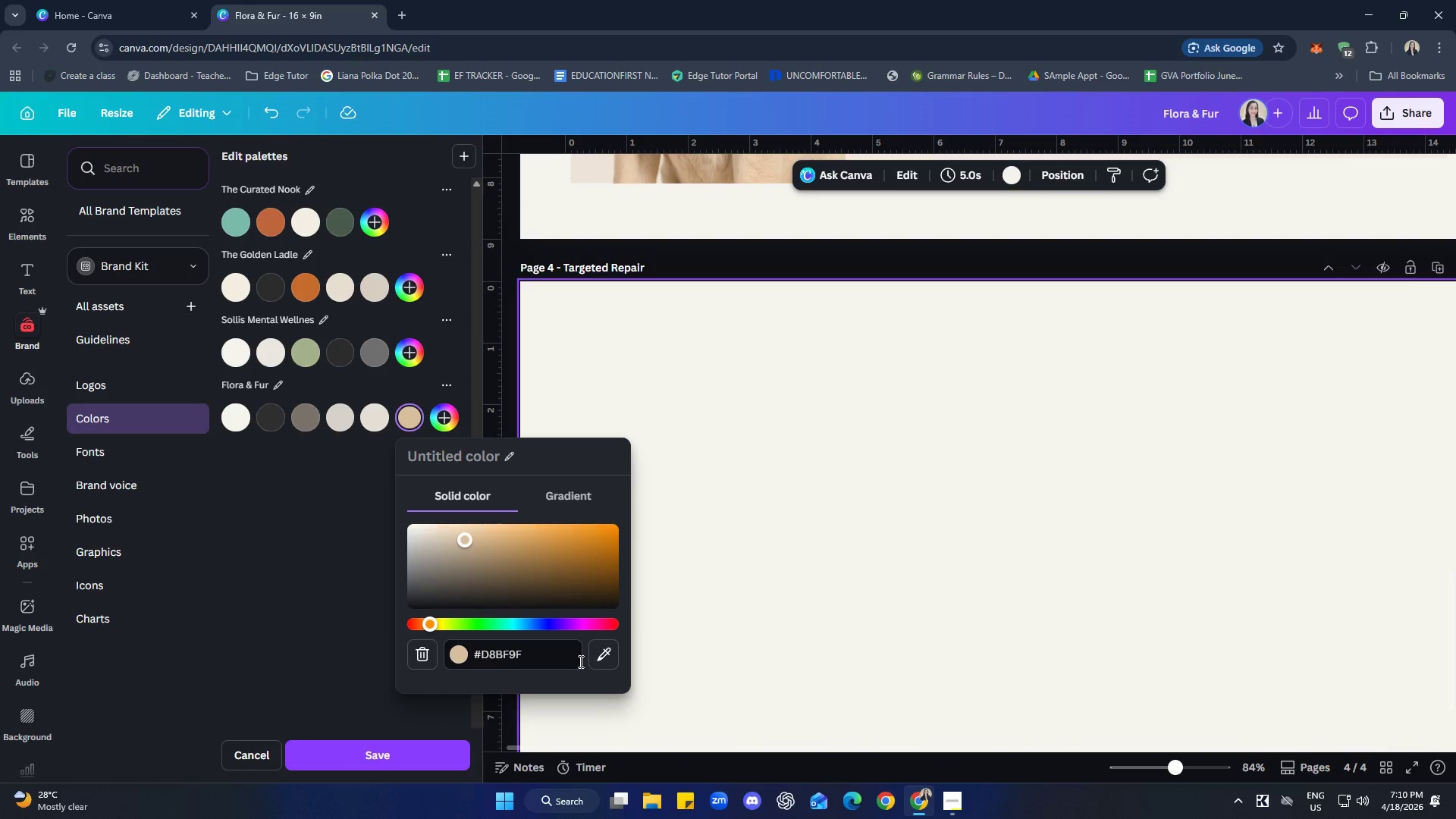 
key(Enter)
 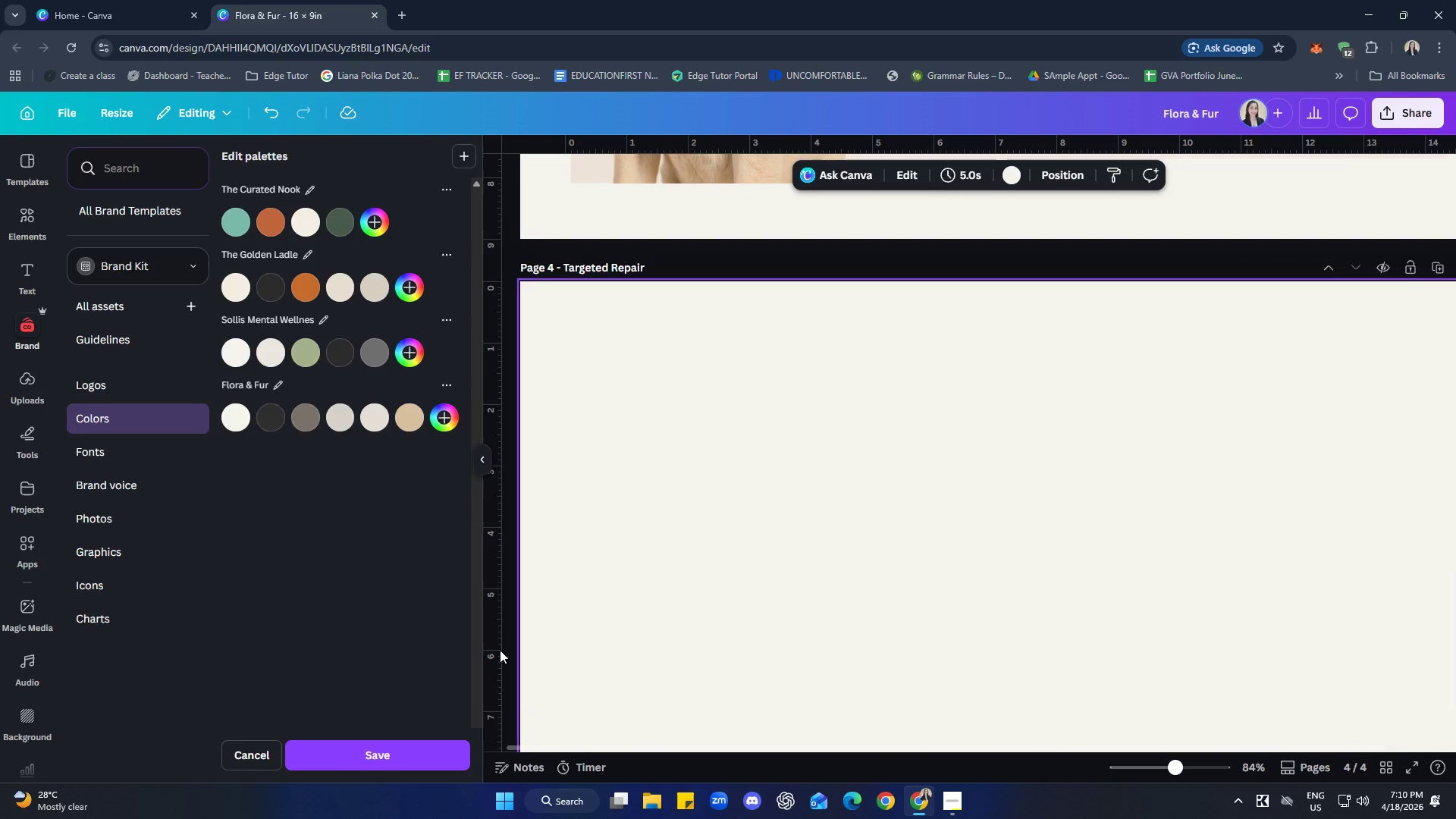 
left_click([356, 614])
 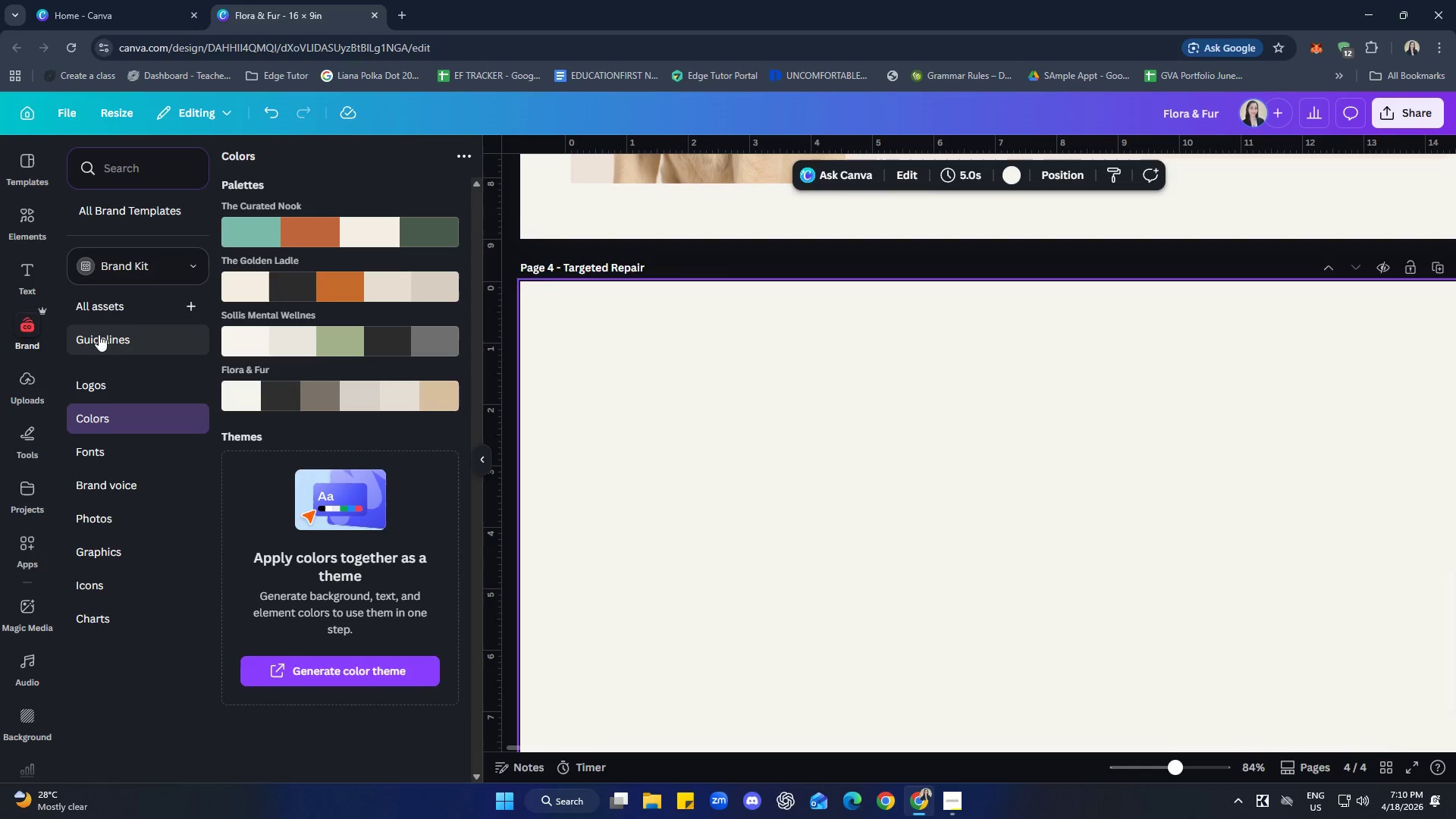 
wait(5.06)
 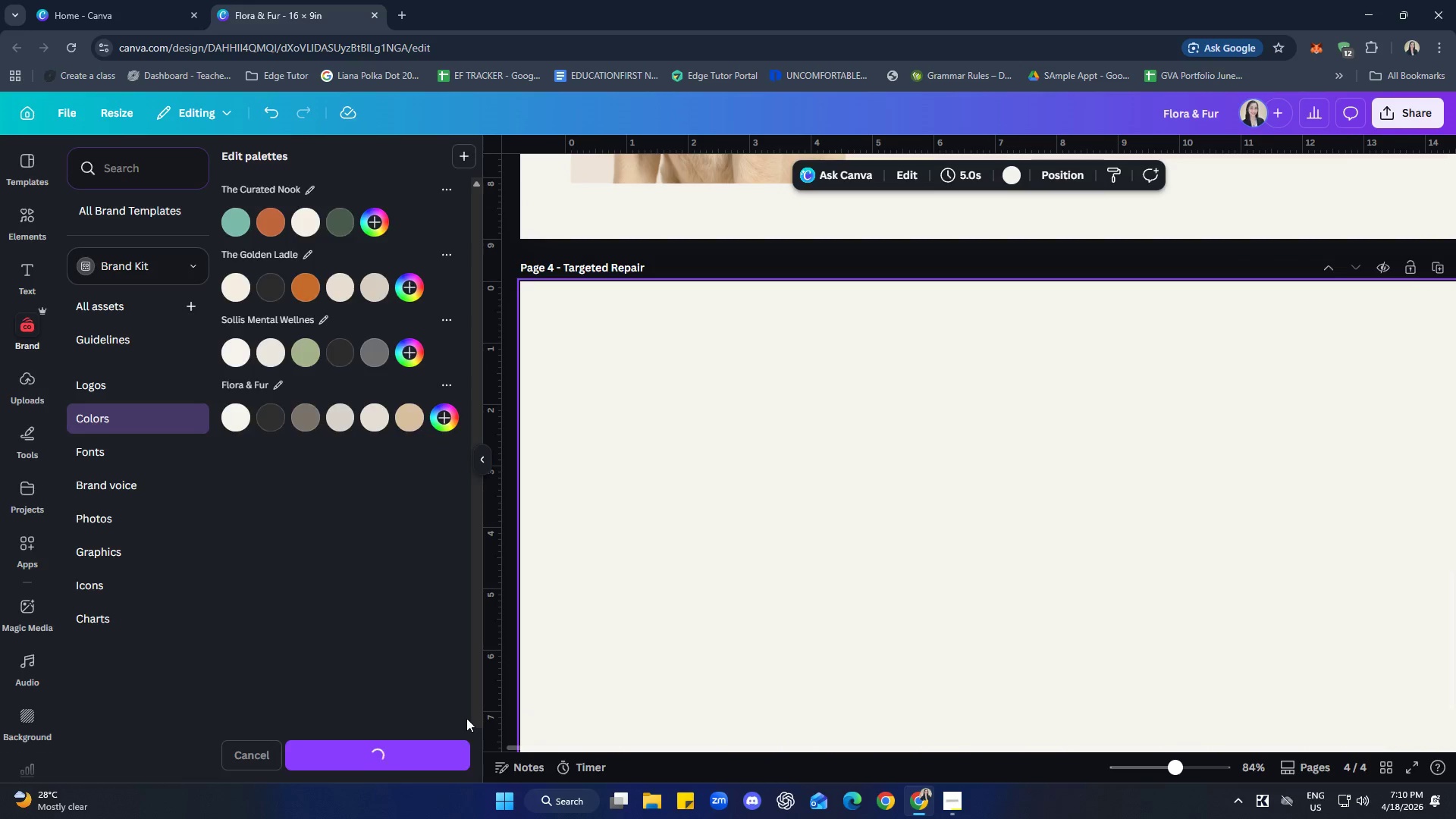 
left_click([29, 206])
 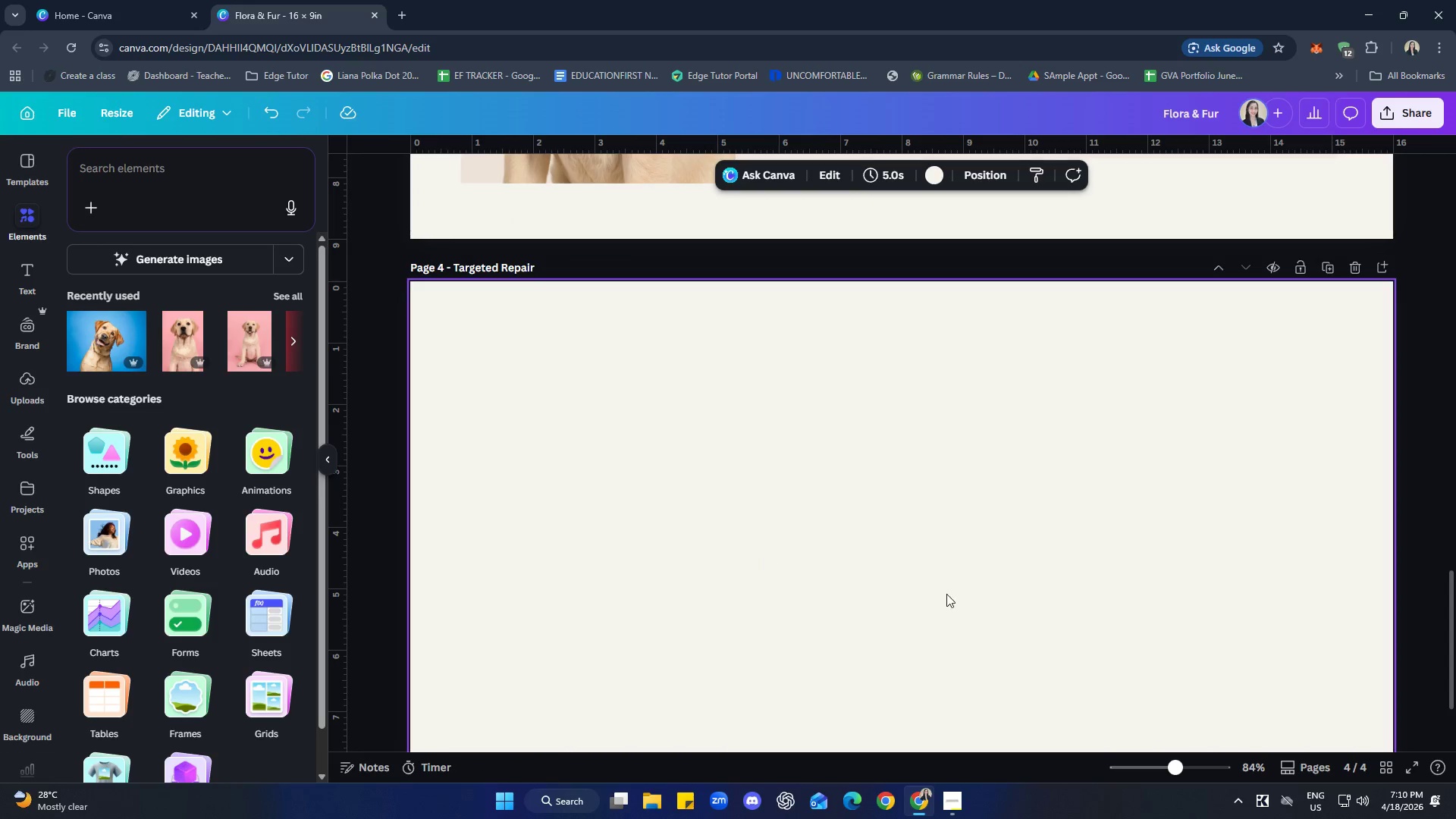 
left_click_drag(start_coordinate=[899, 541], to_coordinate=[903, 535])
 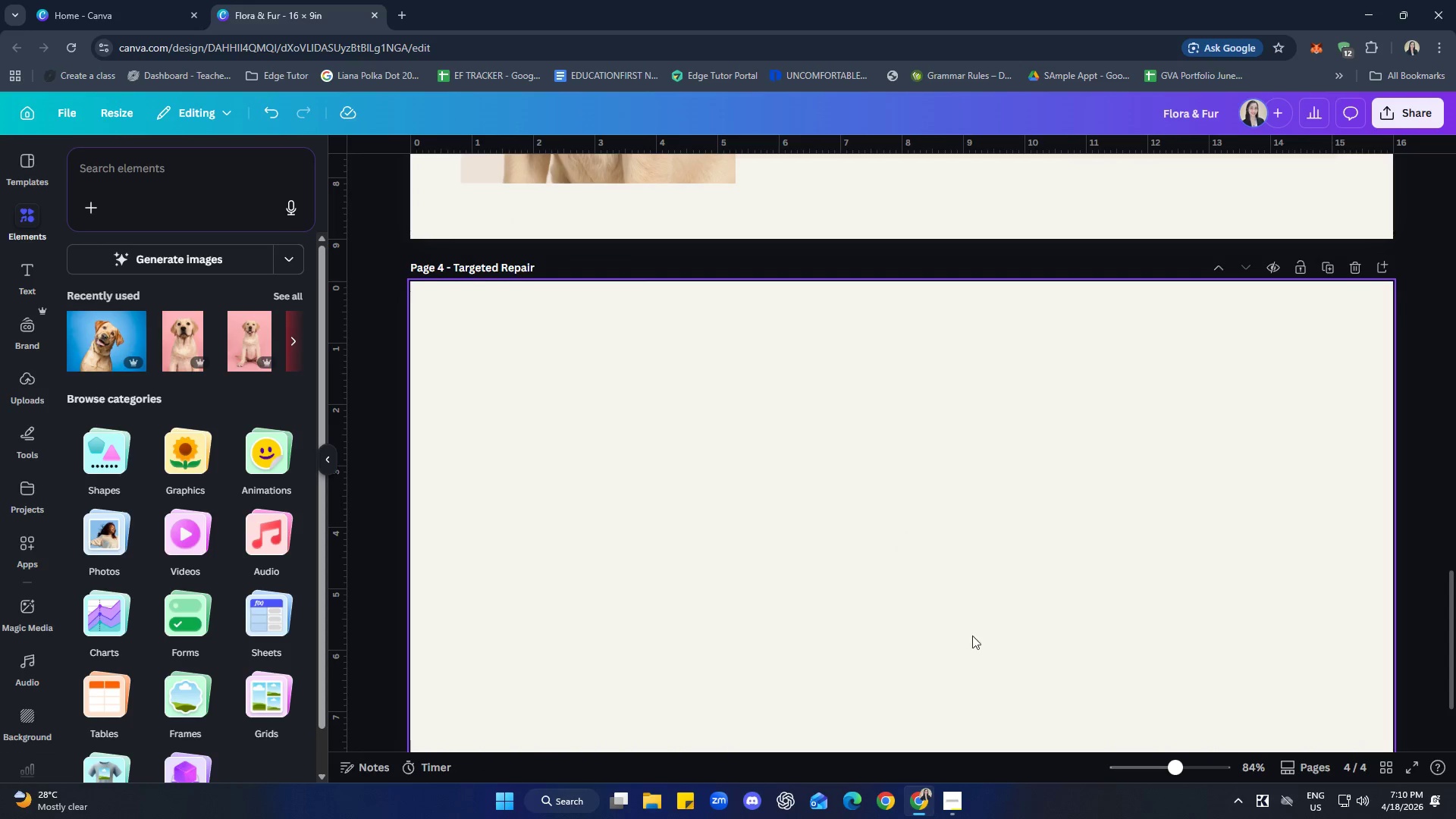 
scroll: coordinate [1206, 652], scroll_direction: up, amount: 6.0
 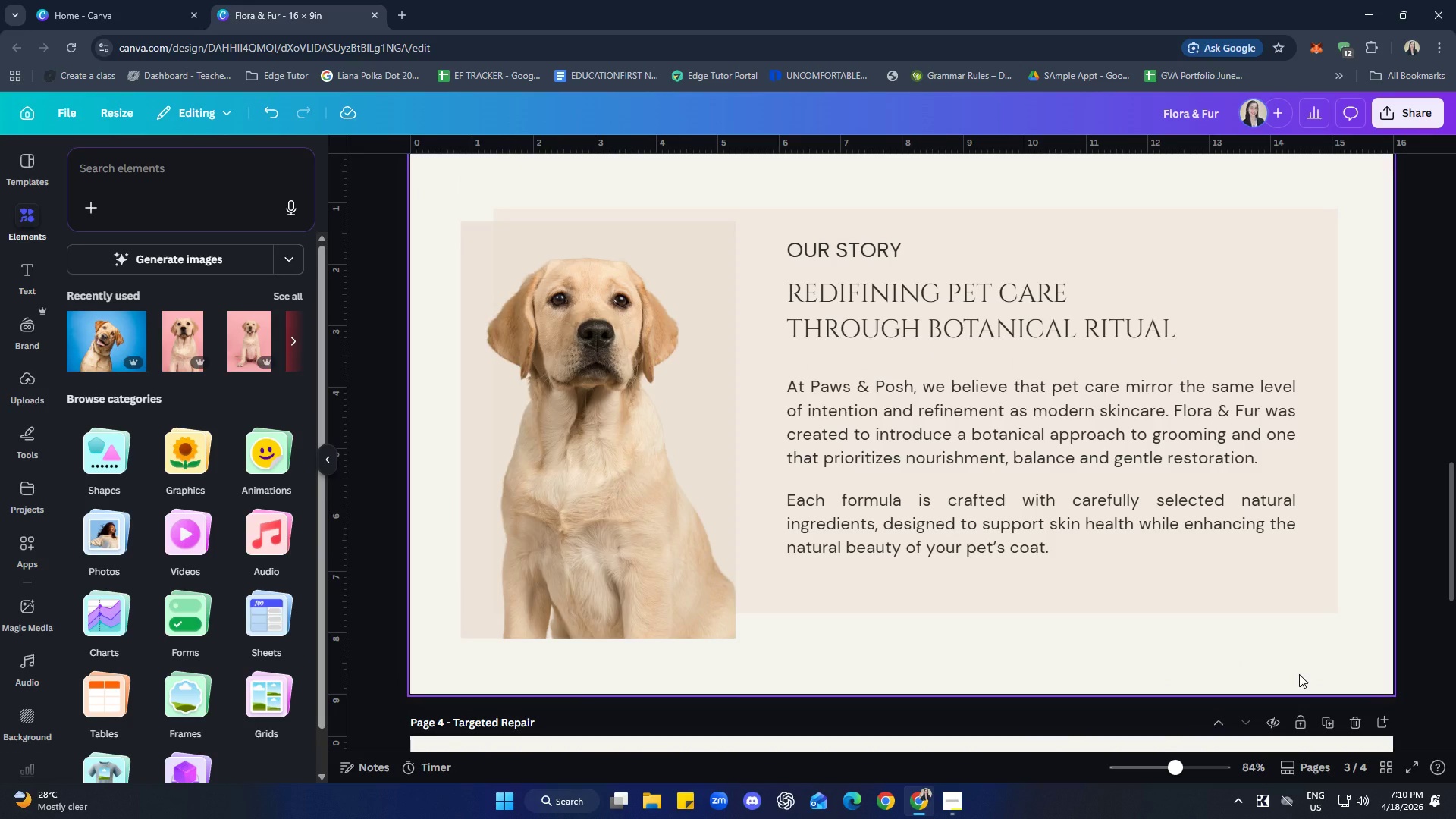 
scroll: coordinate [1298, 668], scroll_direction: down, amount: 7.0
 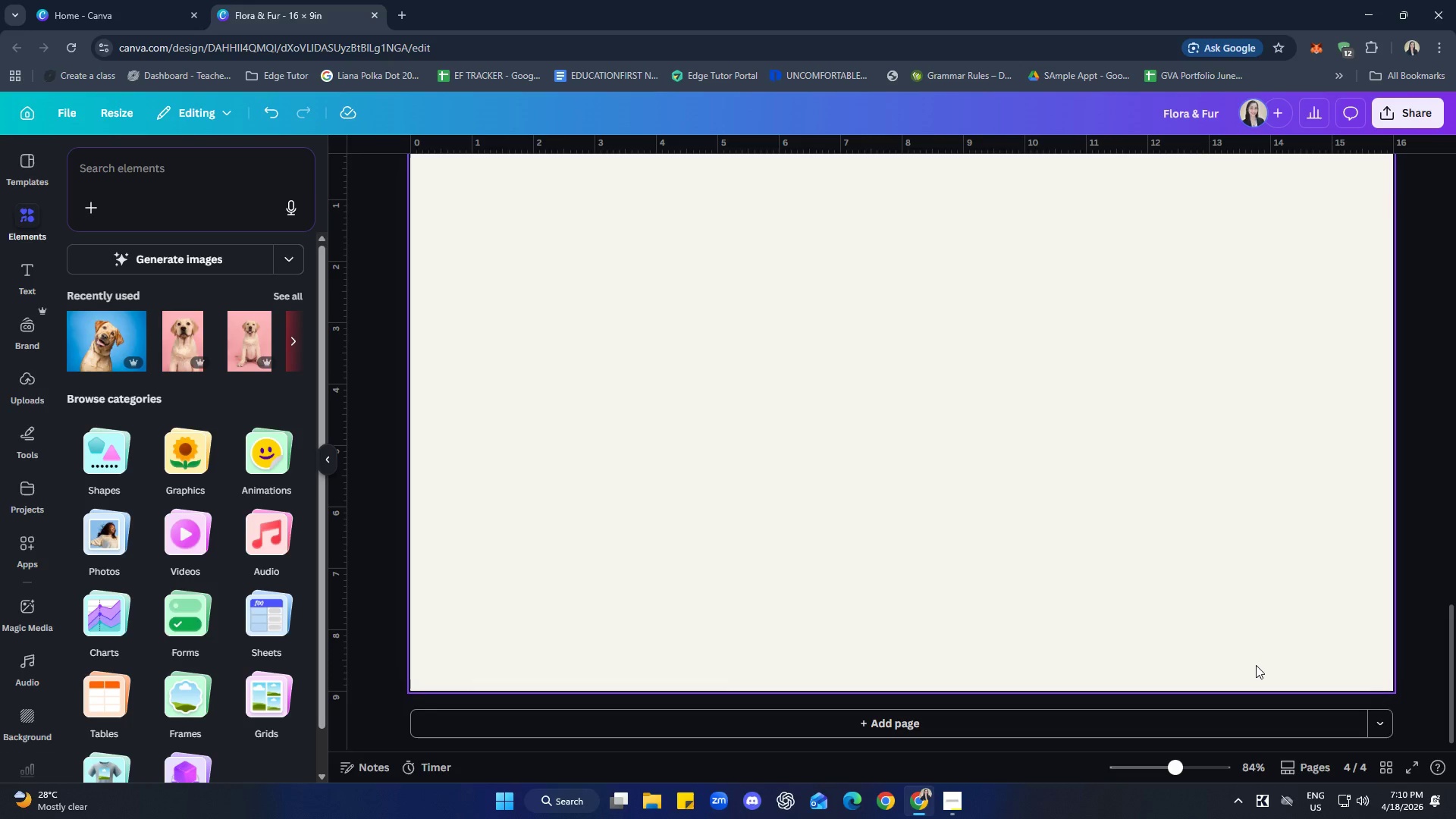 
wait(10.8)
 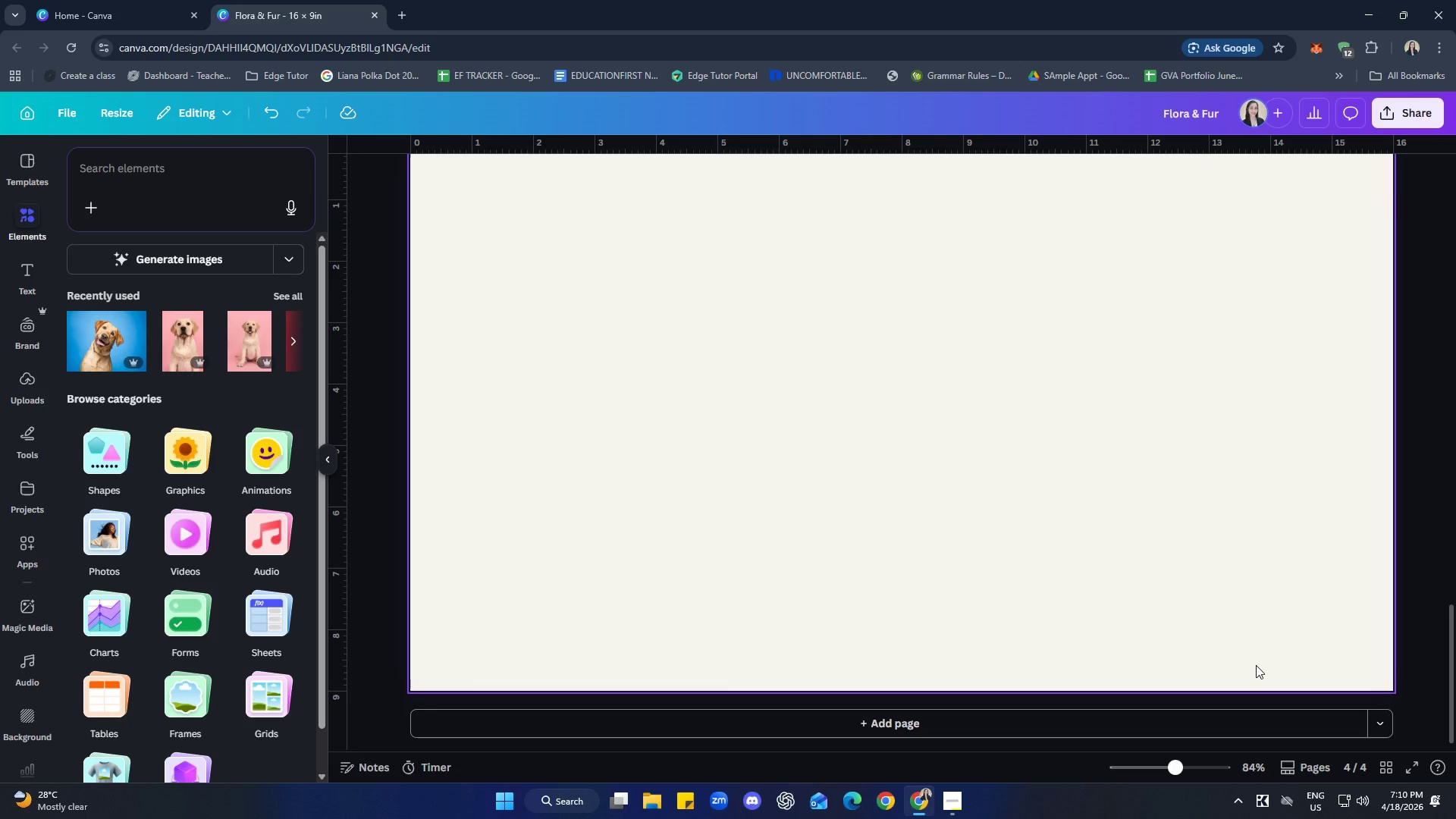 
left_click([1014, 483])
 